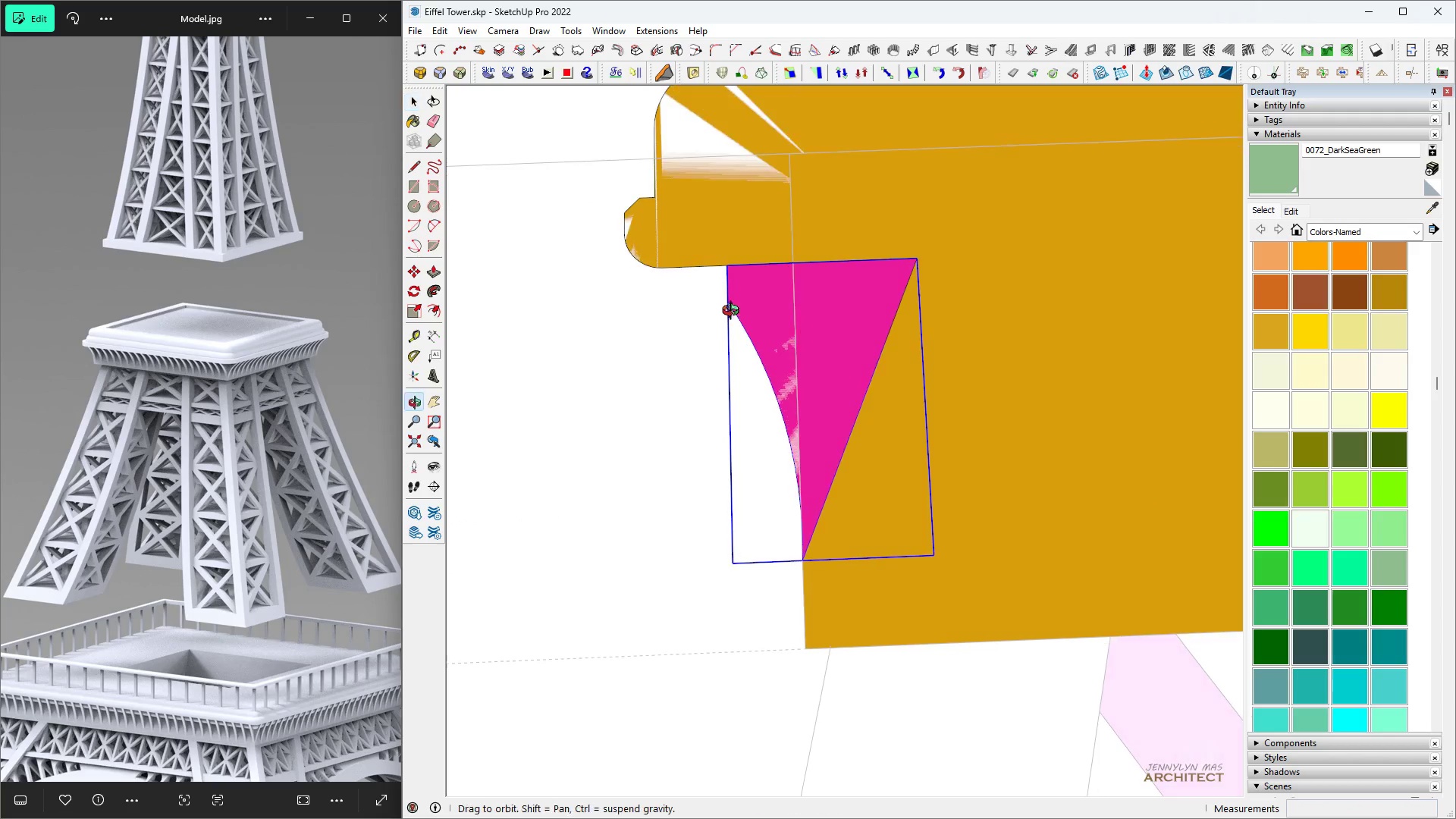 
key(Space)
 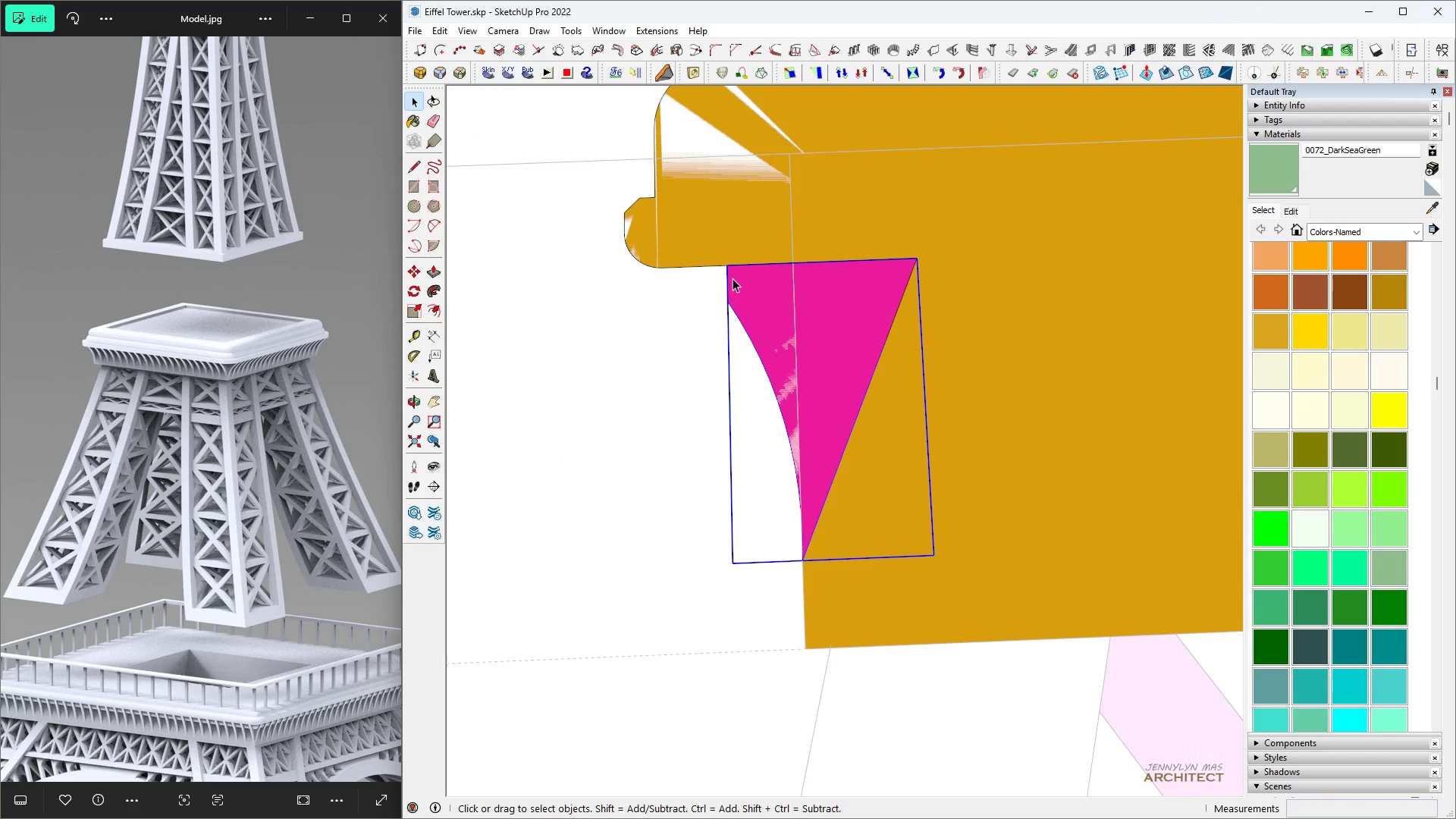 
key(M)
 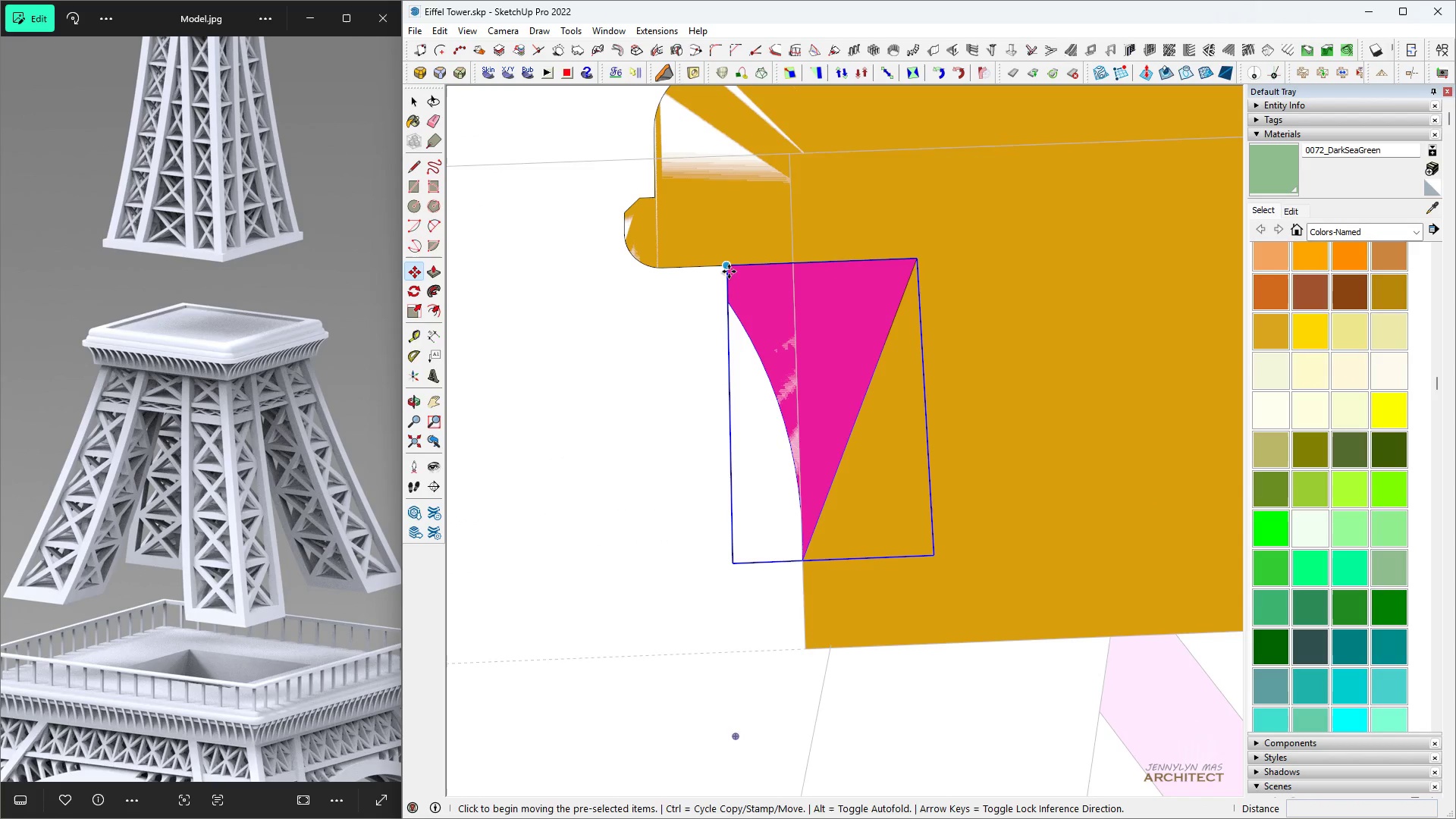 
left_click([729, 271])
 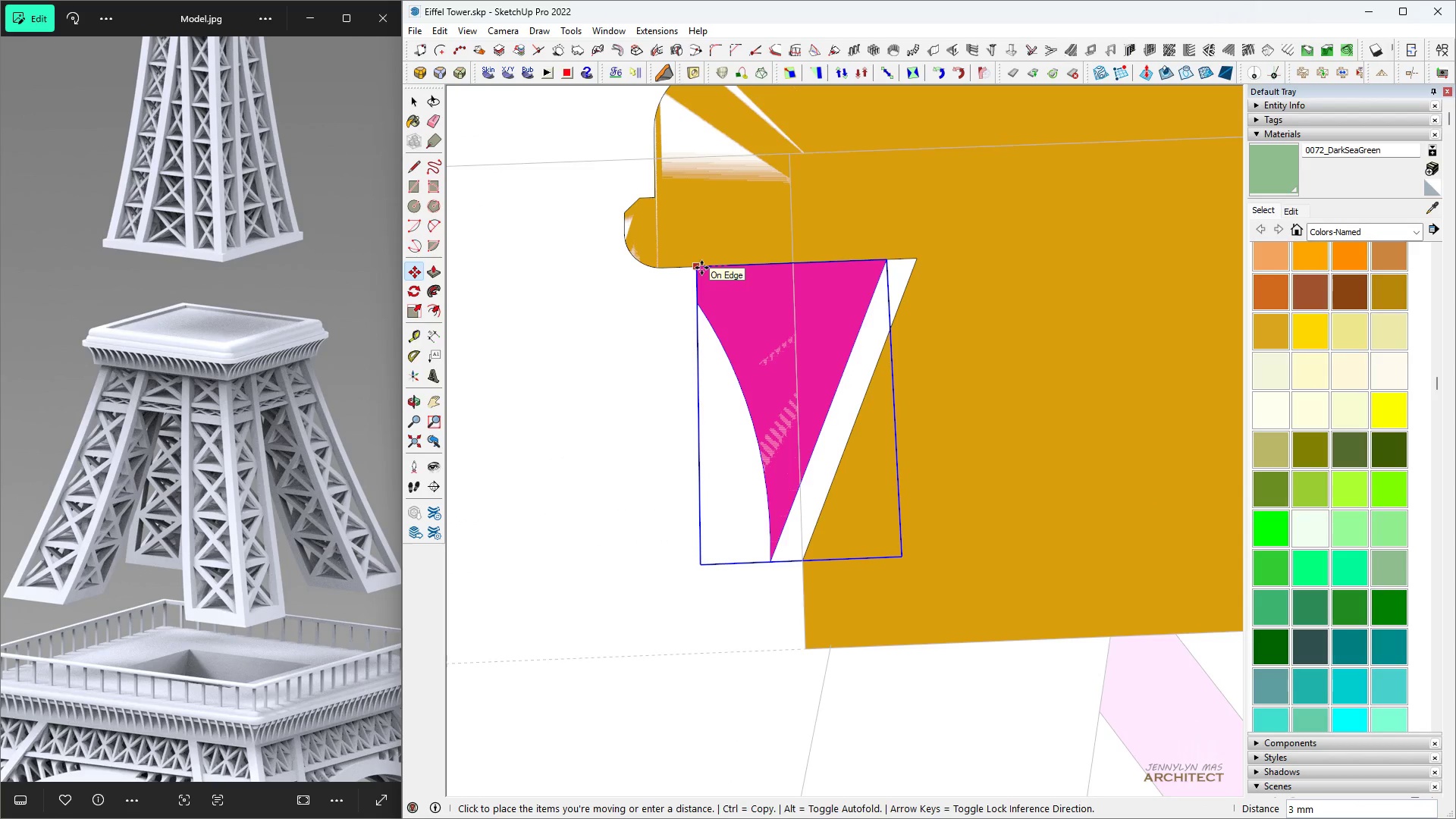 
key(5)
 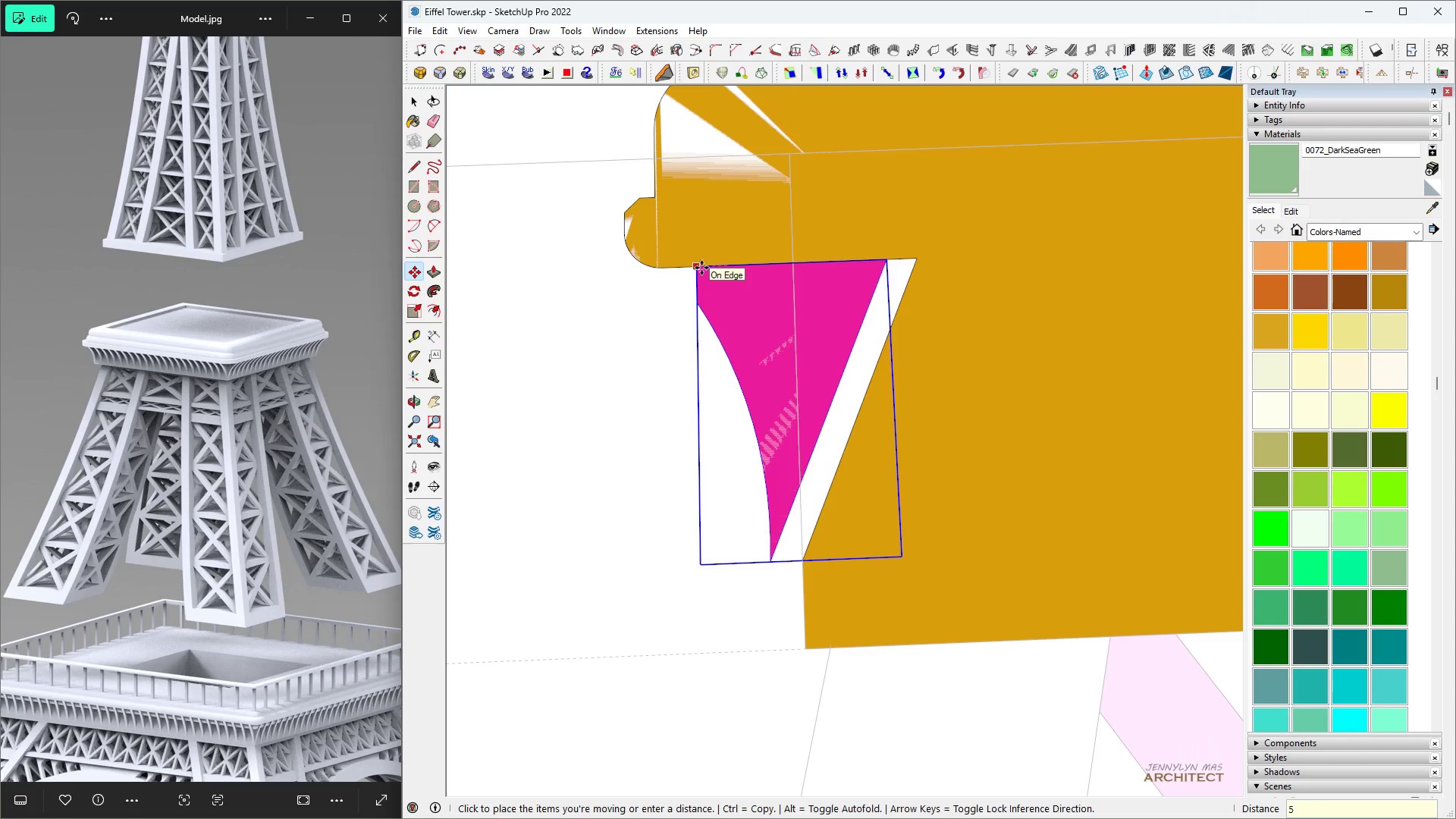 
key(Enter)
 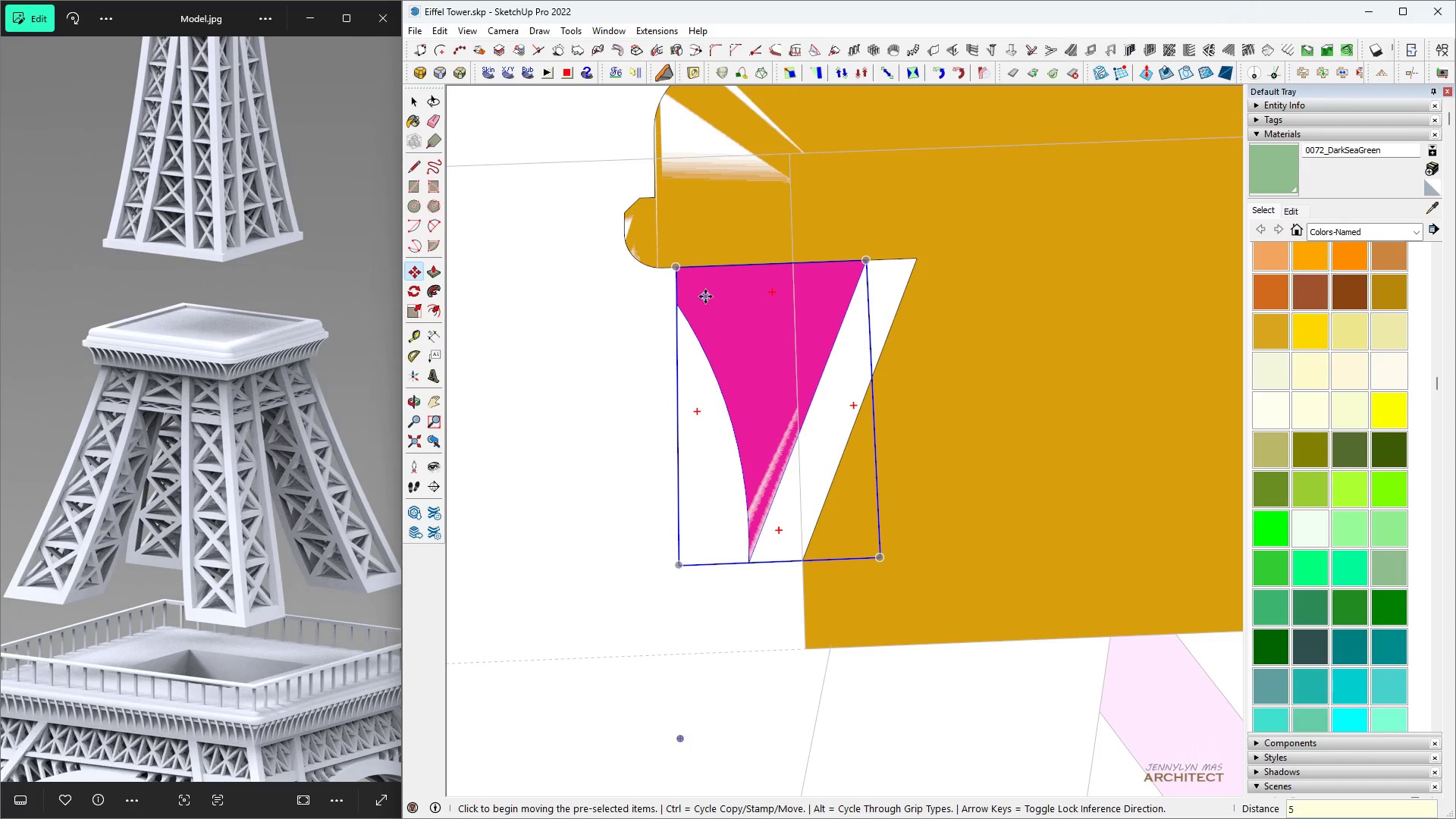 
key(Space)
 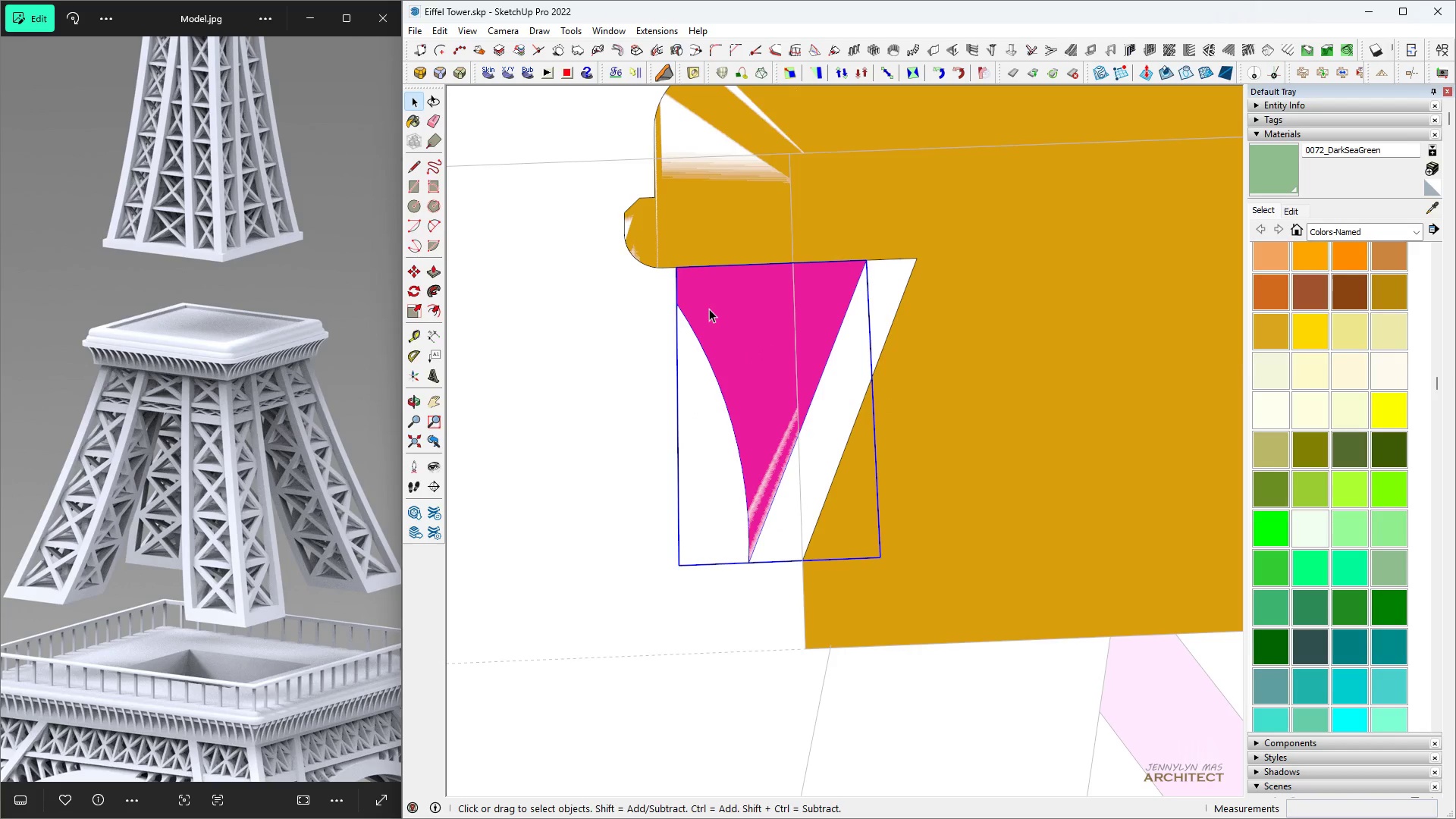 
double_click([709, 309])
 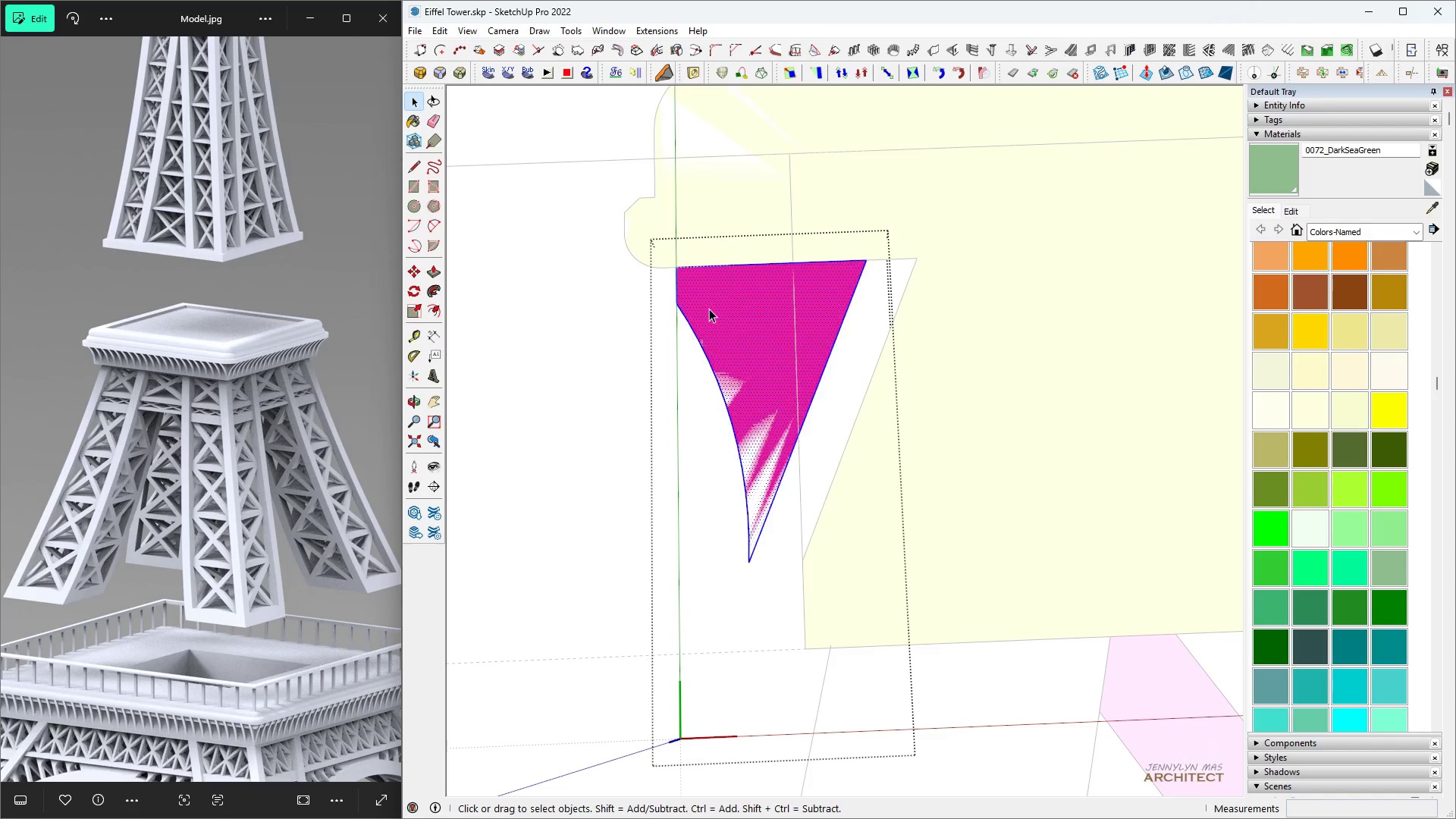 
triple_click([709, 309])
 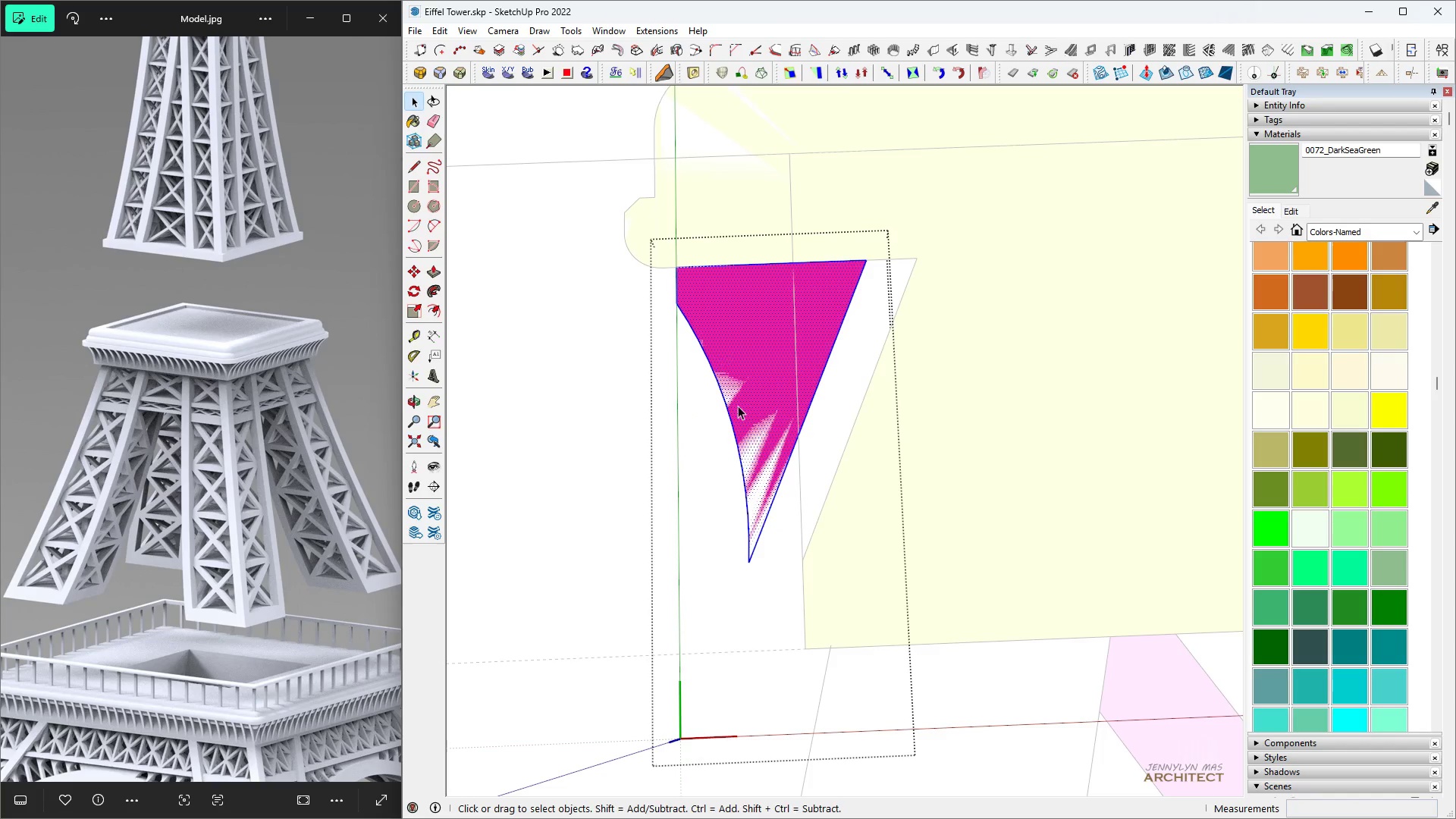 
key(Space)
 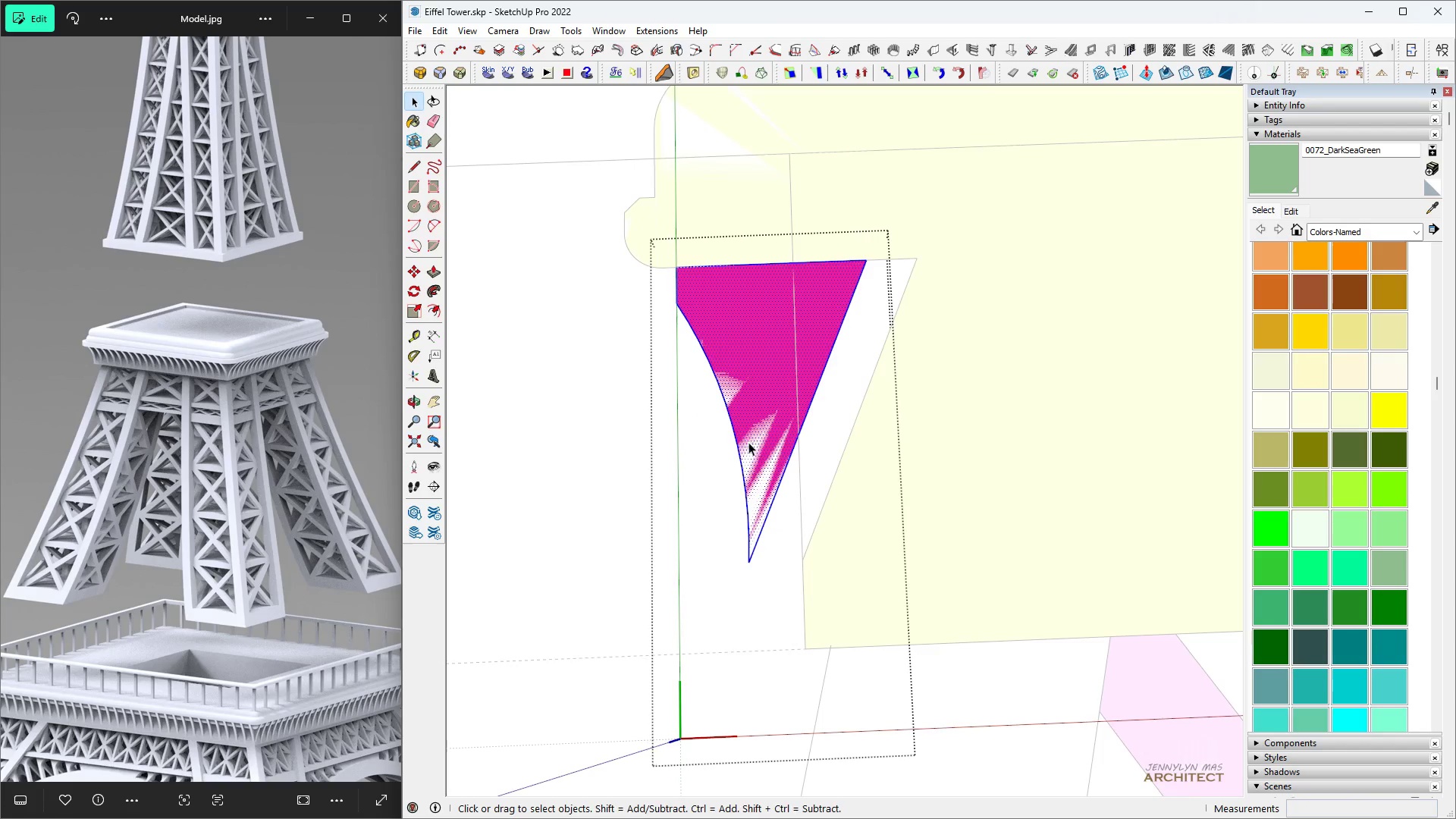 
scroll: coordinate [753, 450], scroll_direction: up, amount: 1.0
 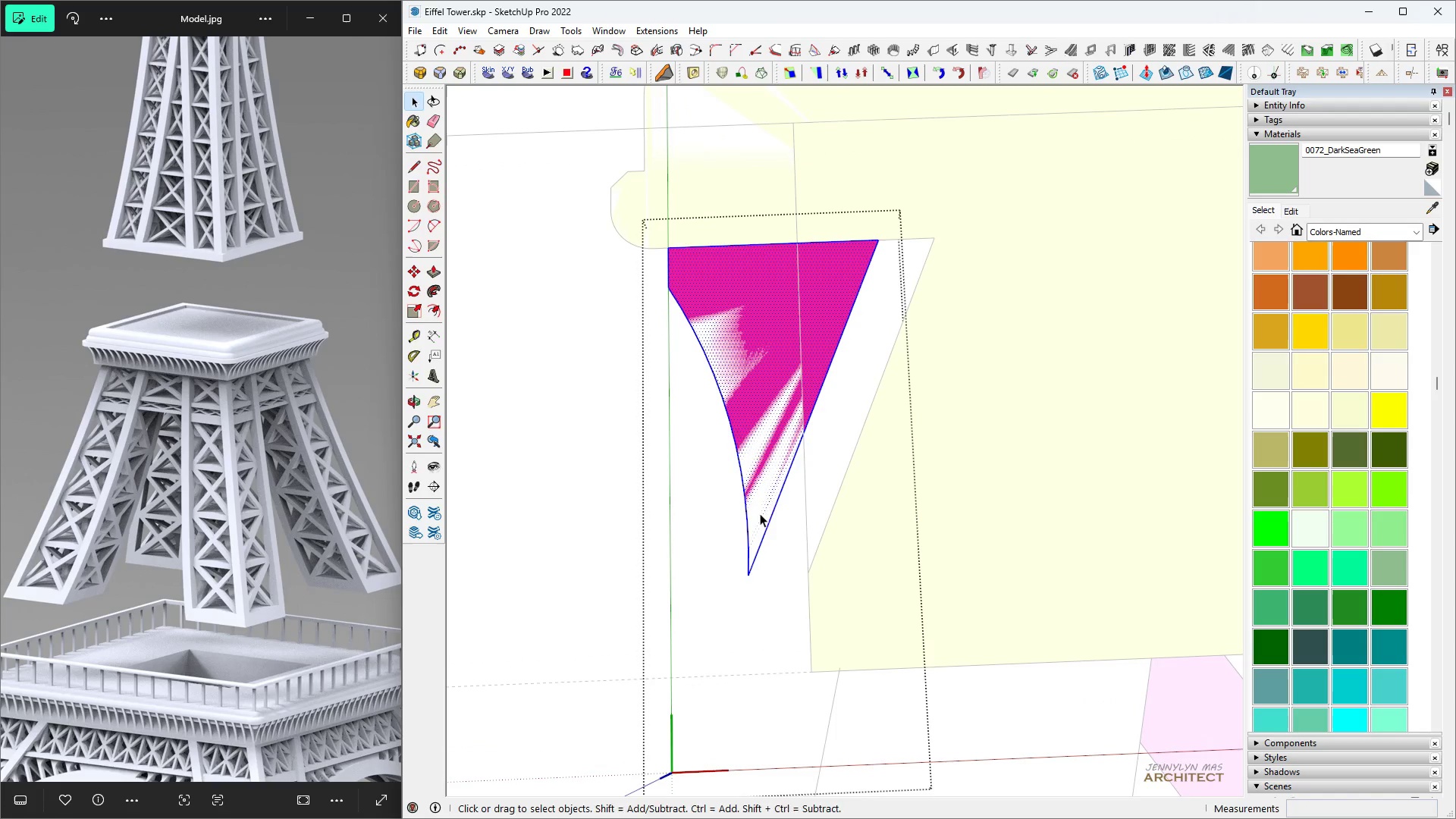 
key(L)
 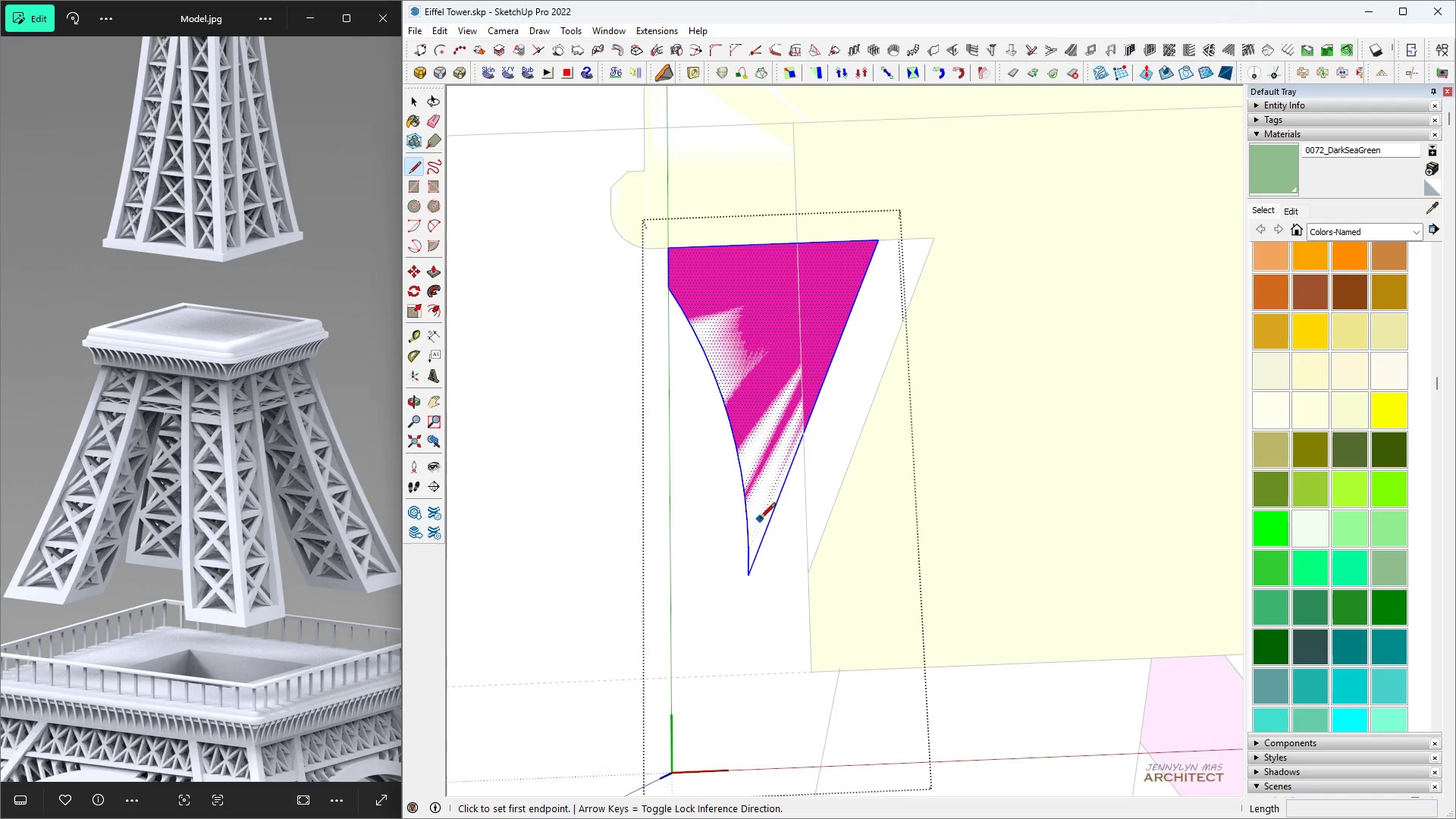 
key(Control+Z)
 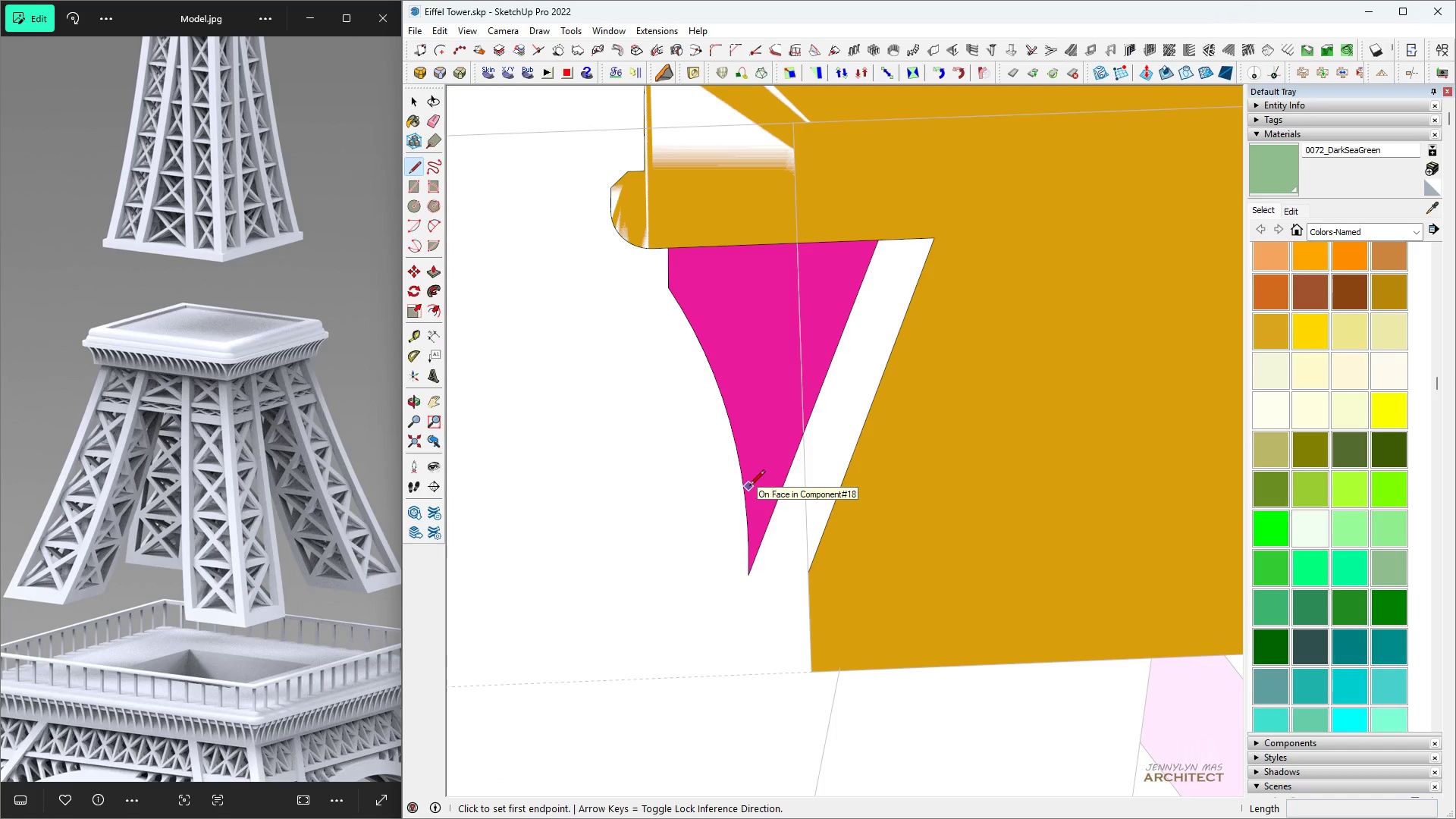 
key(Control+Z)
 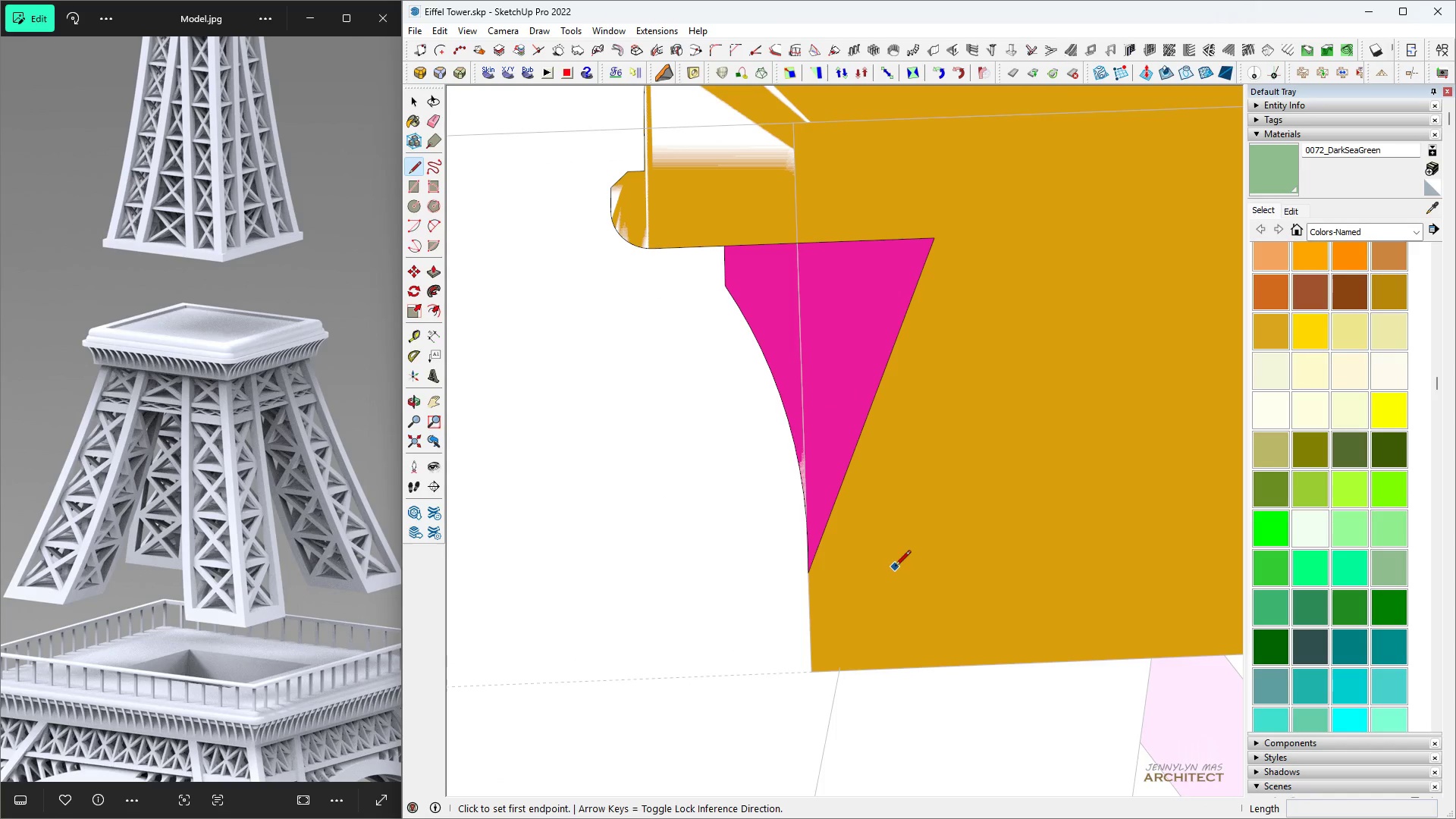 
key(Space)
 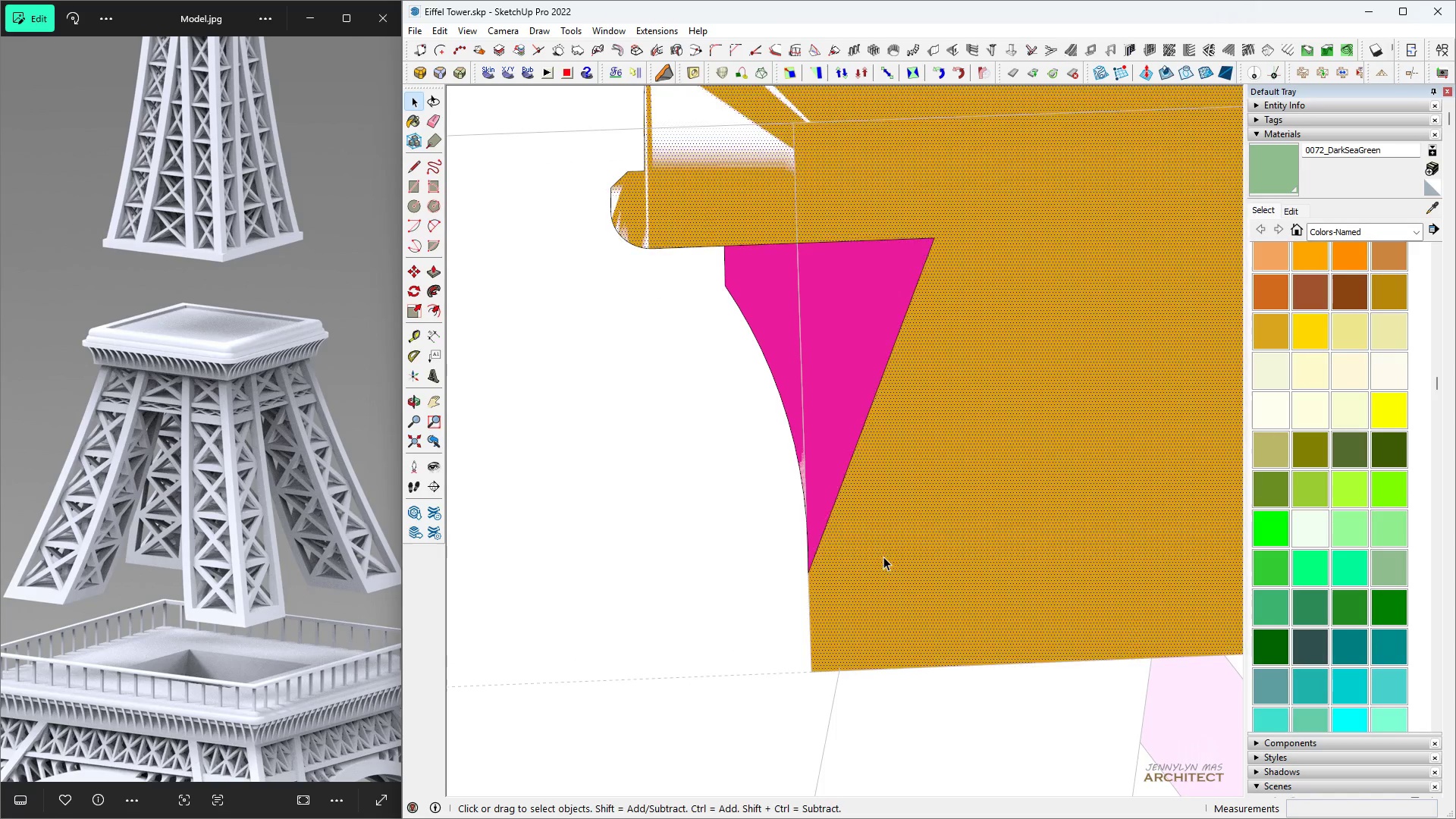 
double_click([883, 557])
 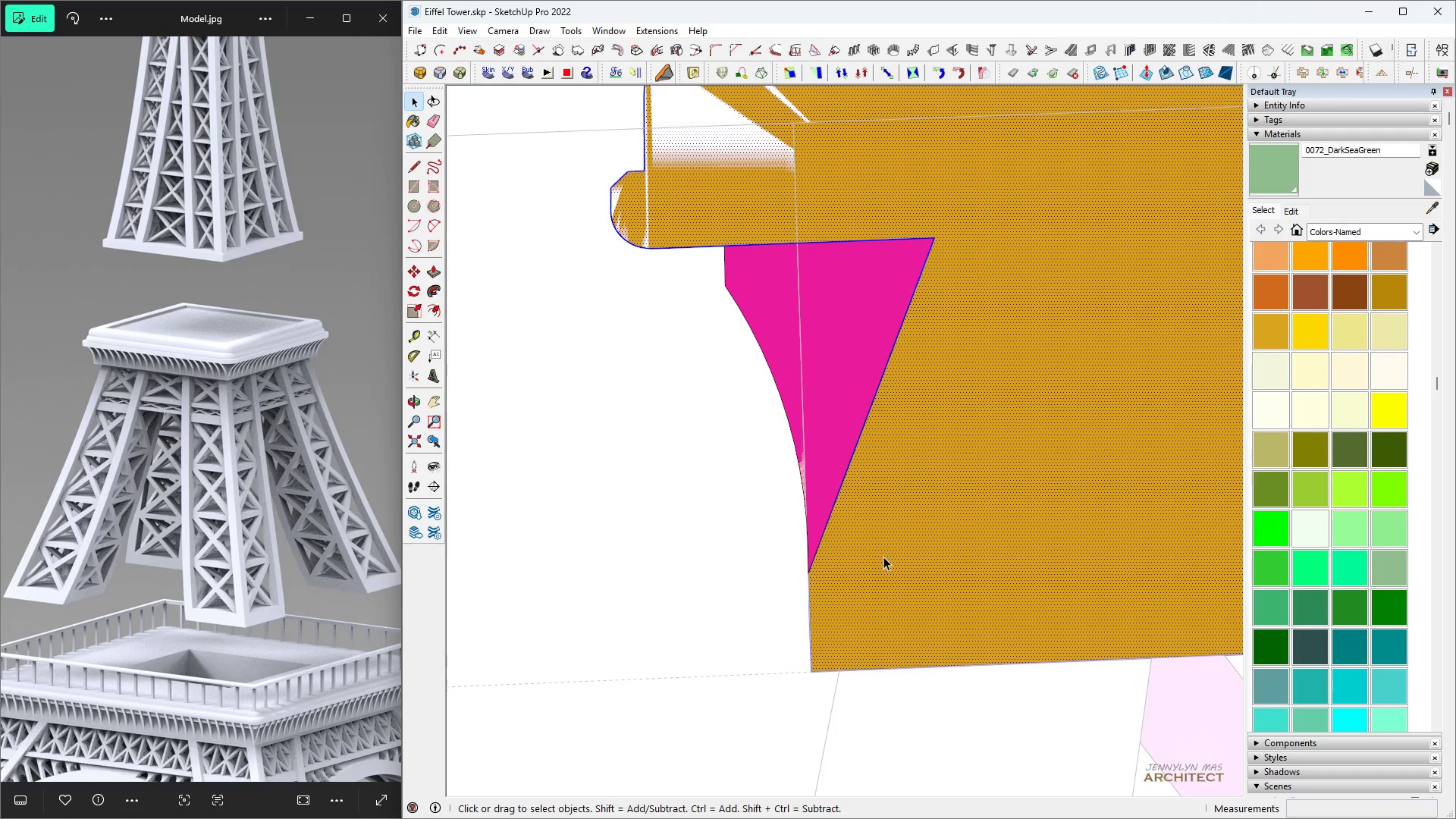 
triple_click([883, 557])
 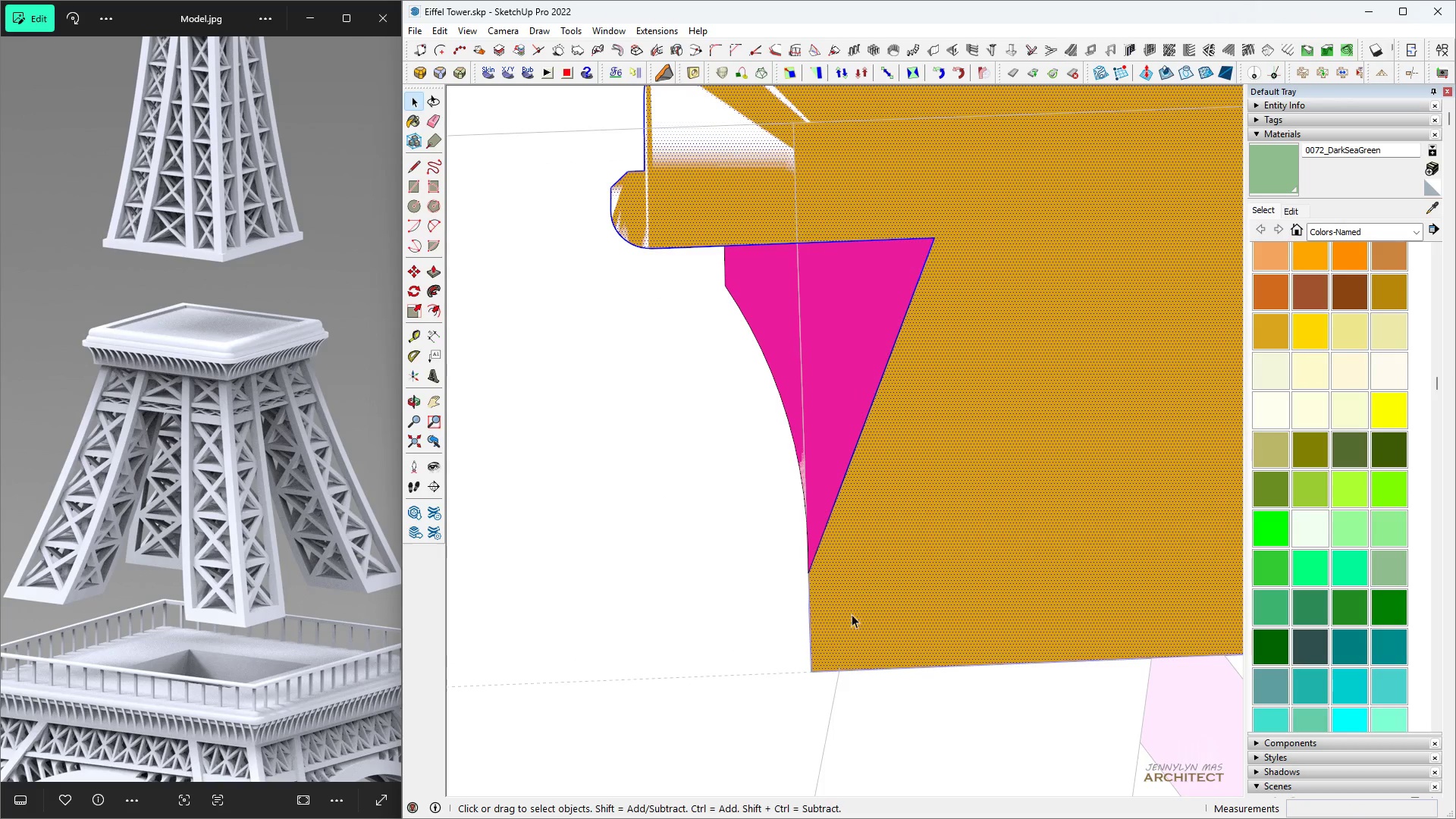 
key(L)
 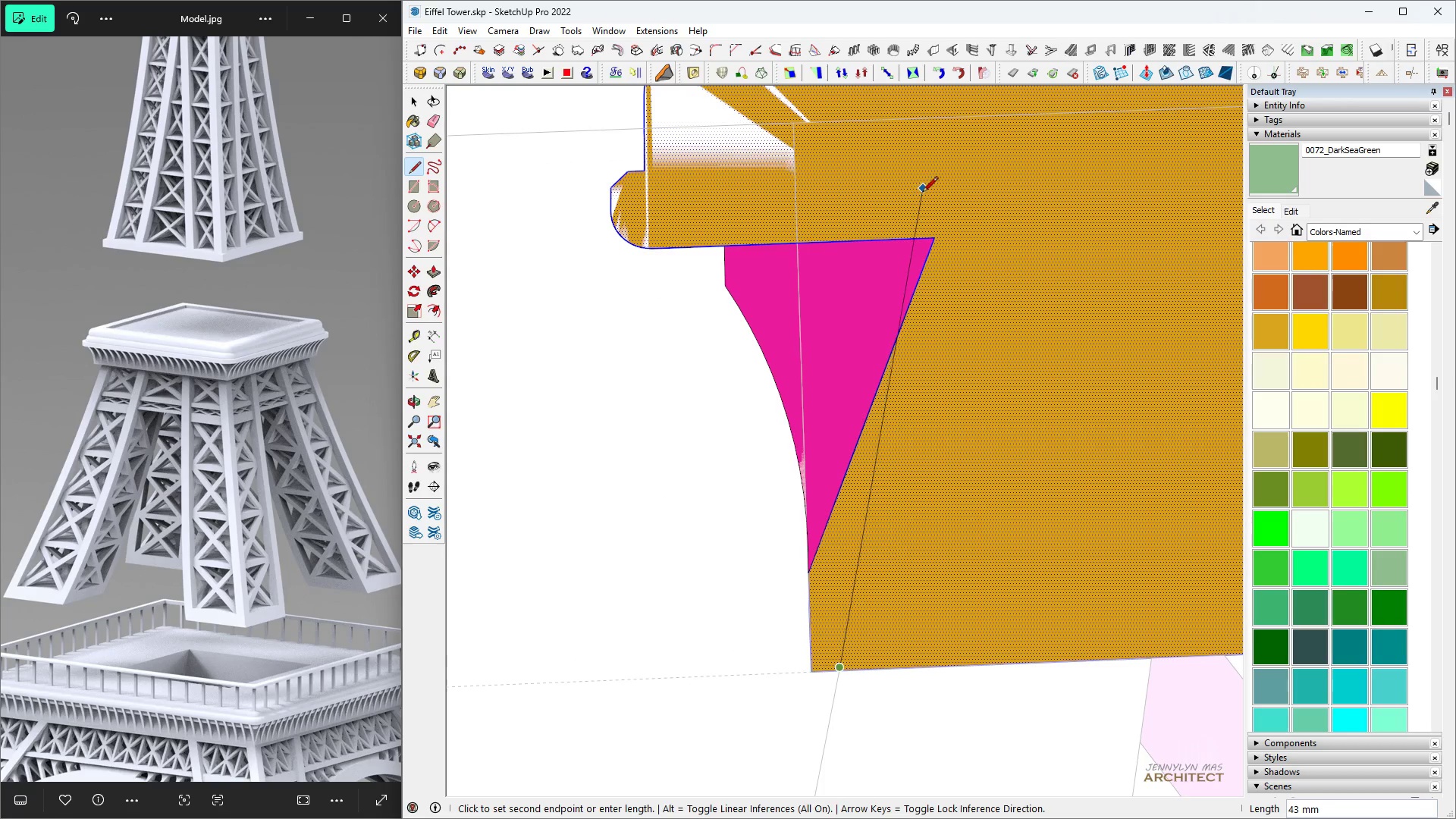 
key(Space)
 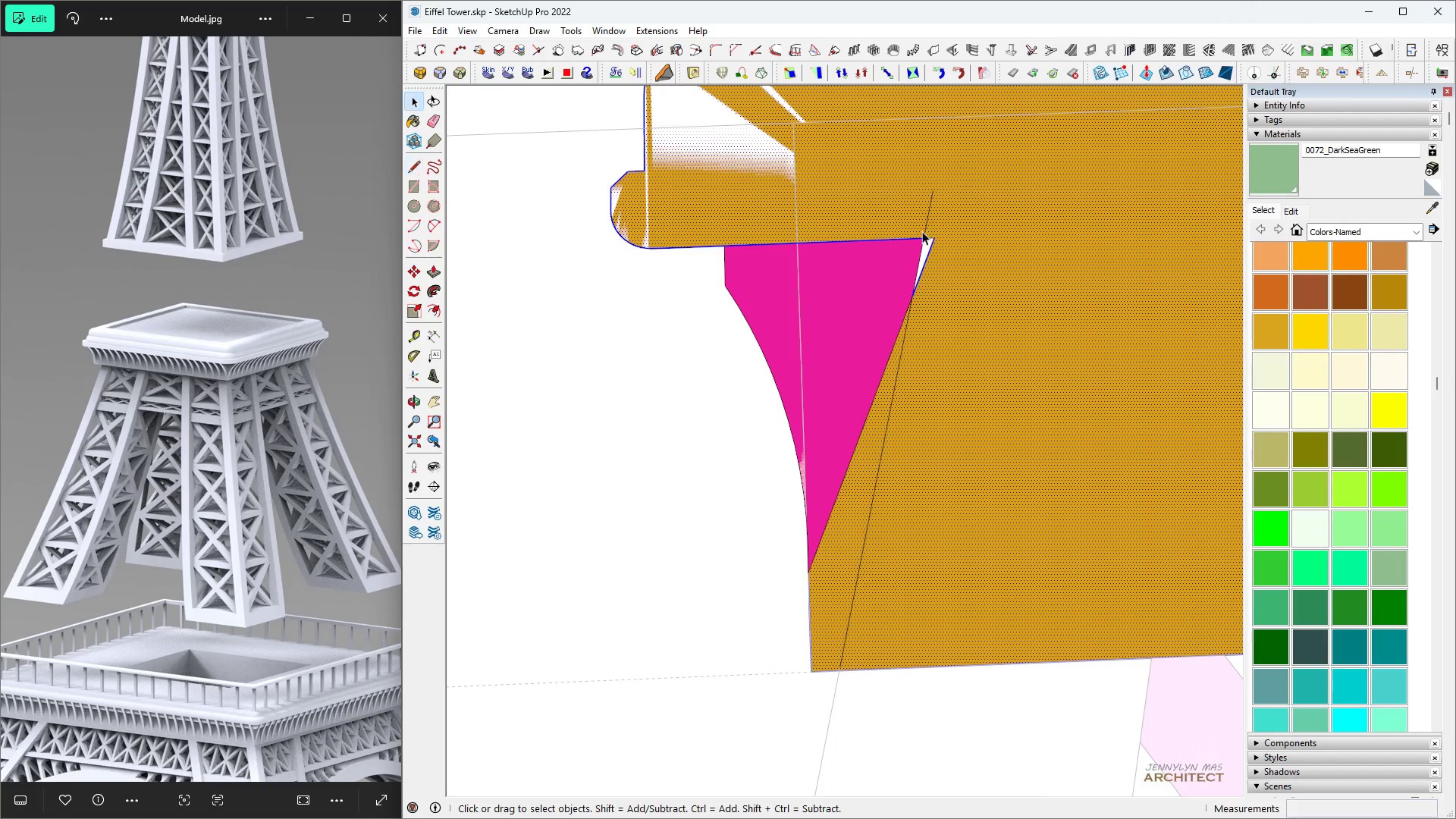 
scroll: coordinate [912, 253], scroll_direction: up, amount: 5.0
 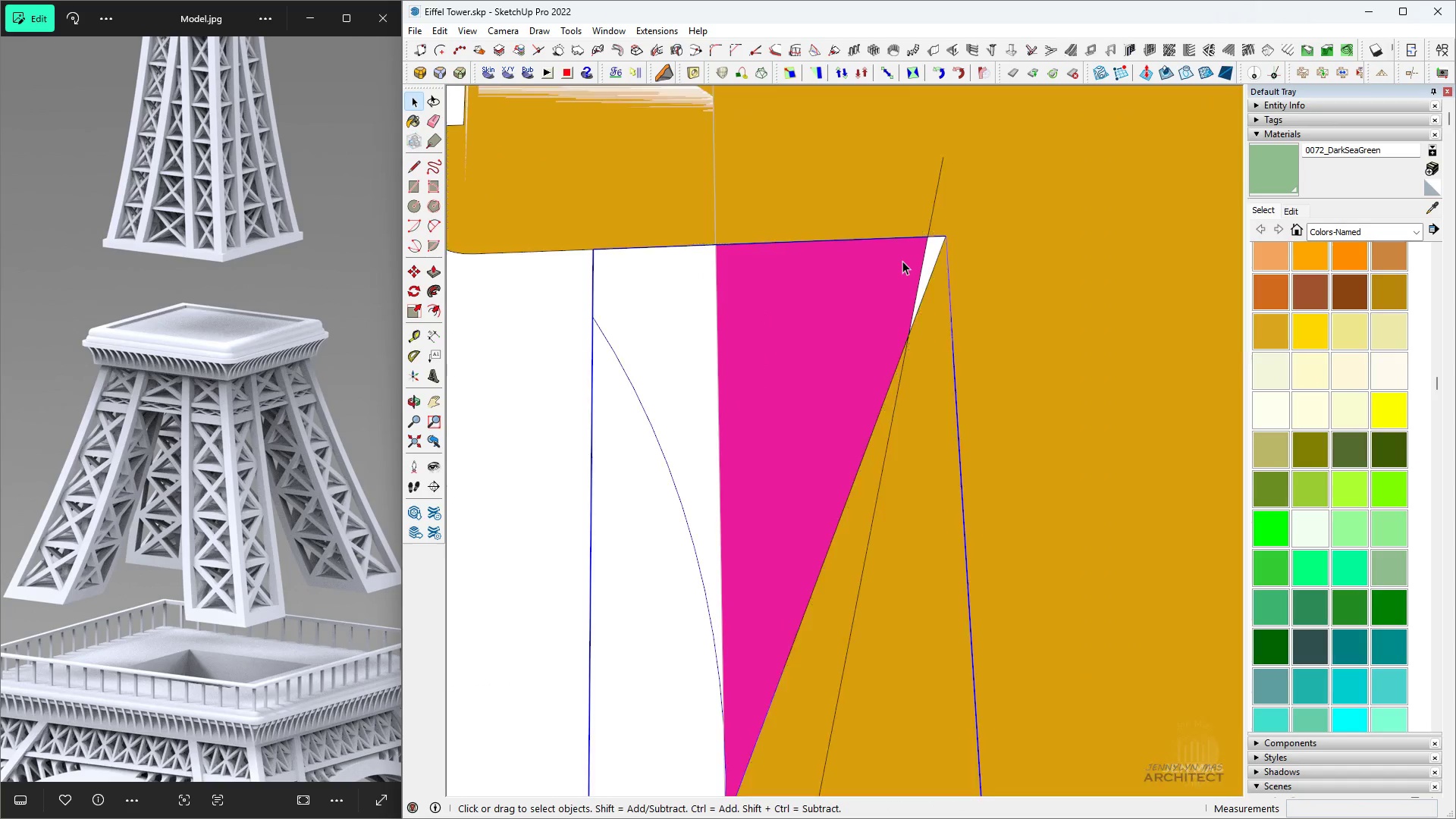 
double_click([902, 261])
 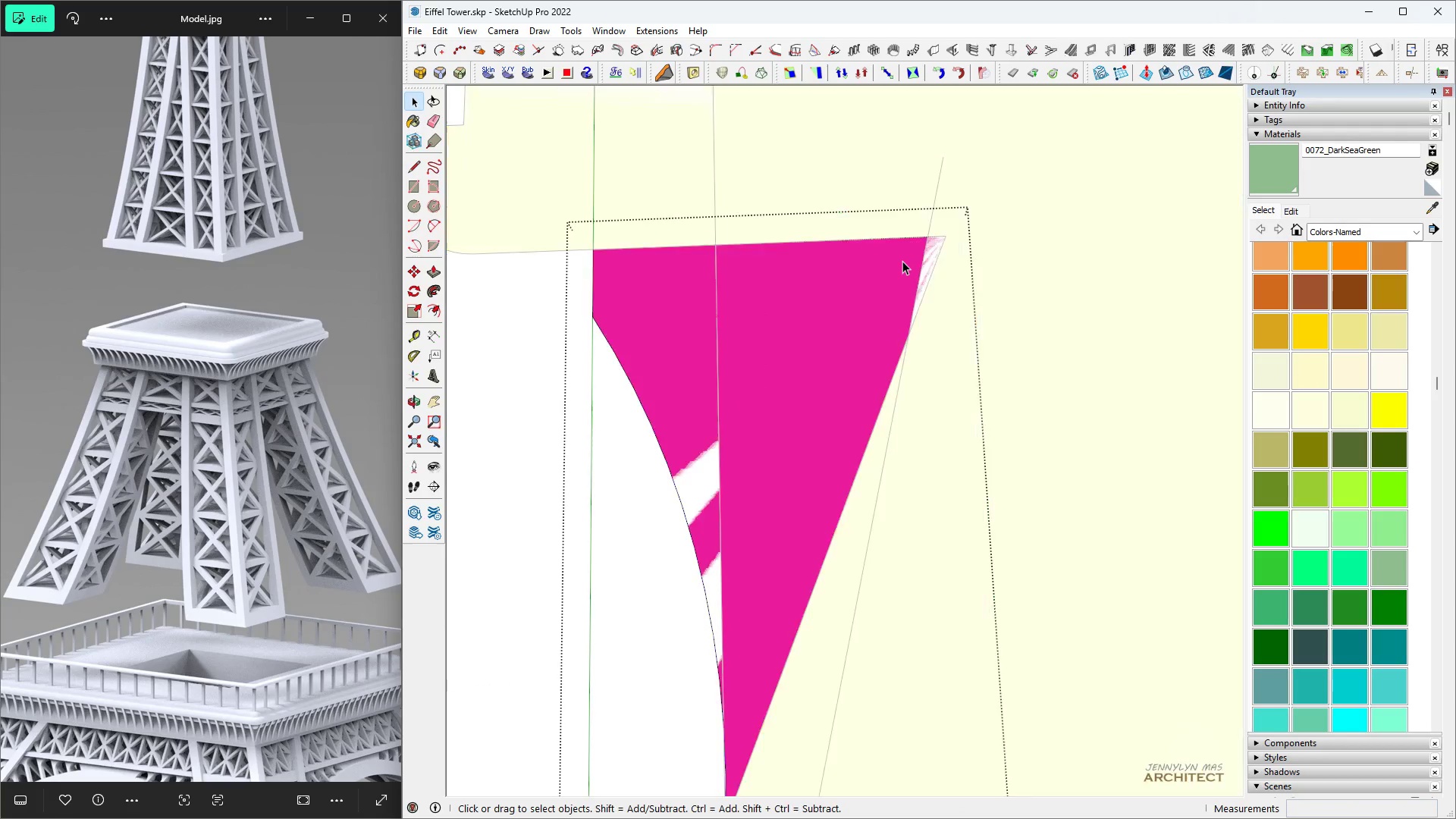 
triple_click([902, 261])
 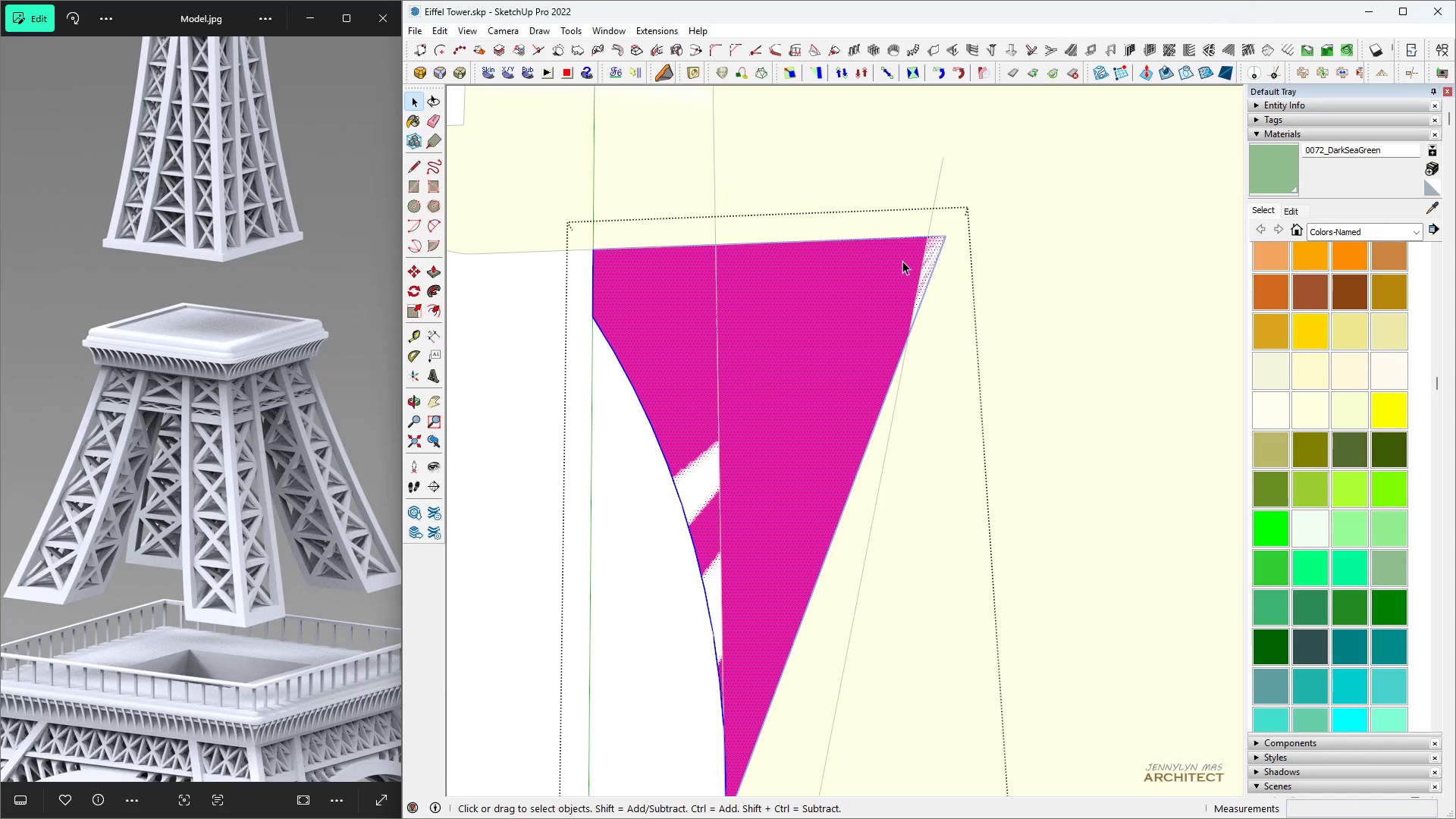 
triple_click([902, 261])
 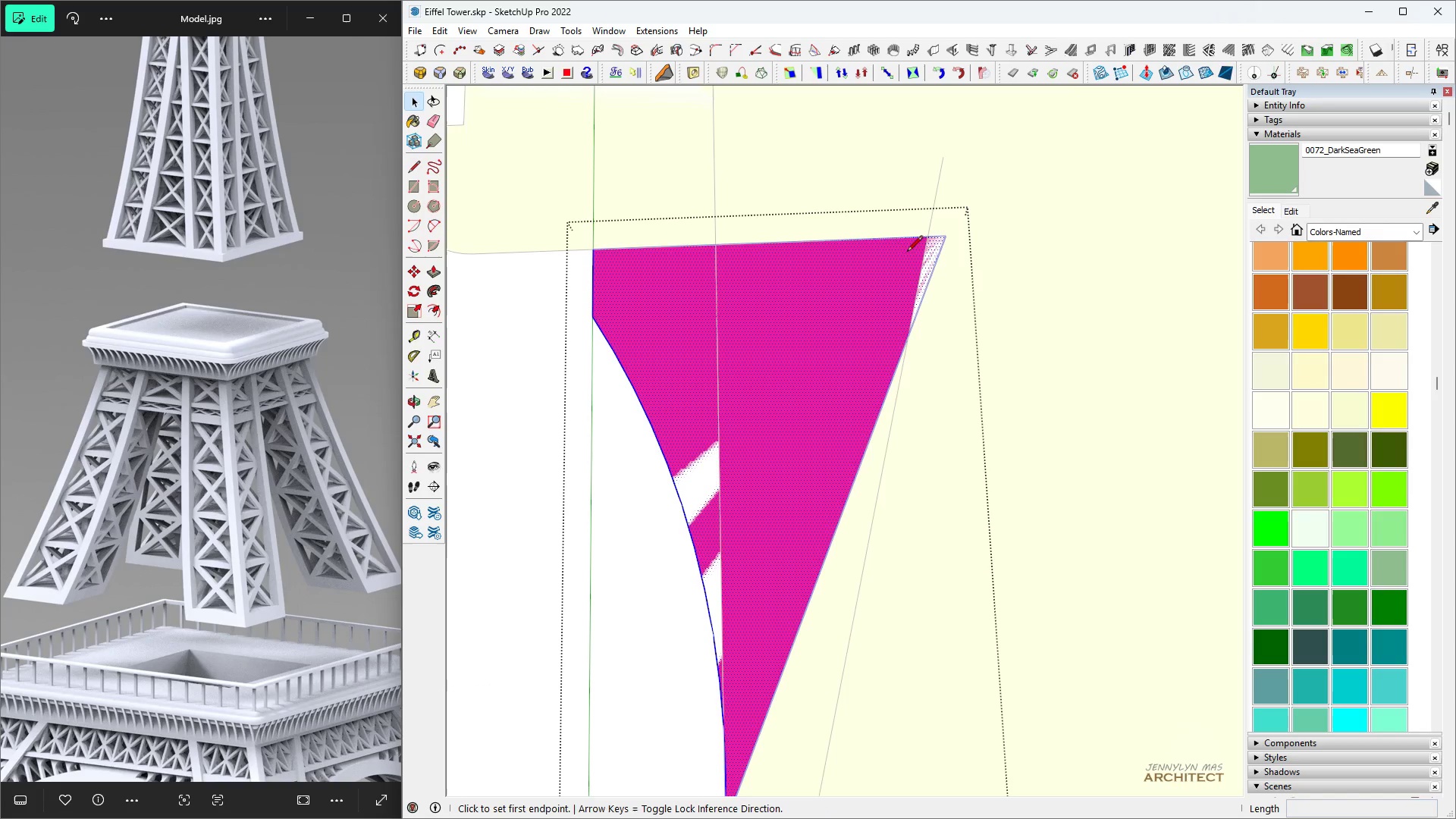 
key(L)
 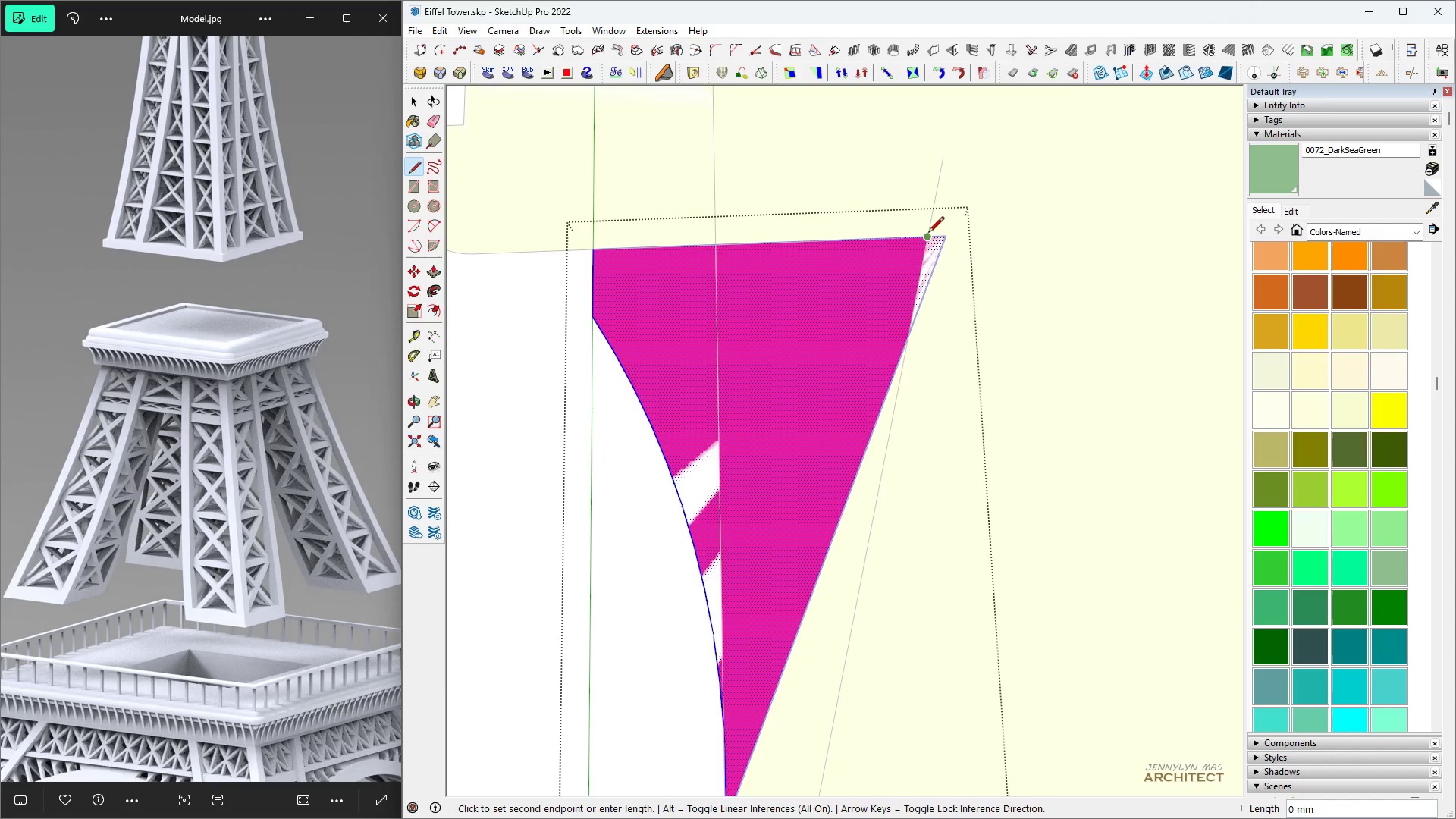 
scroll: coordinate [928, 232], scroll_direction: down, amount: 5.0
 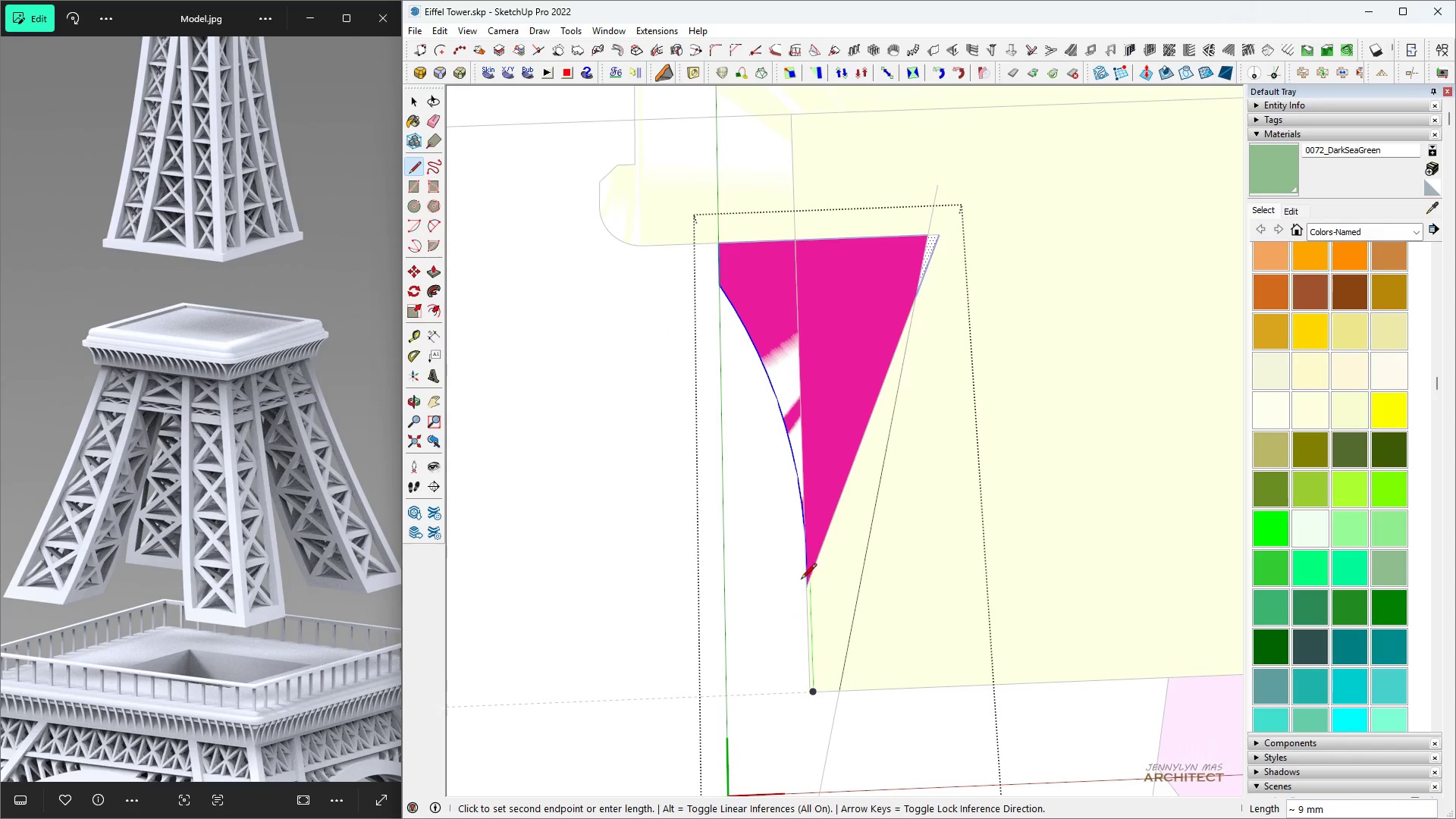 
key(Space)
 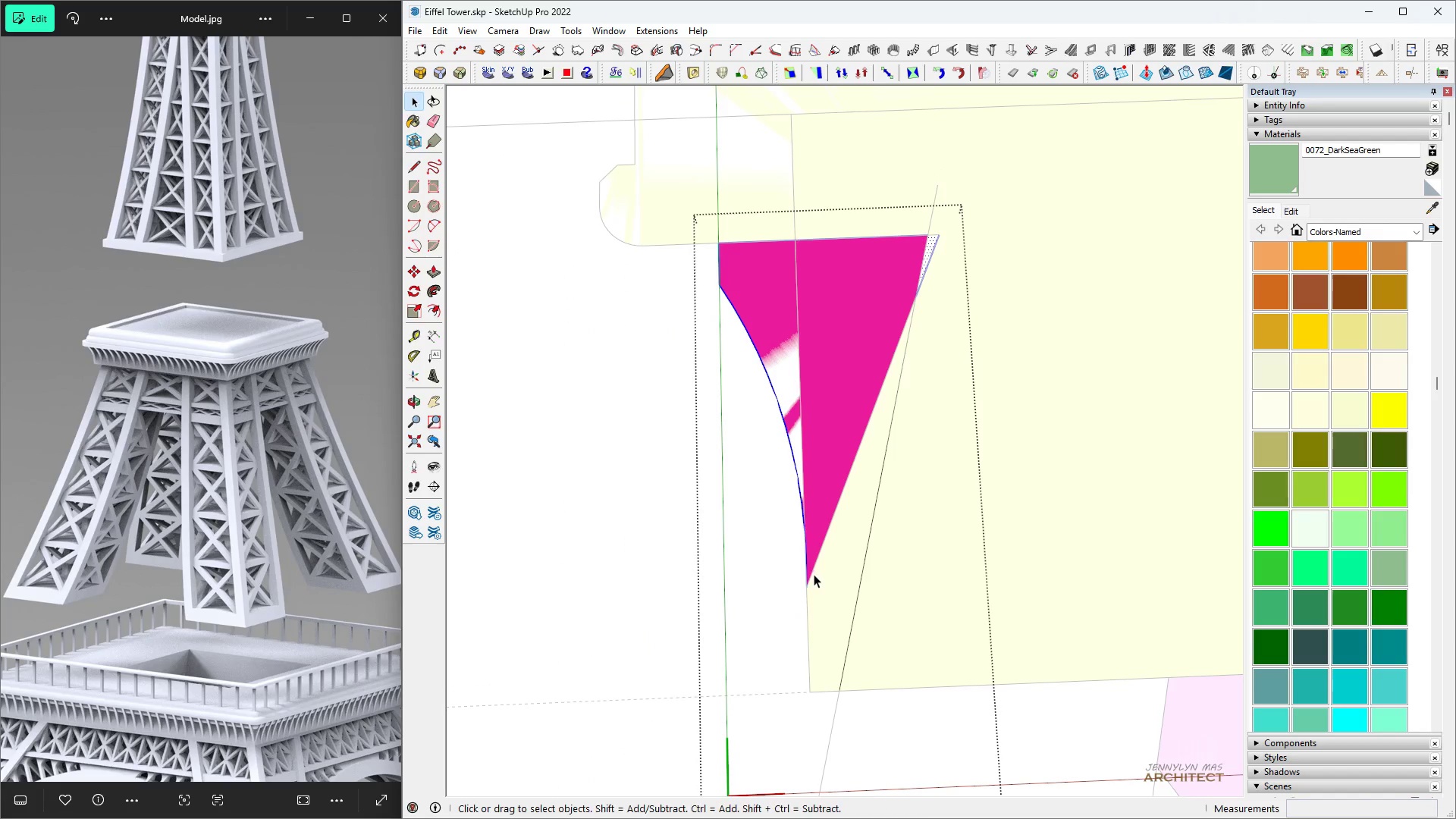 
key(L)
 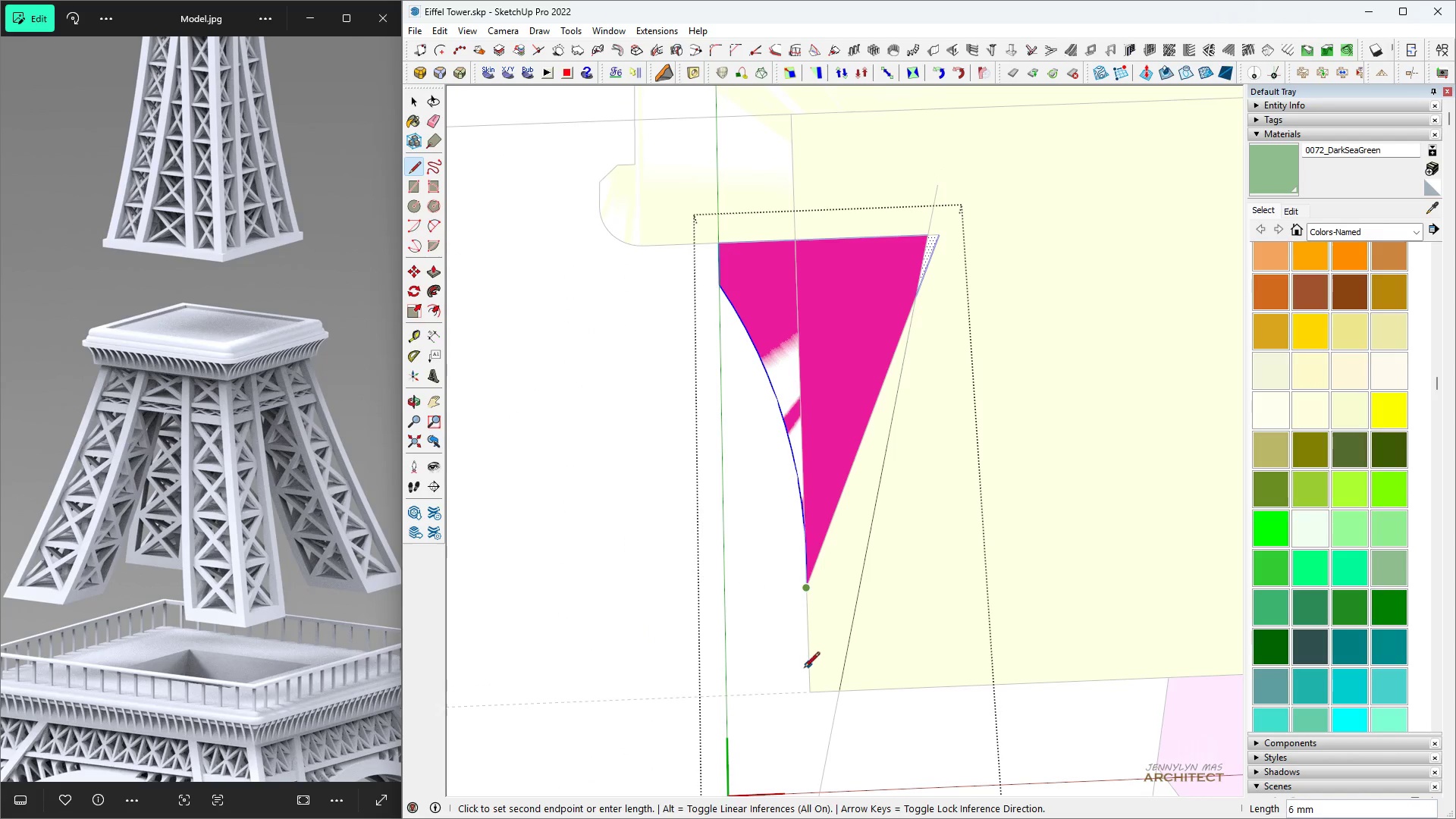 
scroll: coordinate [811, 692], scroll_direction: up, amount: 11.0
 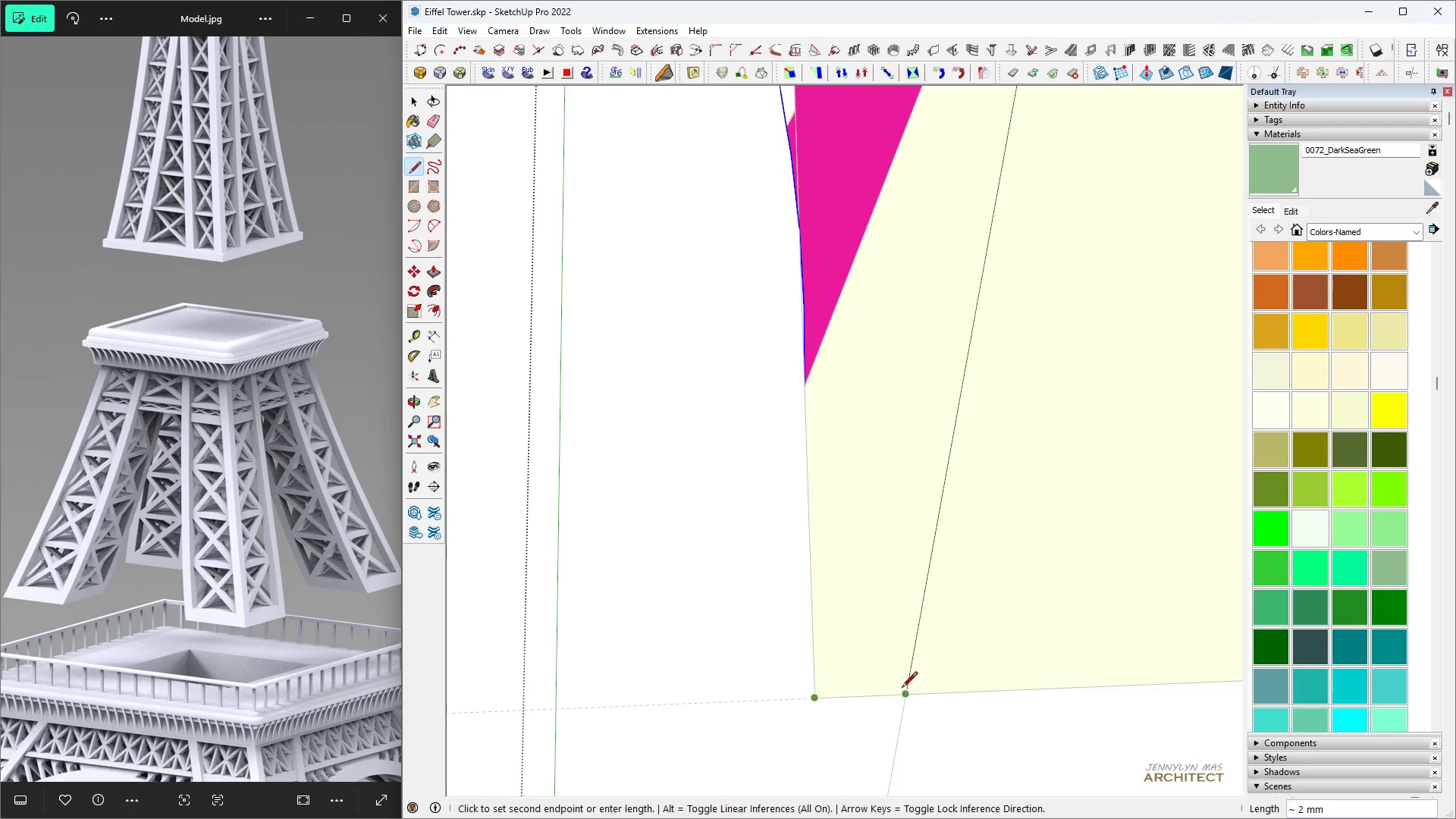 
left_click([907, 689])
 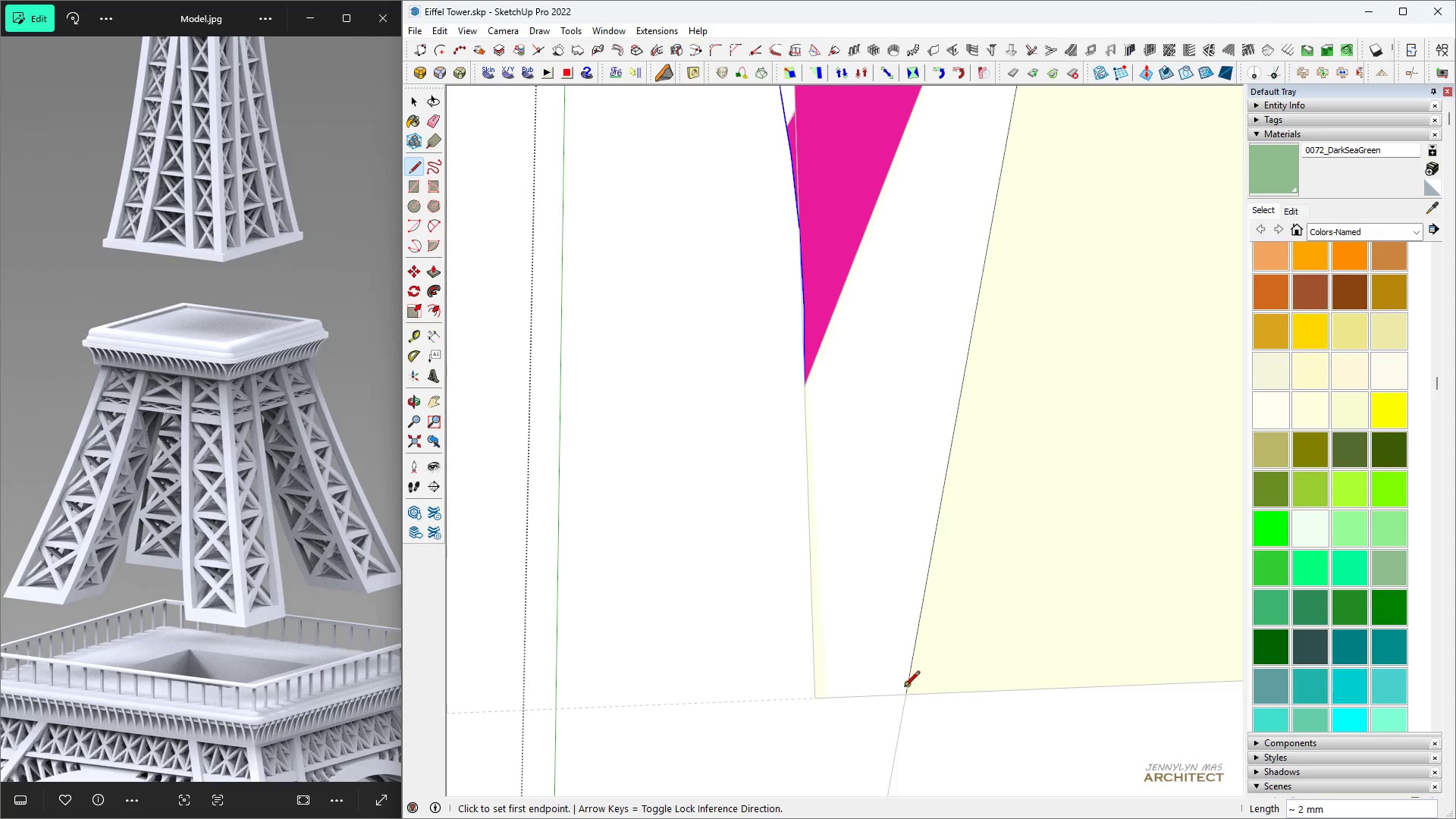 
scroll: coordinate [861, 614], scroll_direction: down, amount: 7.0
 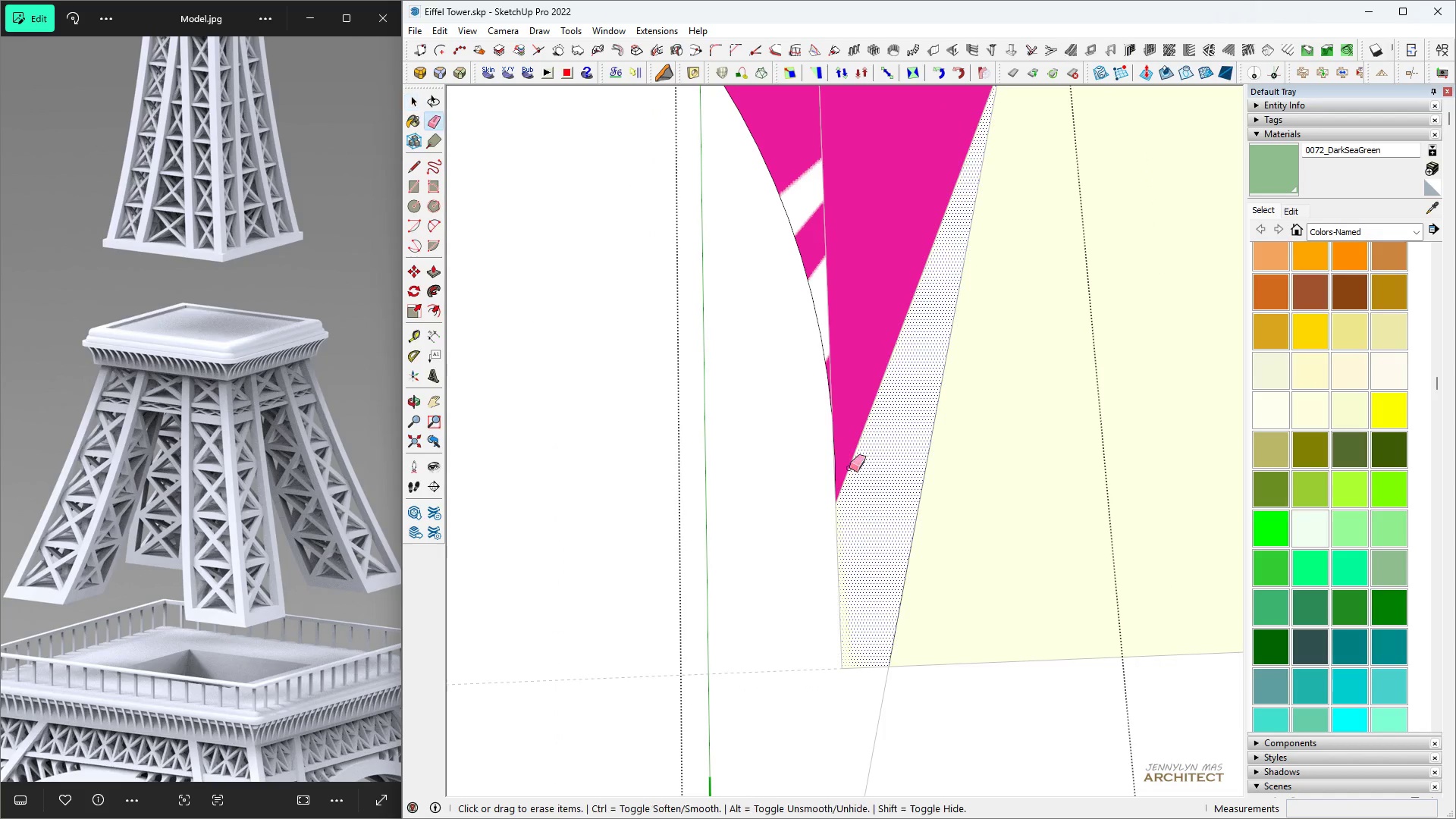 
key(Space)
 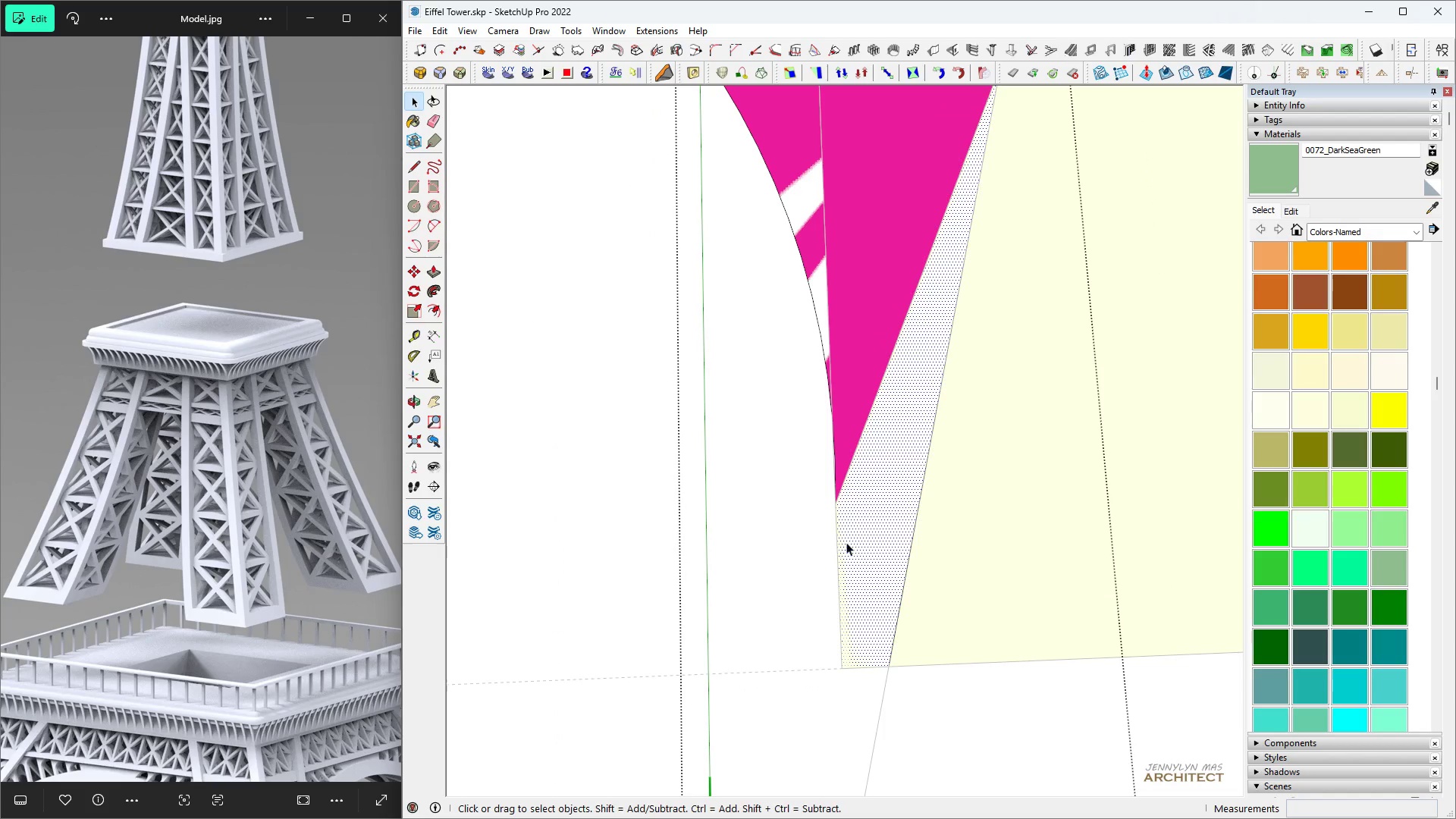 
key(E)
 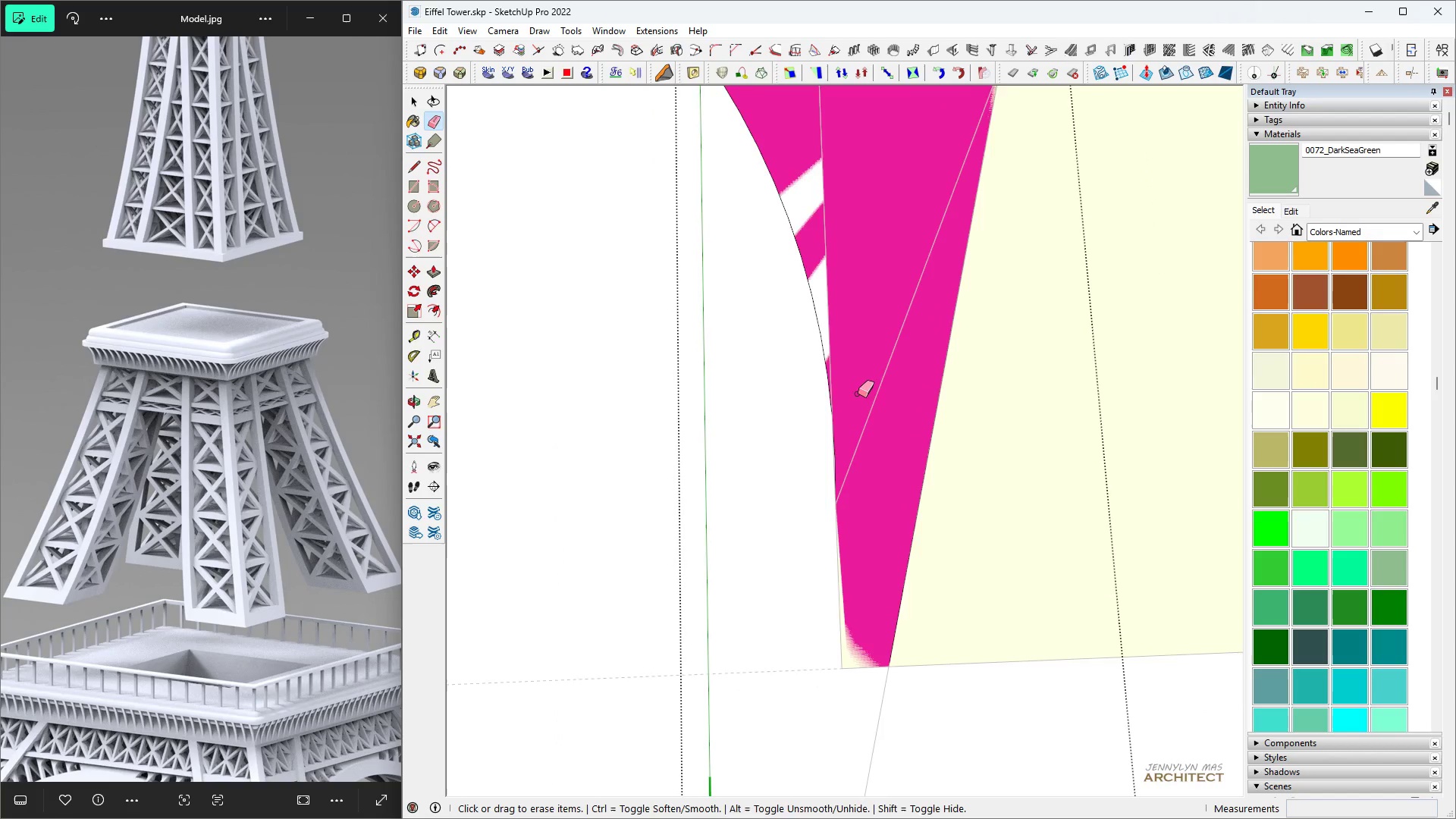 
scroll: coordinate [889, 414], scroll_direction: down, amount: 11.0
 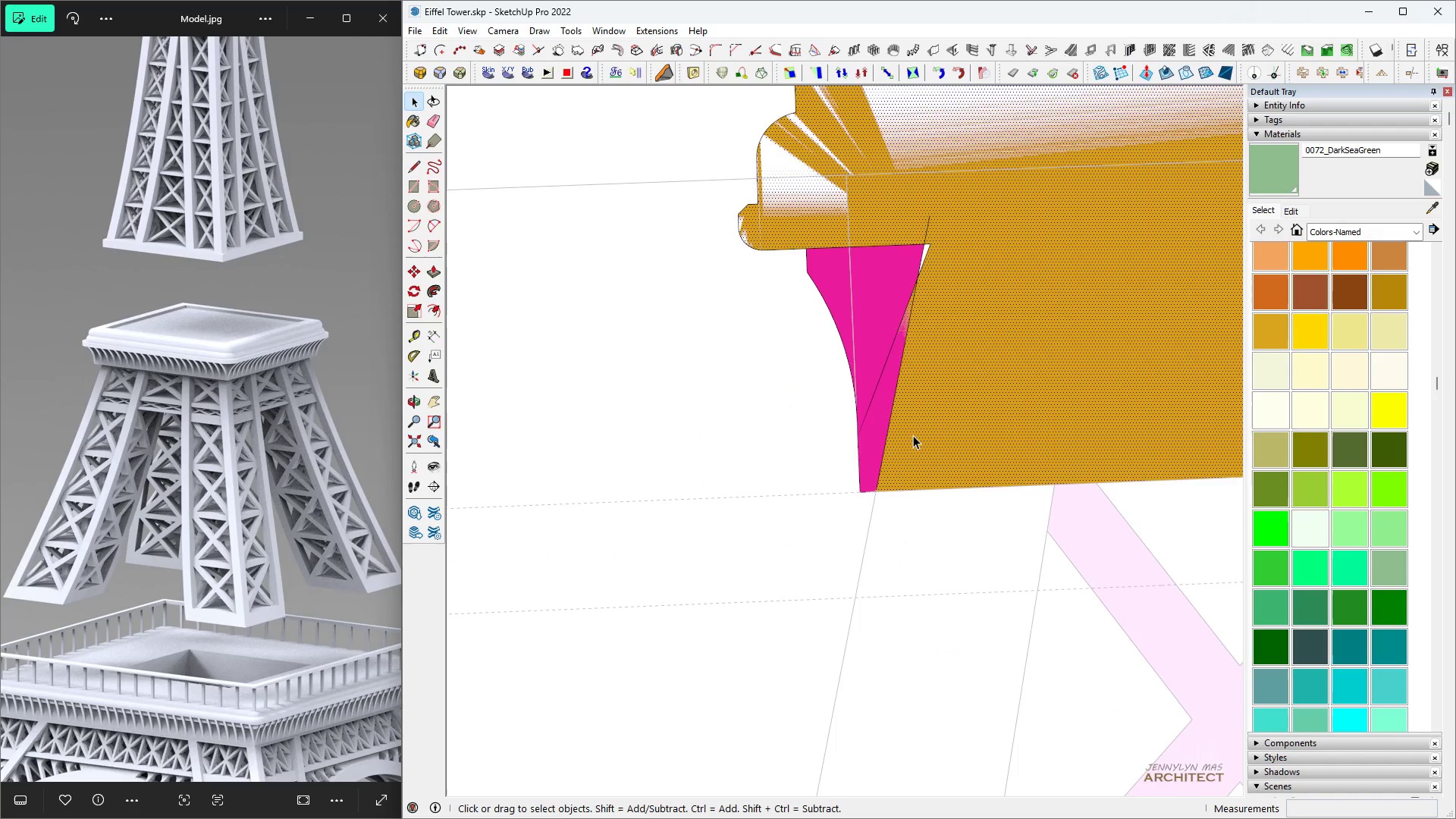 
key(Space)
 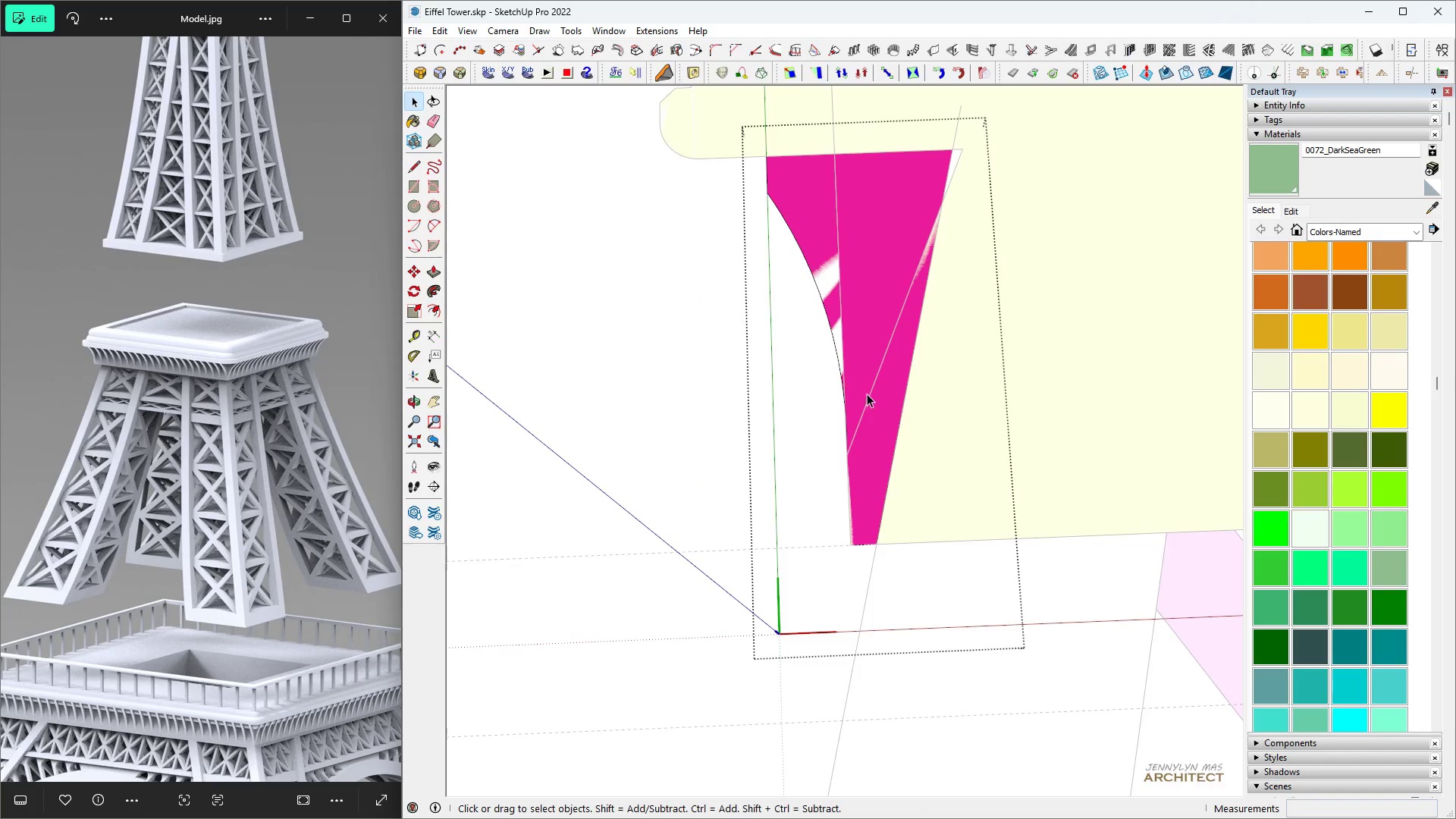 
left_click([867, 394])
 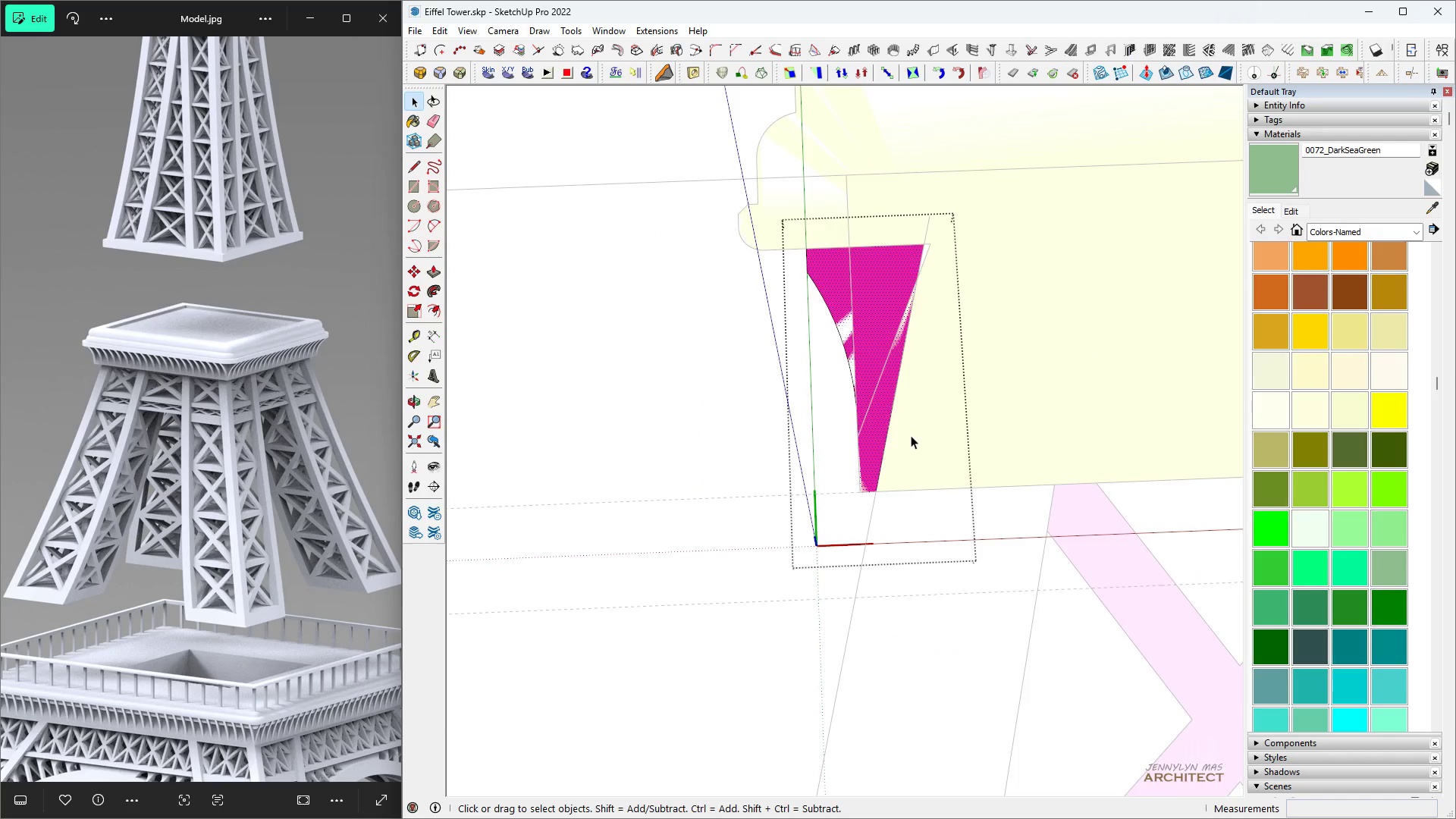 
key(Escape)
 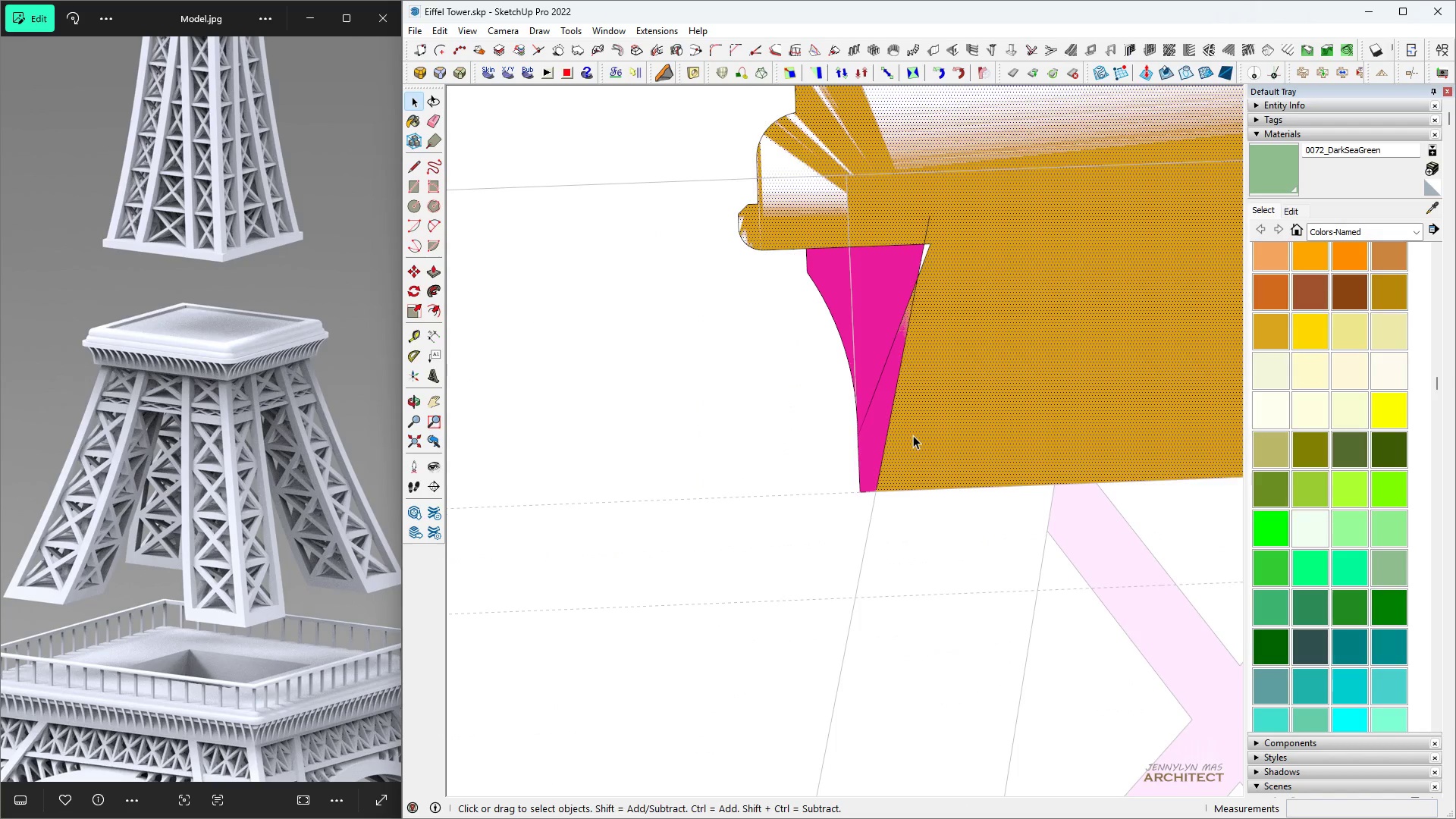 
double_click([913, 435])
 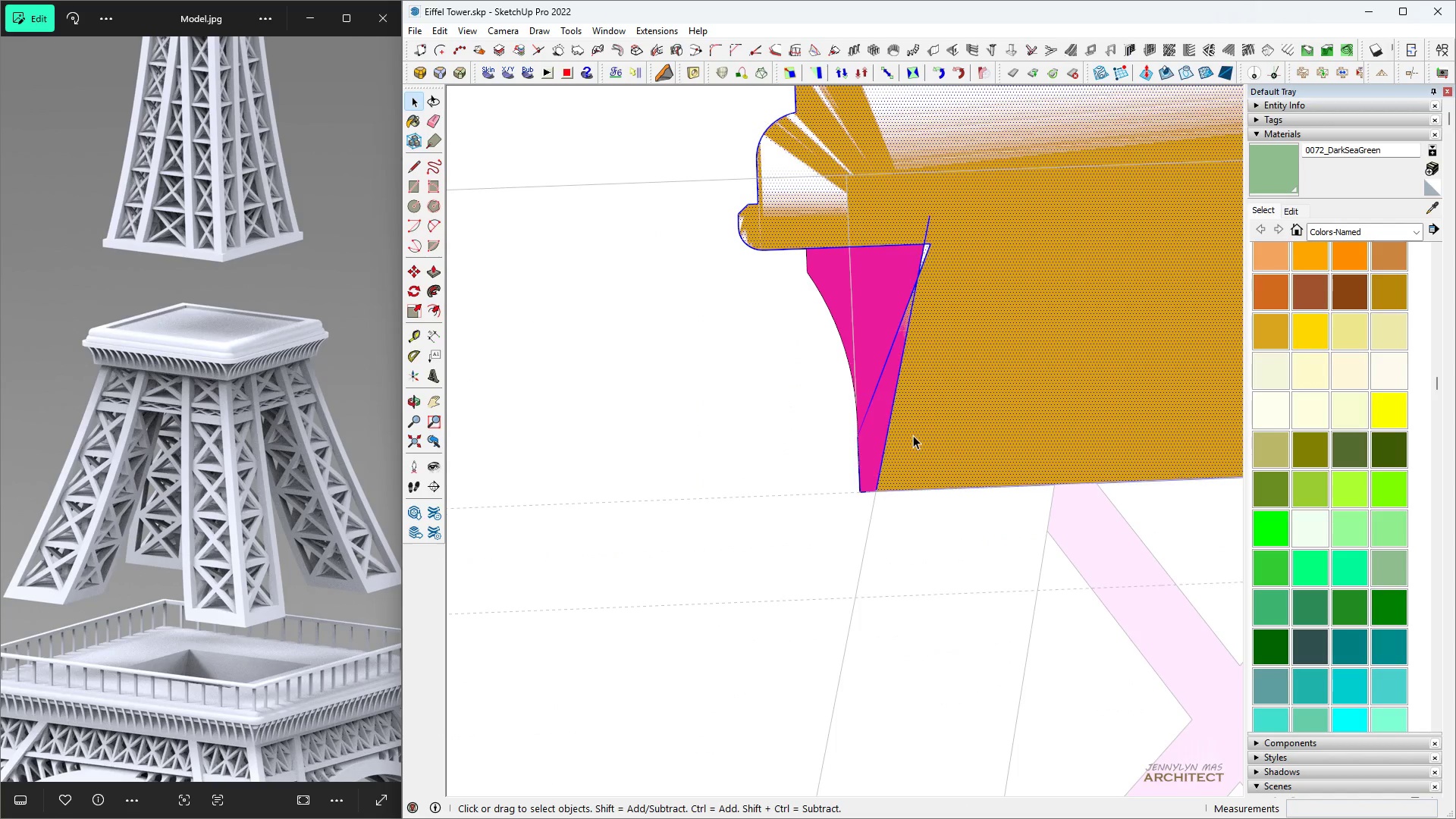 
triple_click([913, 435])
 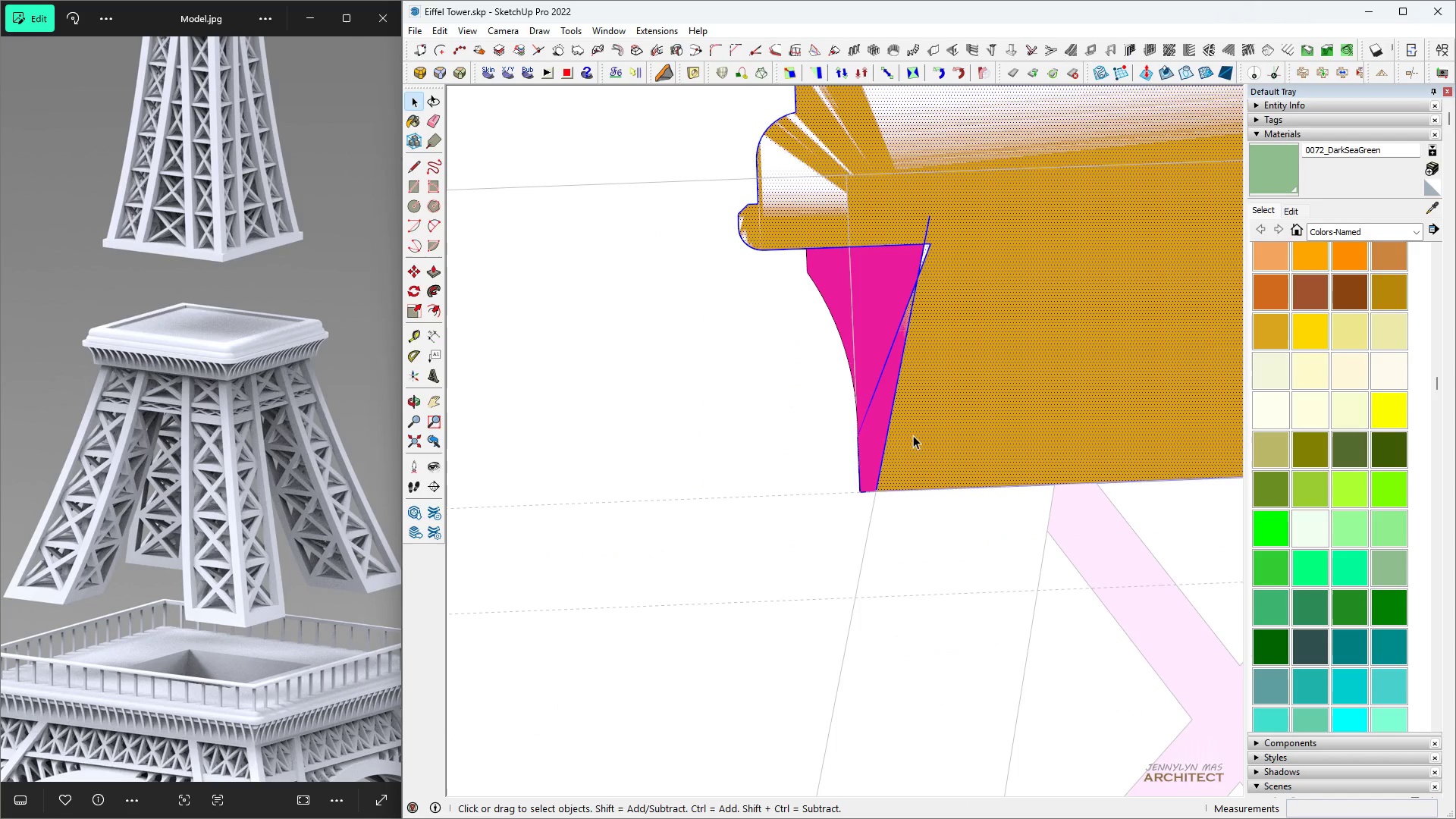 
triple_click([913, 435])
 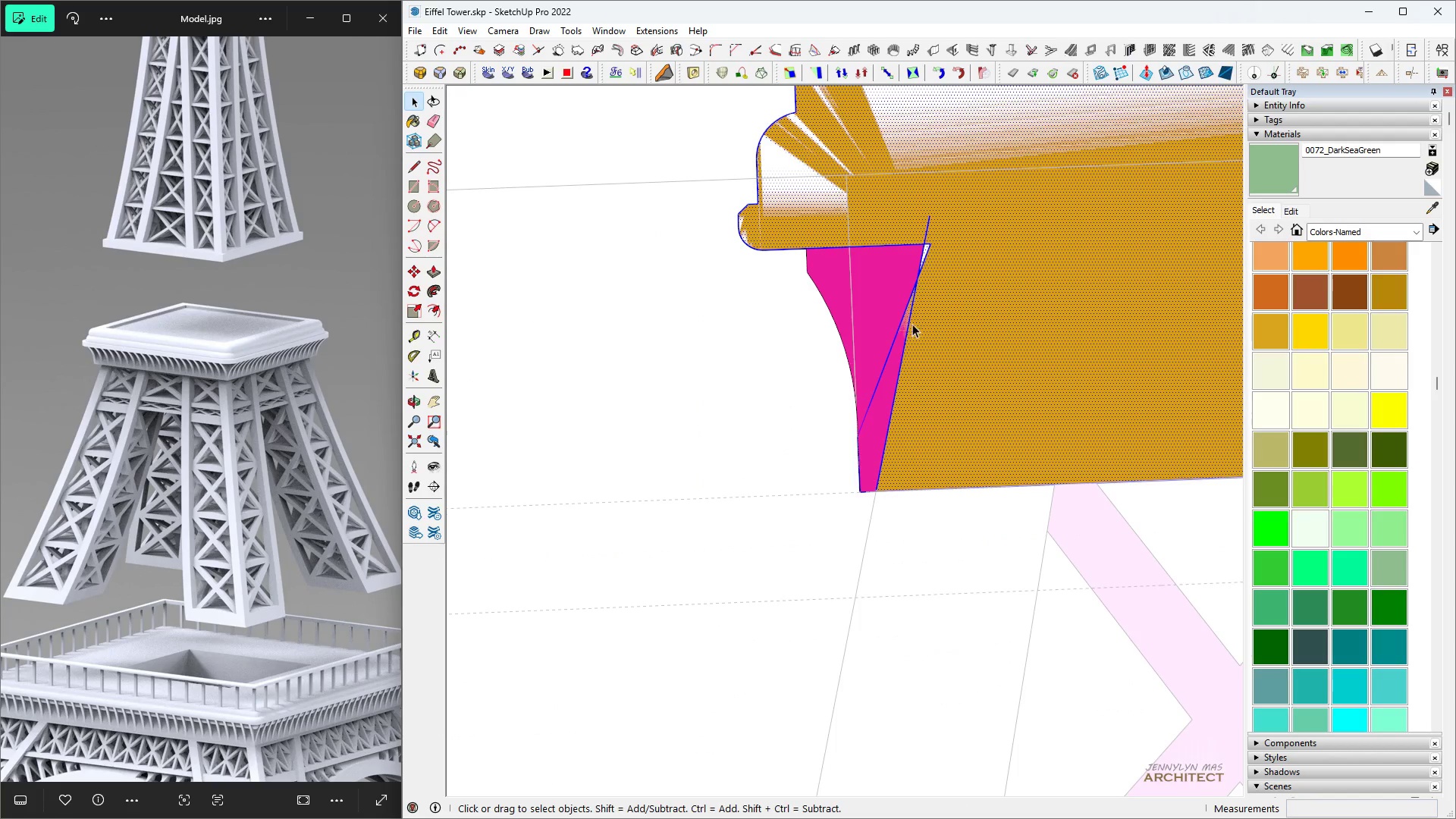 
key(Space)
 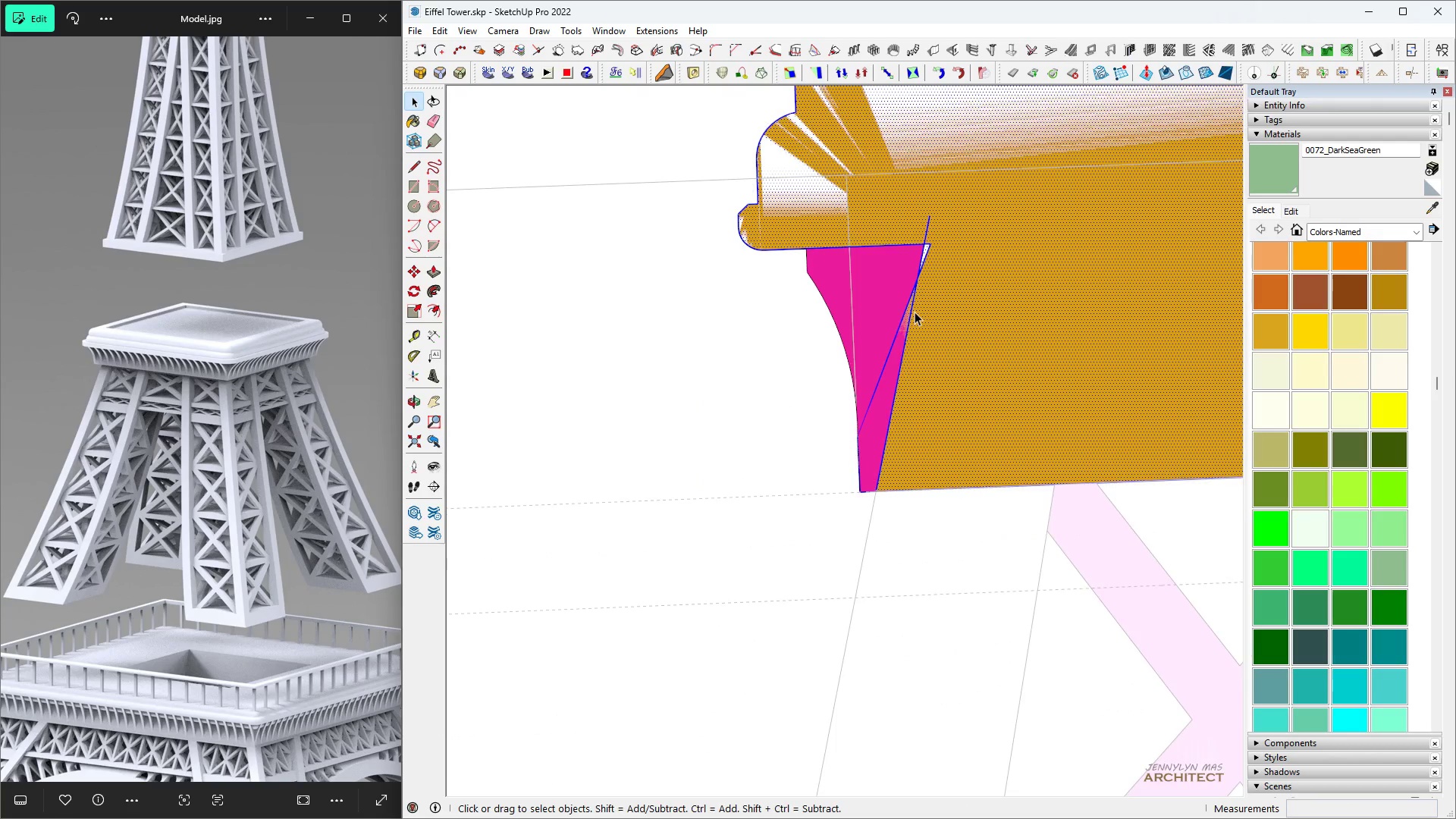 
scroll: coordinate [915, 312], scroll_direction: up, amount: 4.0
 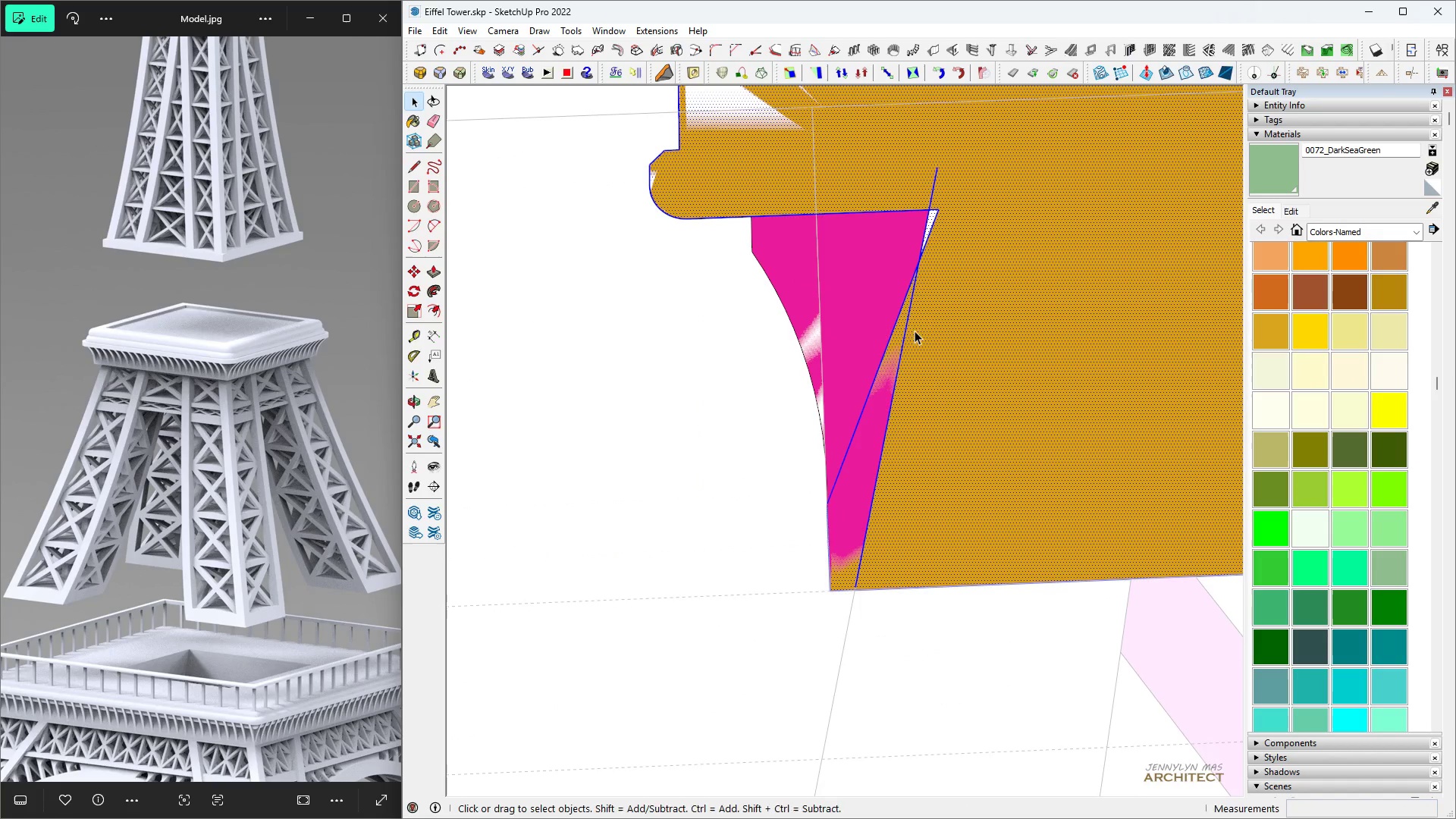 
key(L)
 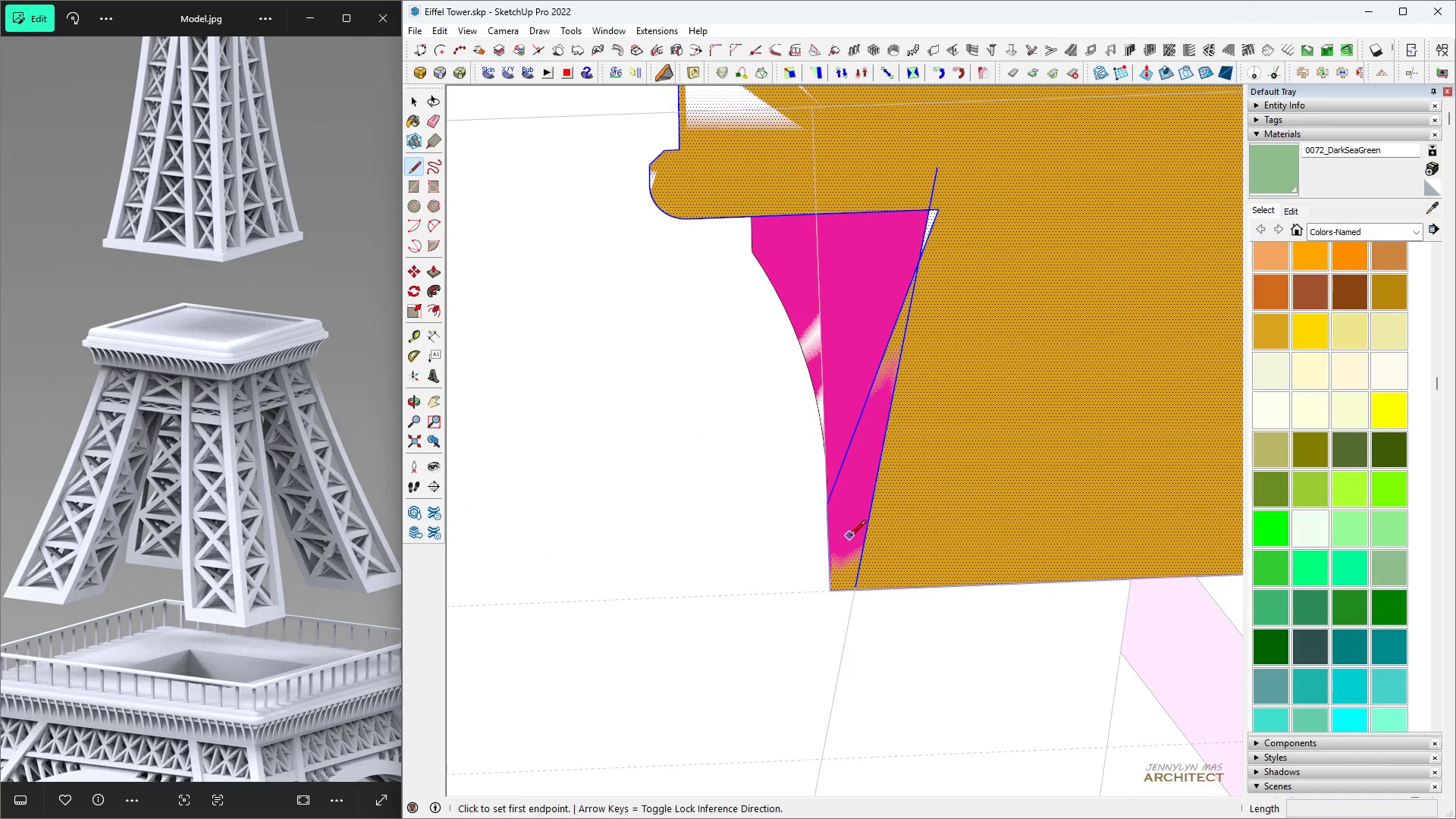 
scroll: coordinate [855, 585], scroll_direction: up, amount: 8.0
 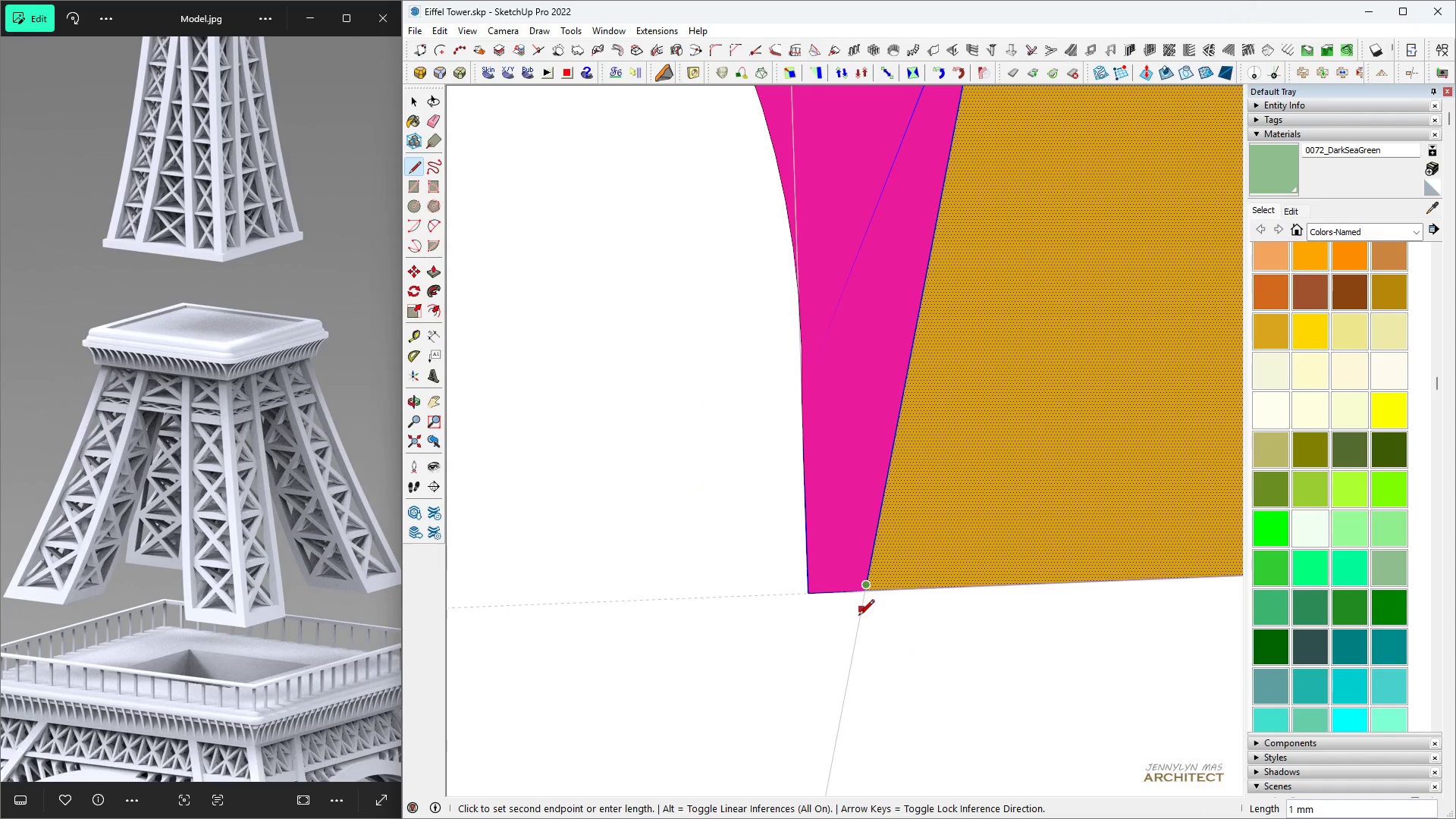 
left_click([858, 617])
 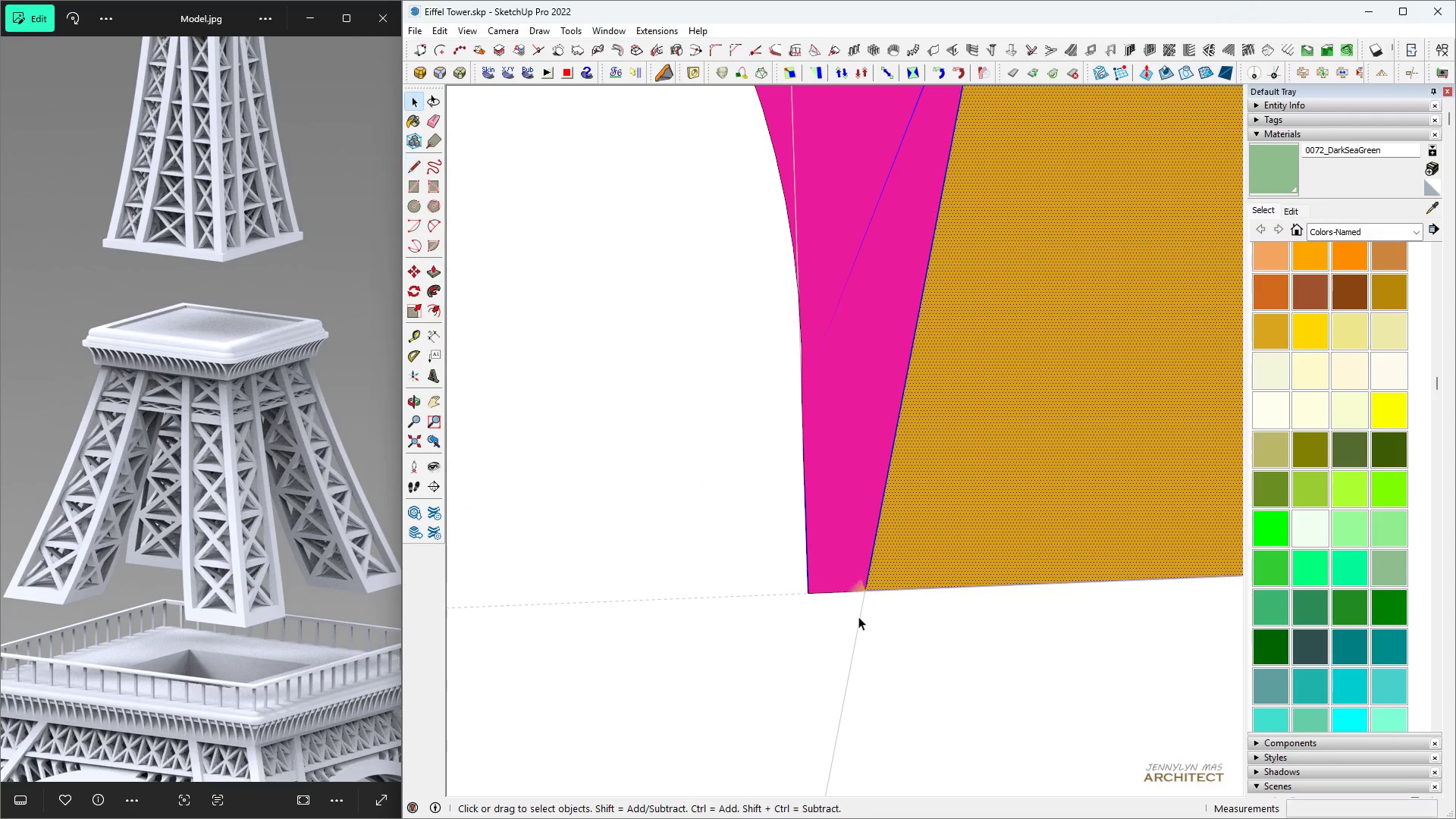 
key(Space)
 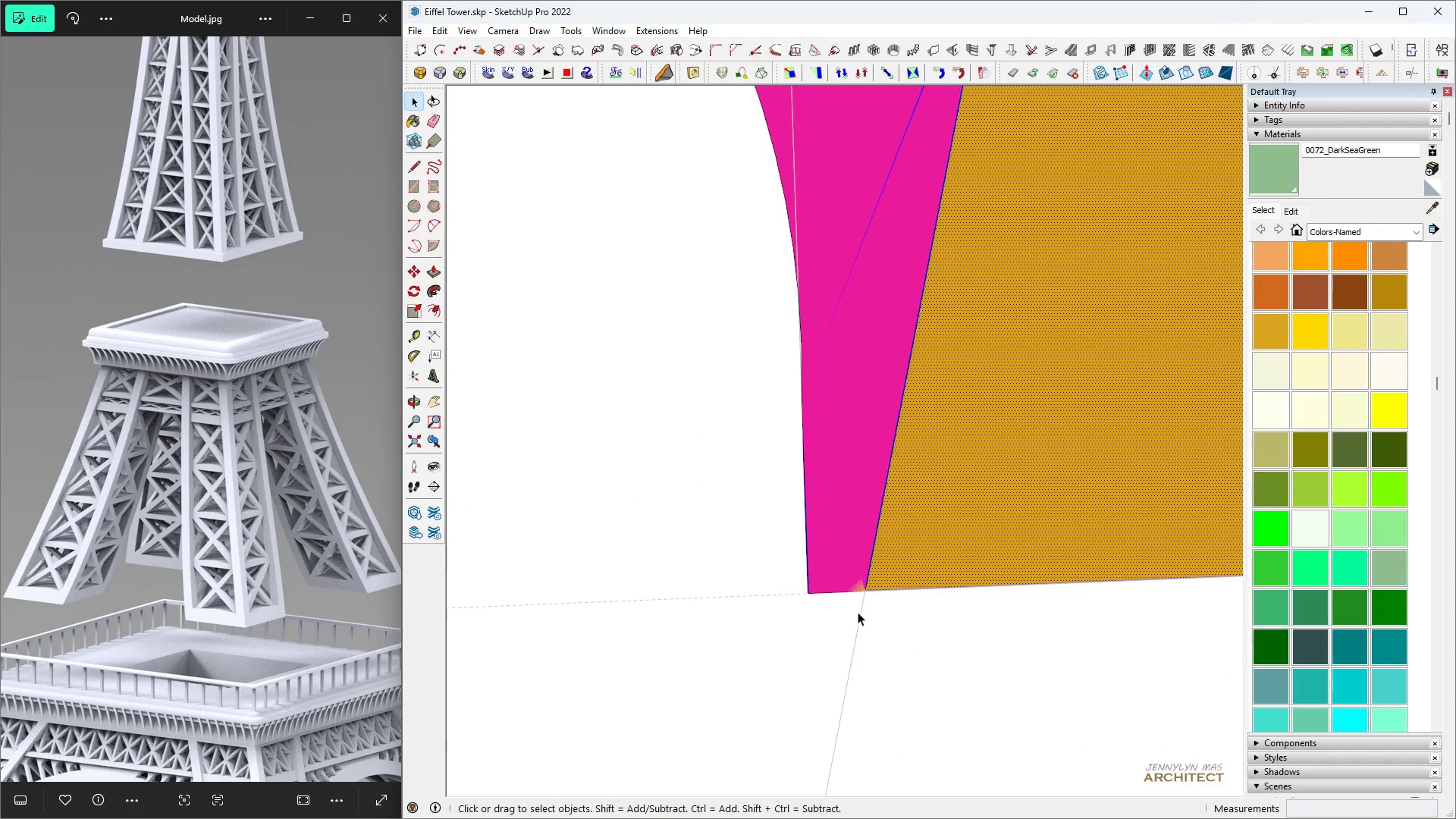 
key(E)
 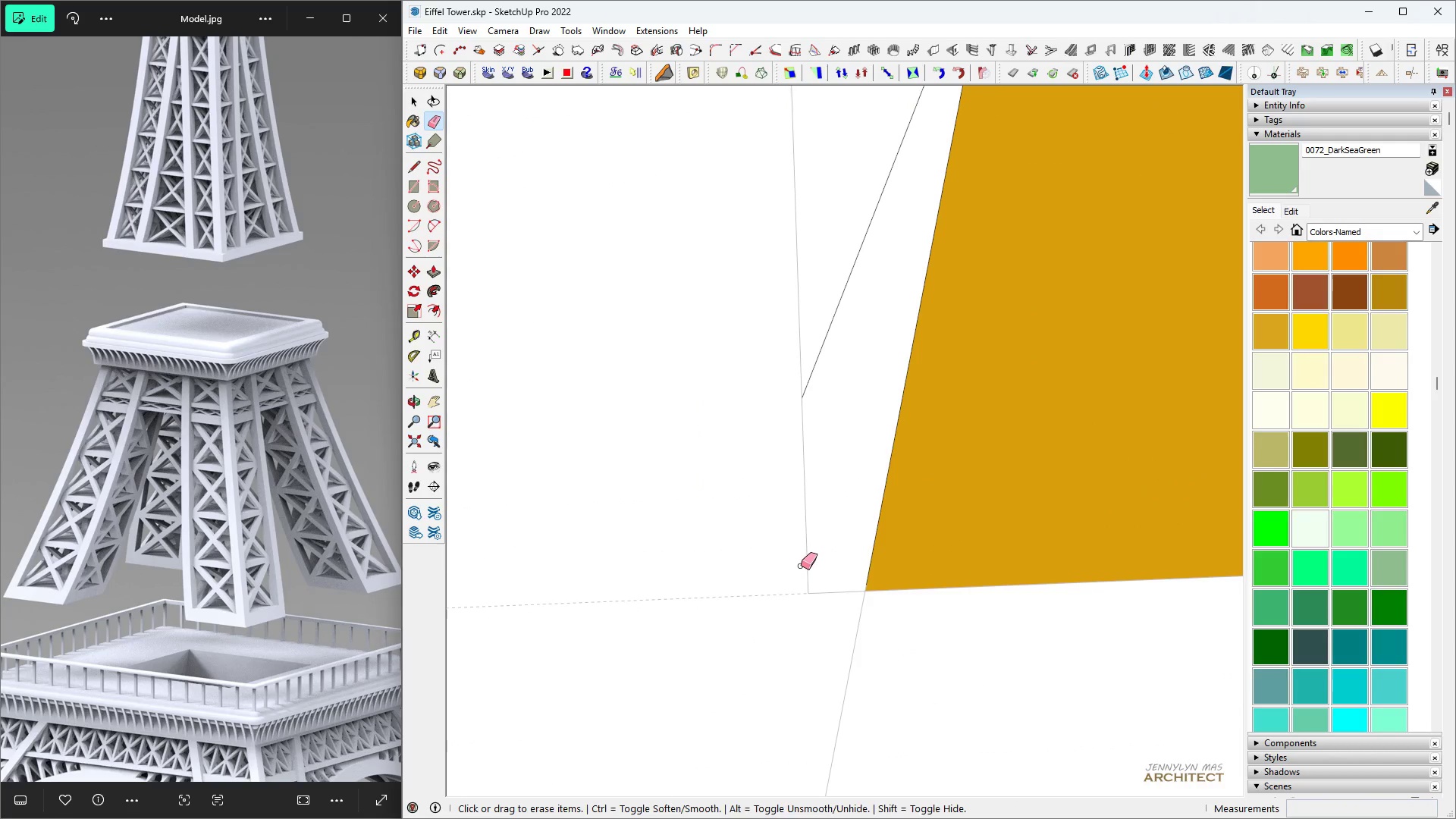 
scroll: coordinate [807, 563], scroll_direction: down, amount: 6.0
 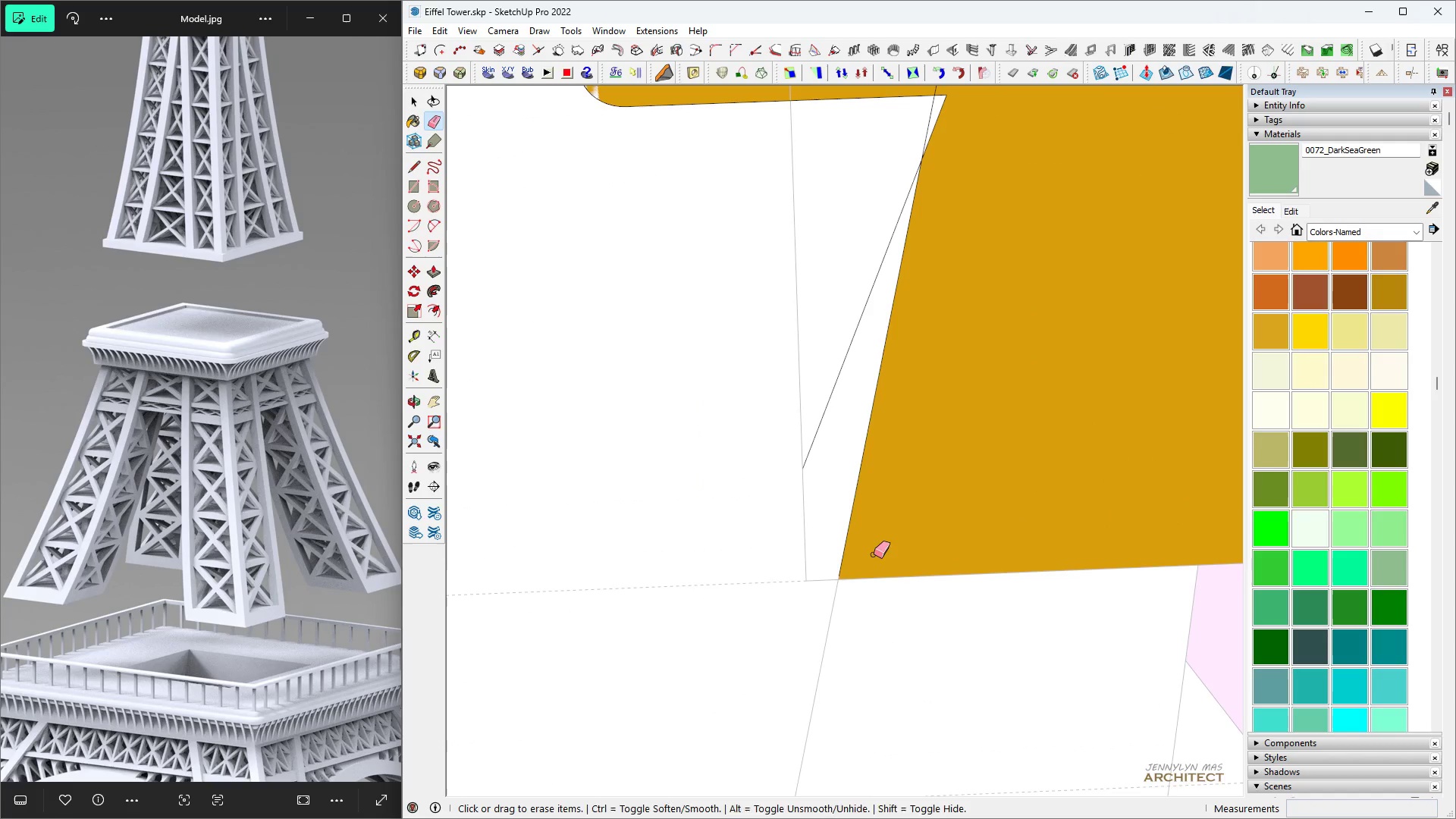 
key(Control+Z)
 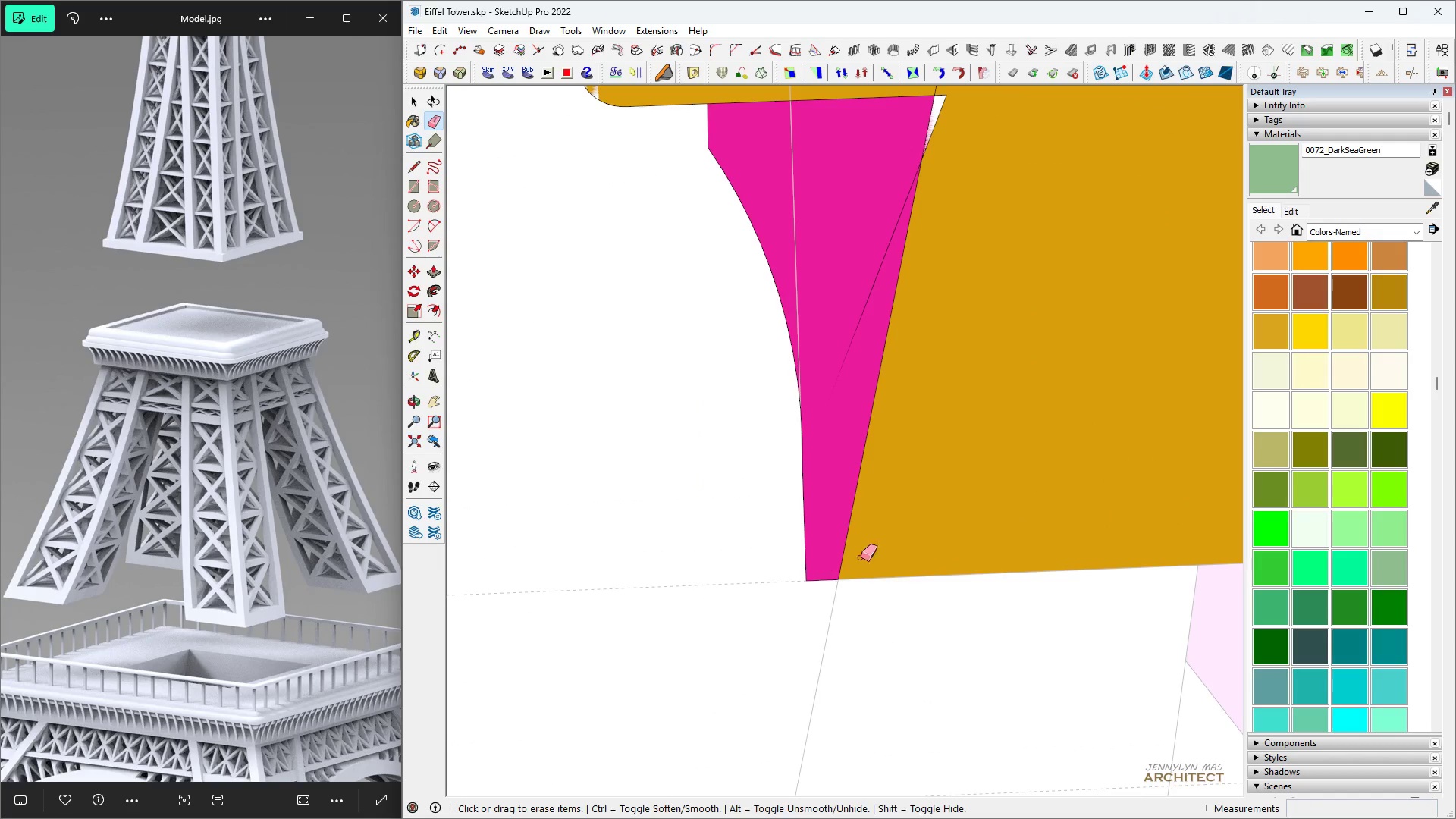 
key(Space)
 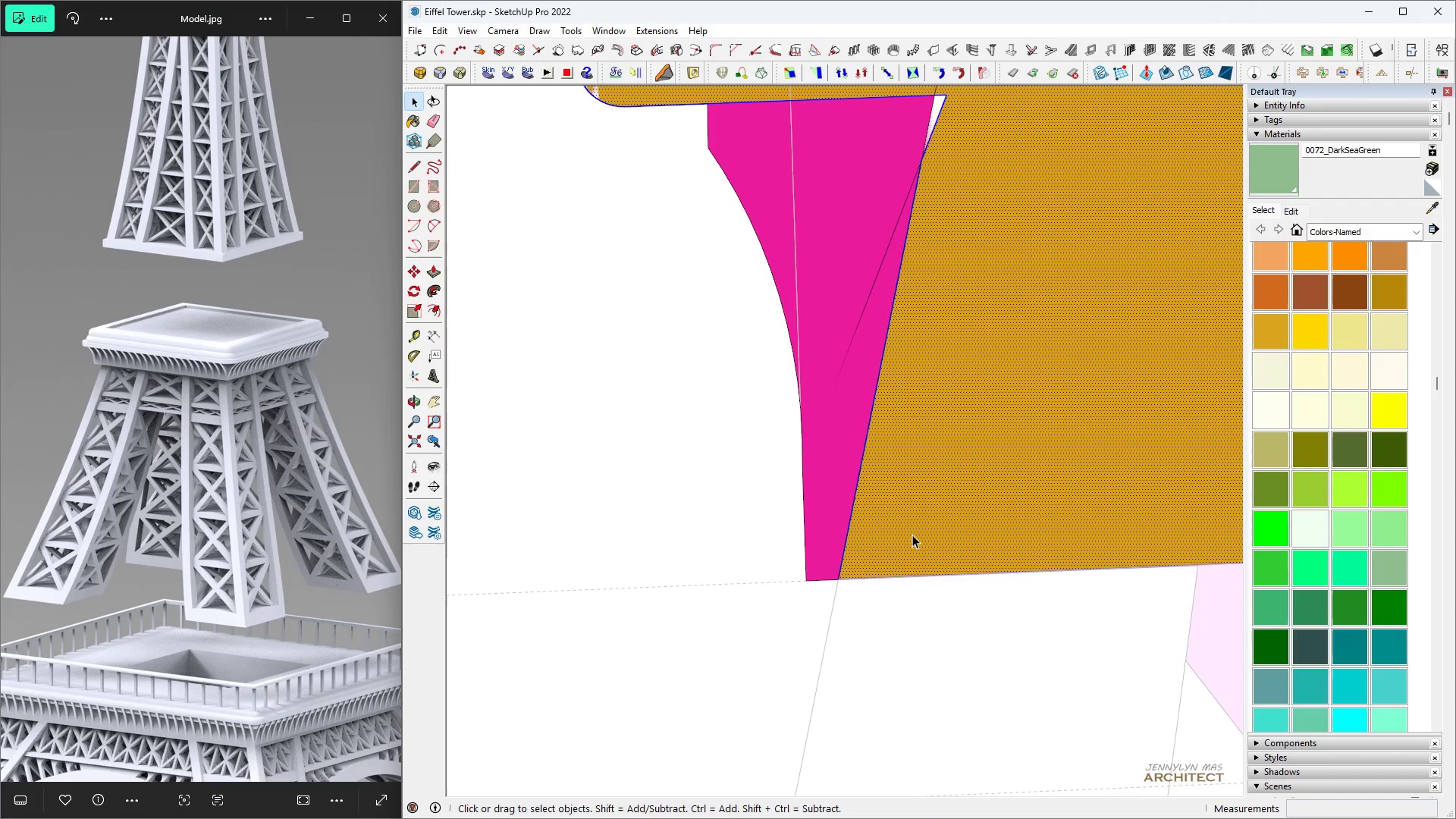 
double_click([912, 535])
 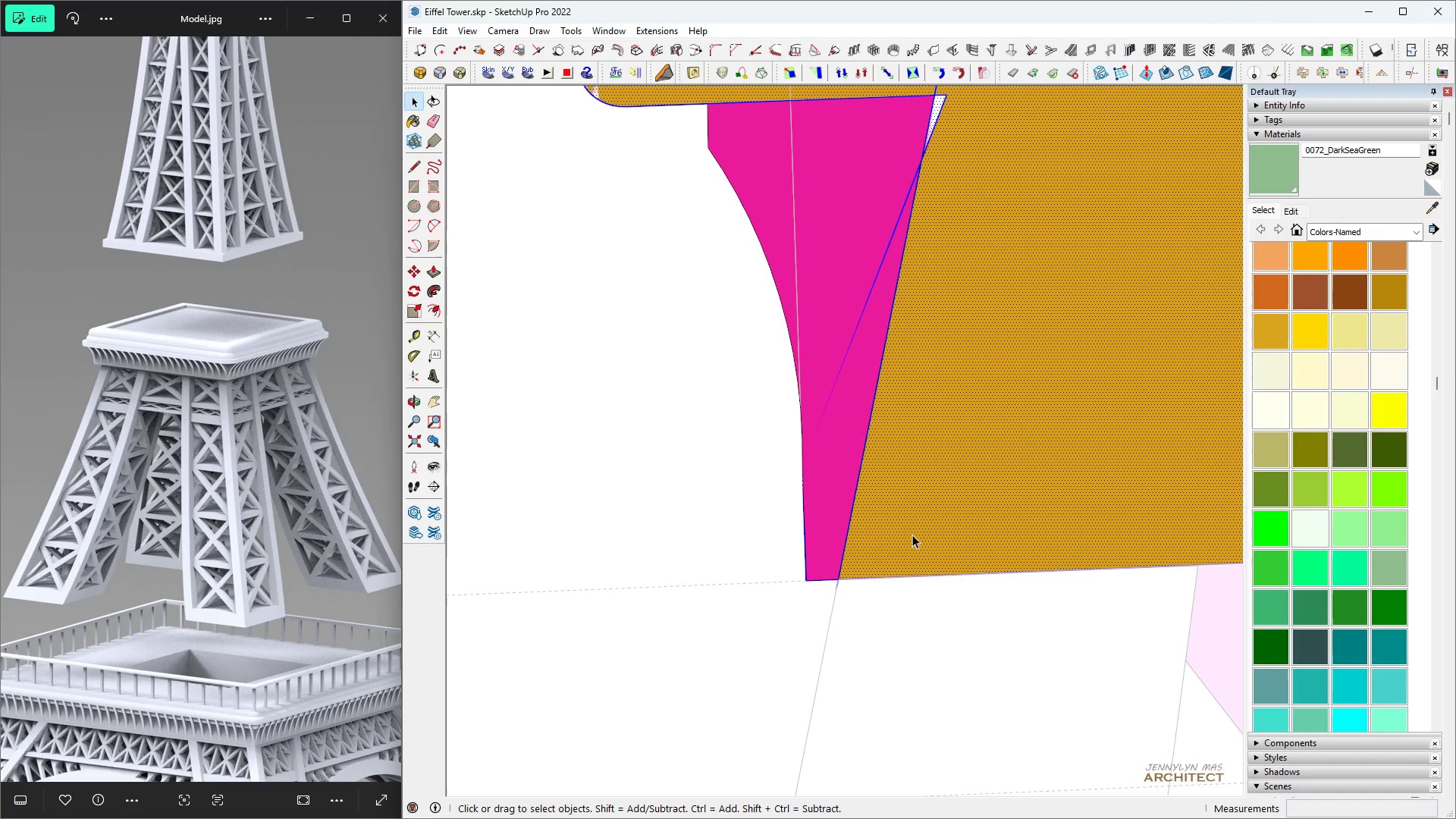 
triple_click([912, 535])
 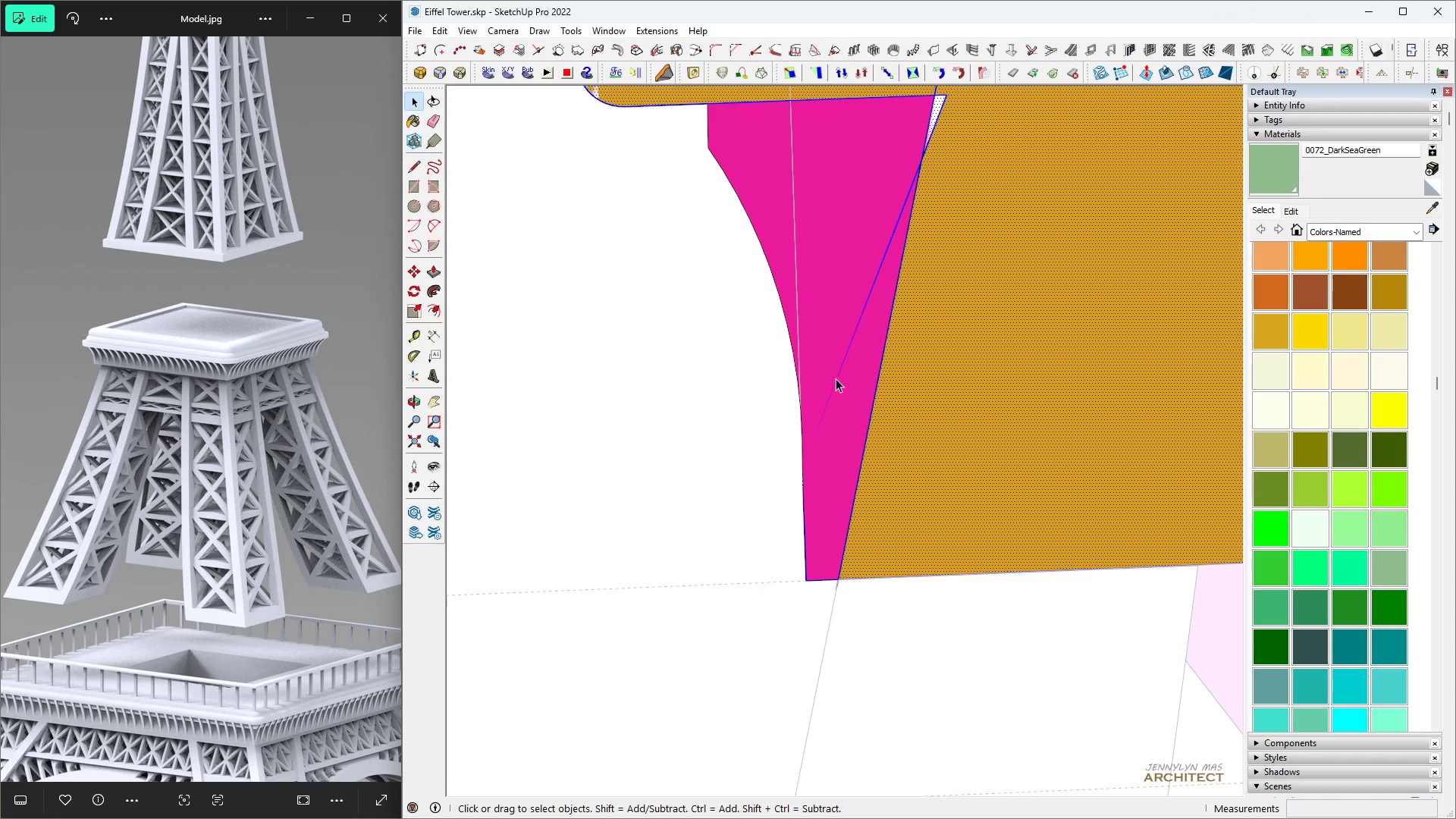 
left_click([835, 376])
 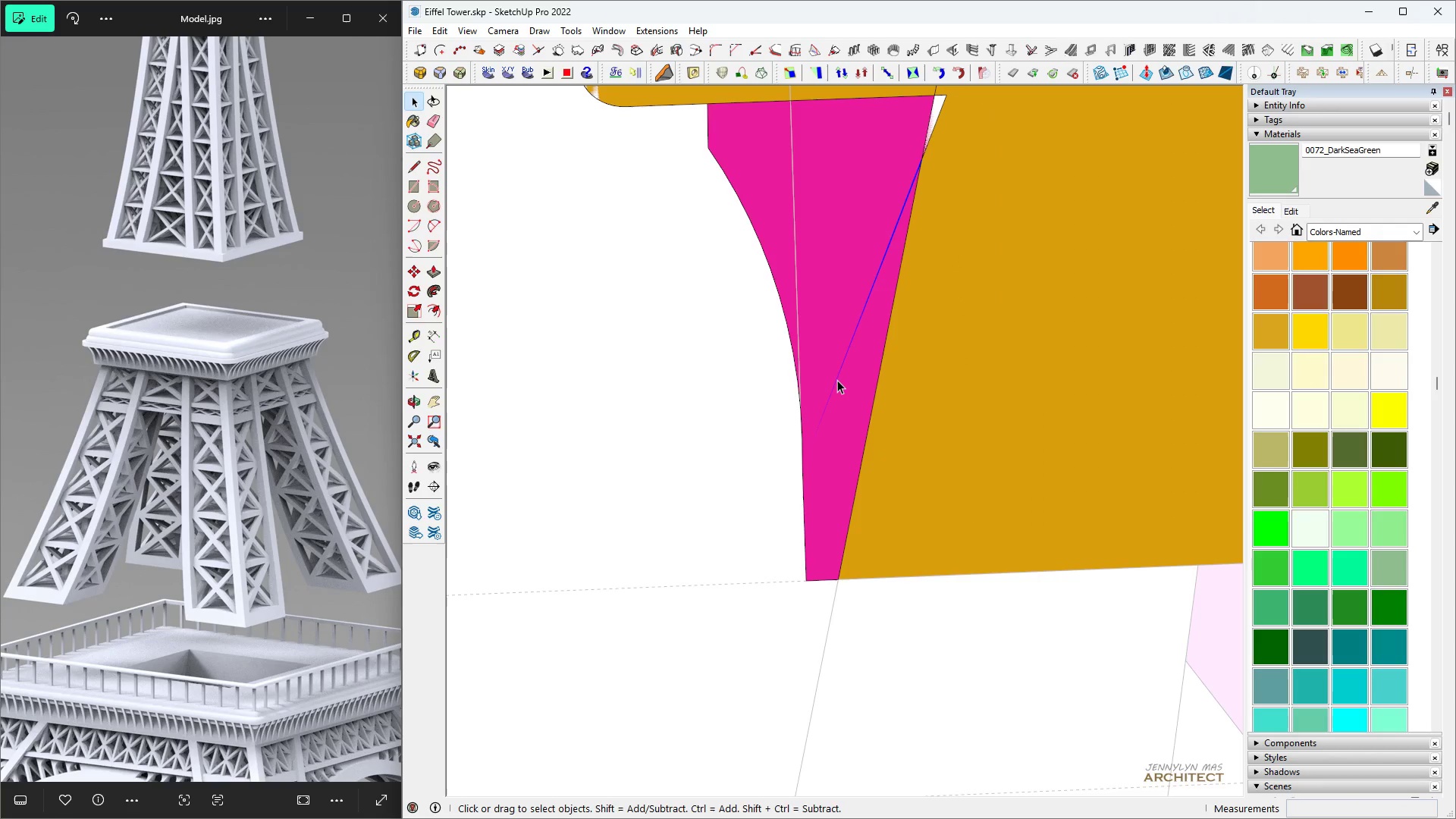 
double_click([837, 380])
 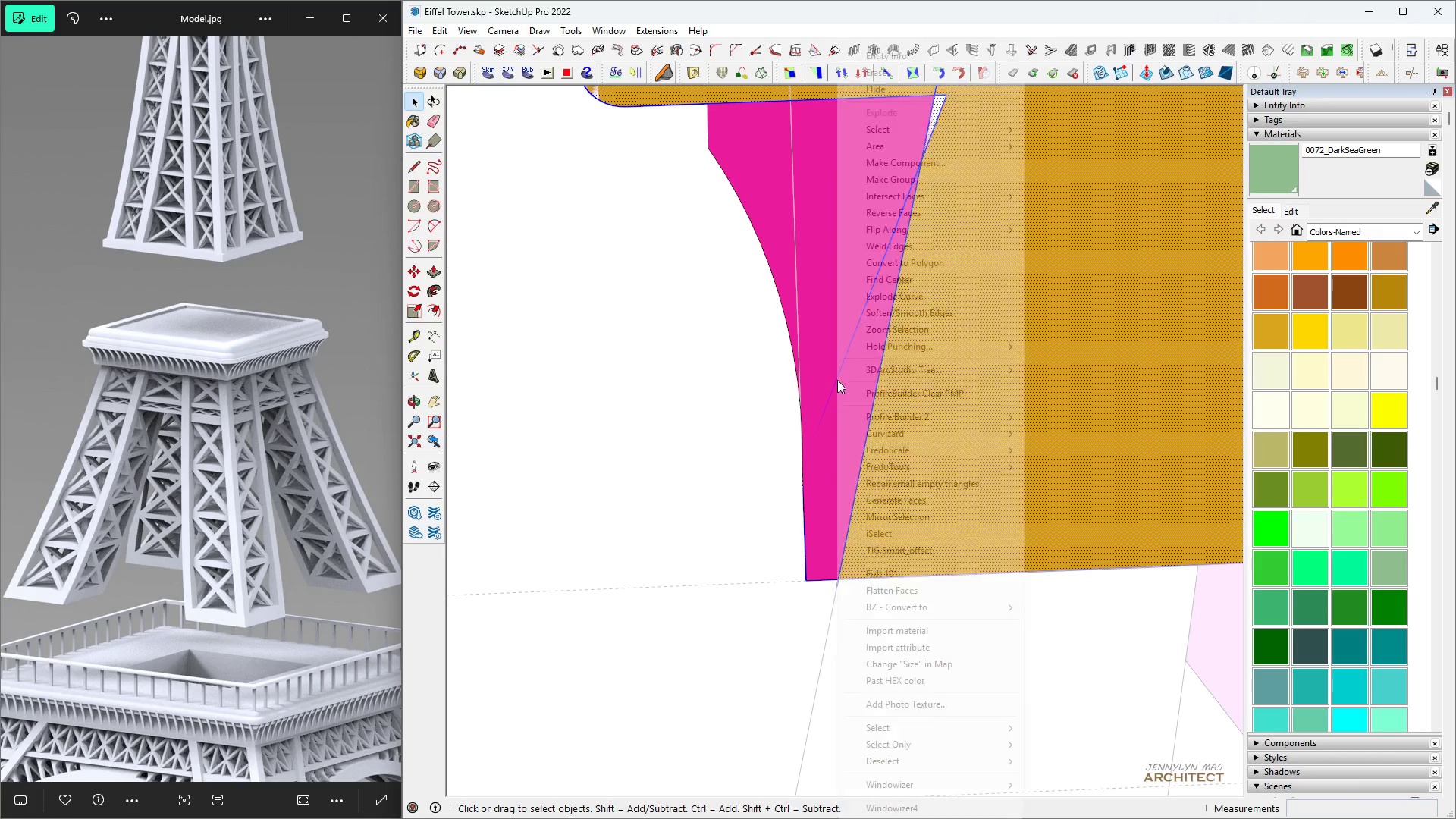 
left_click([837, 380])
 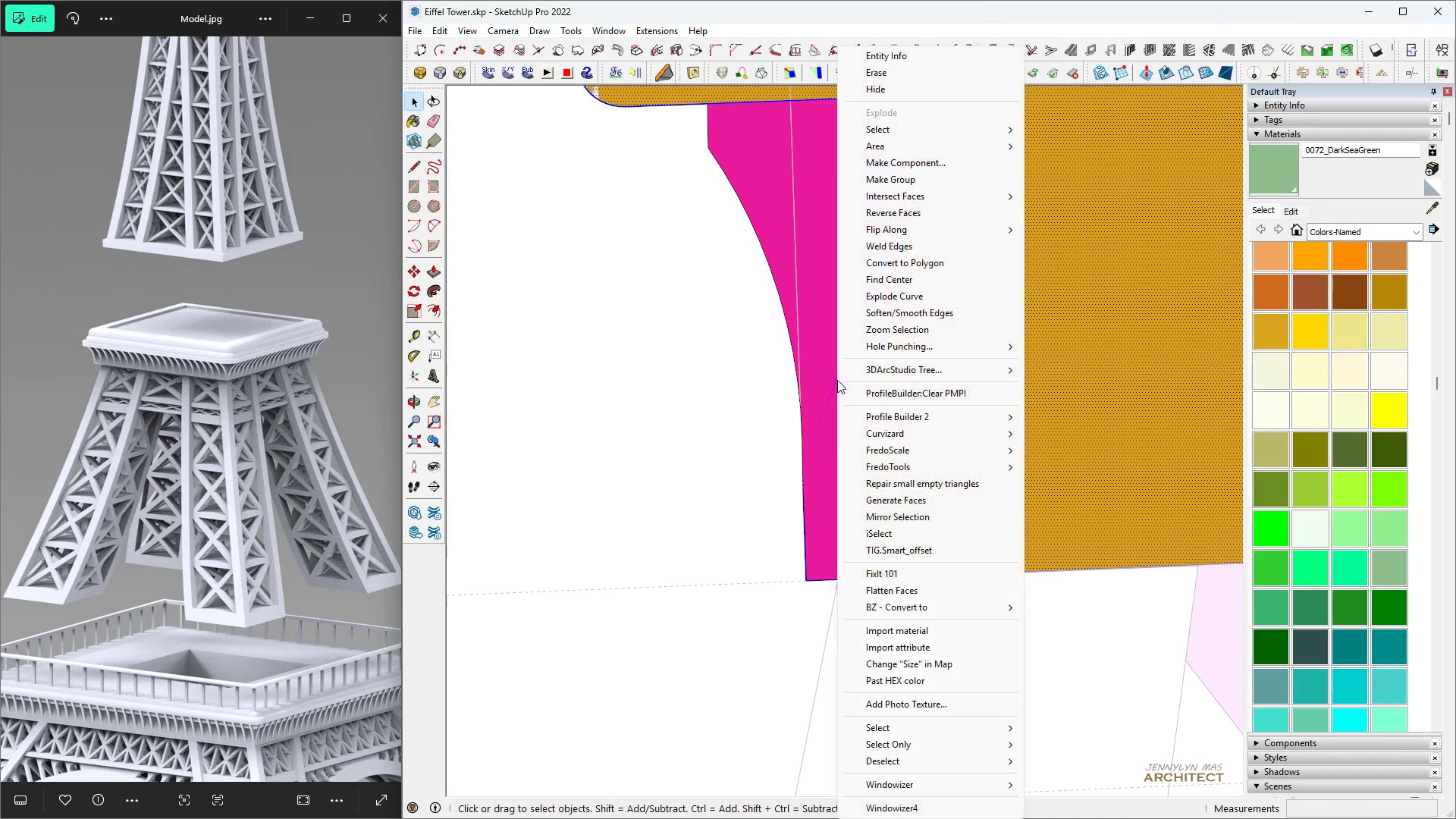 
right_click([837, 380])
 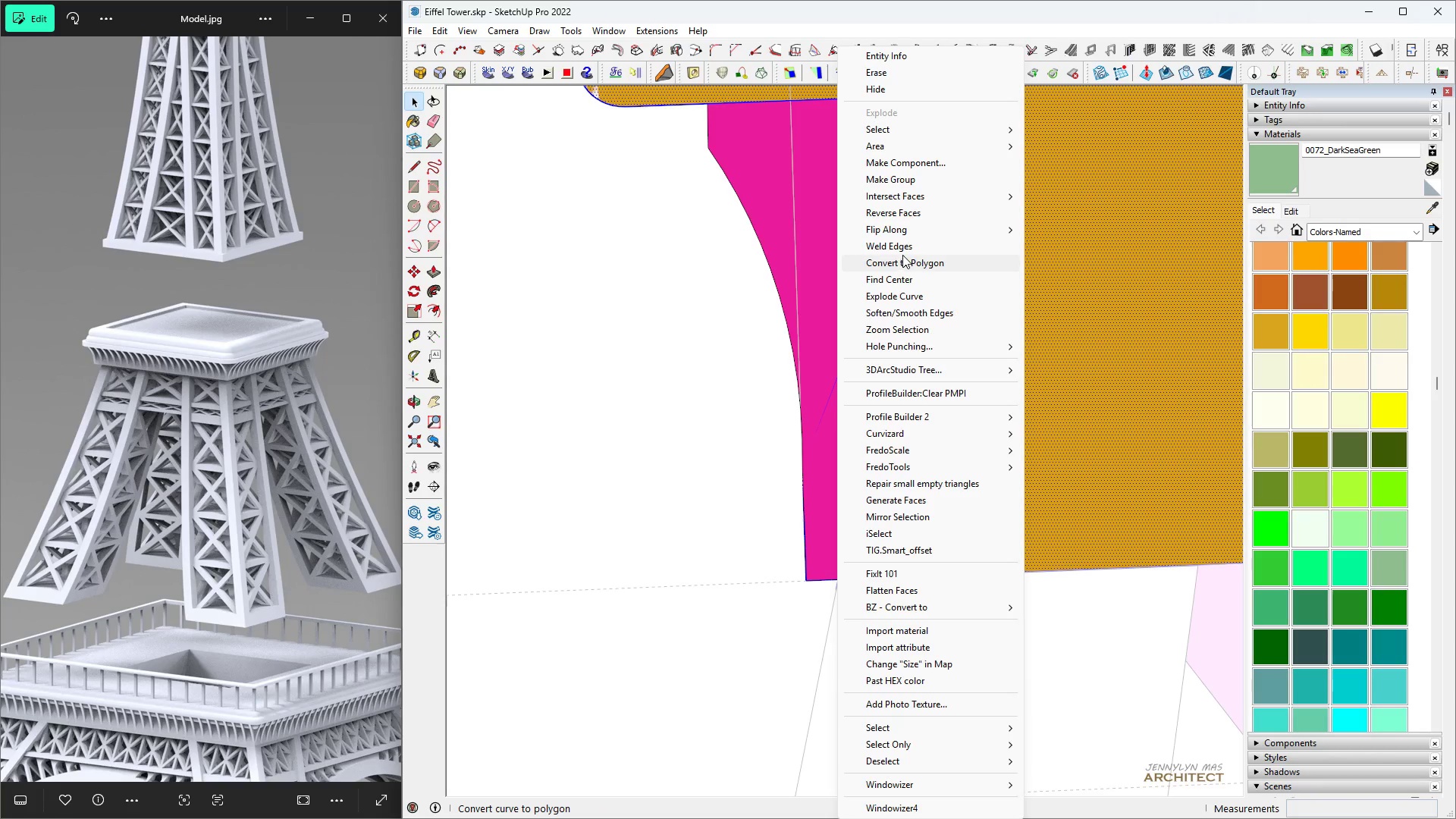 
left_click([899, 252])
 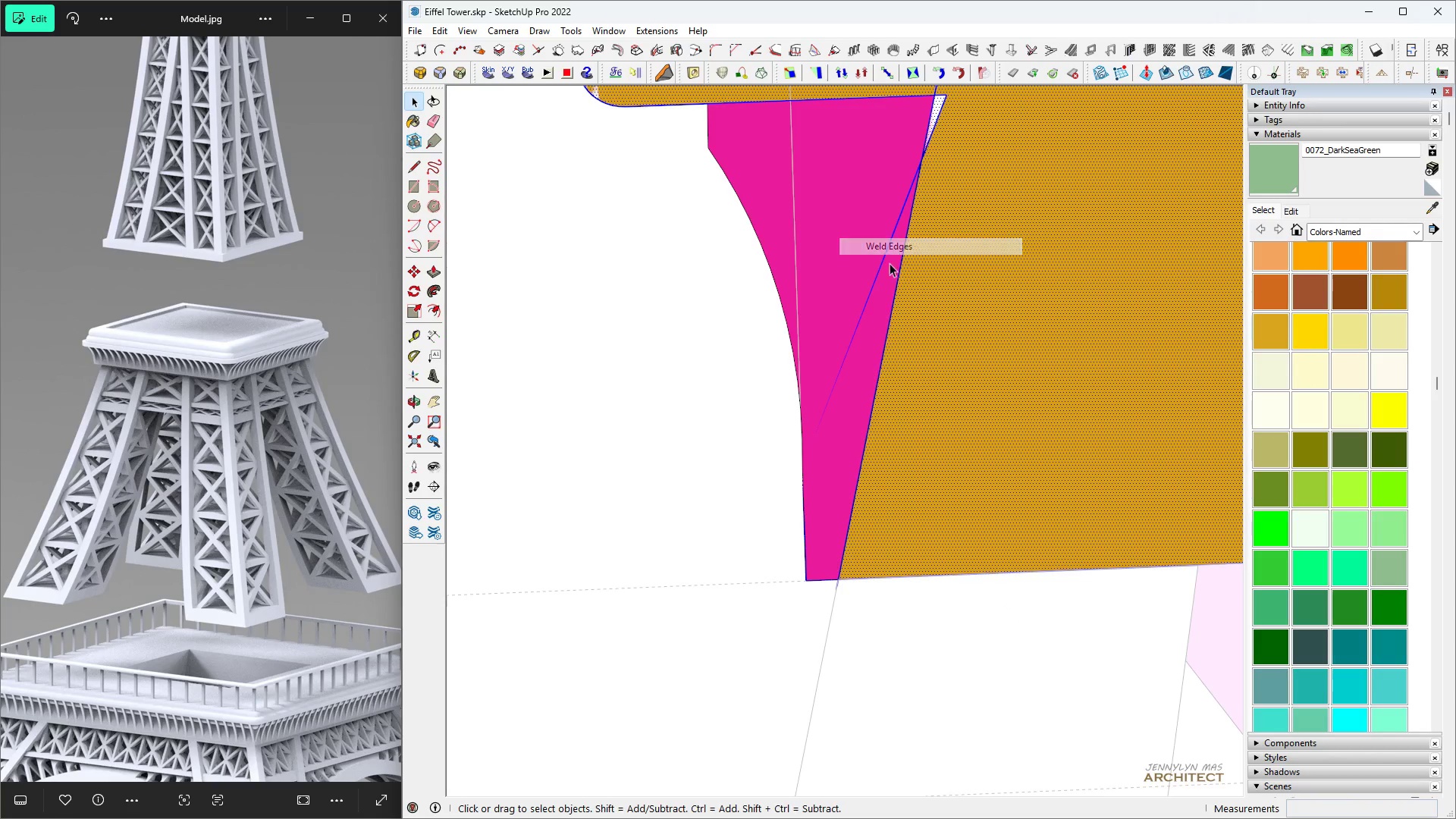 
key(Space)
 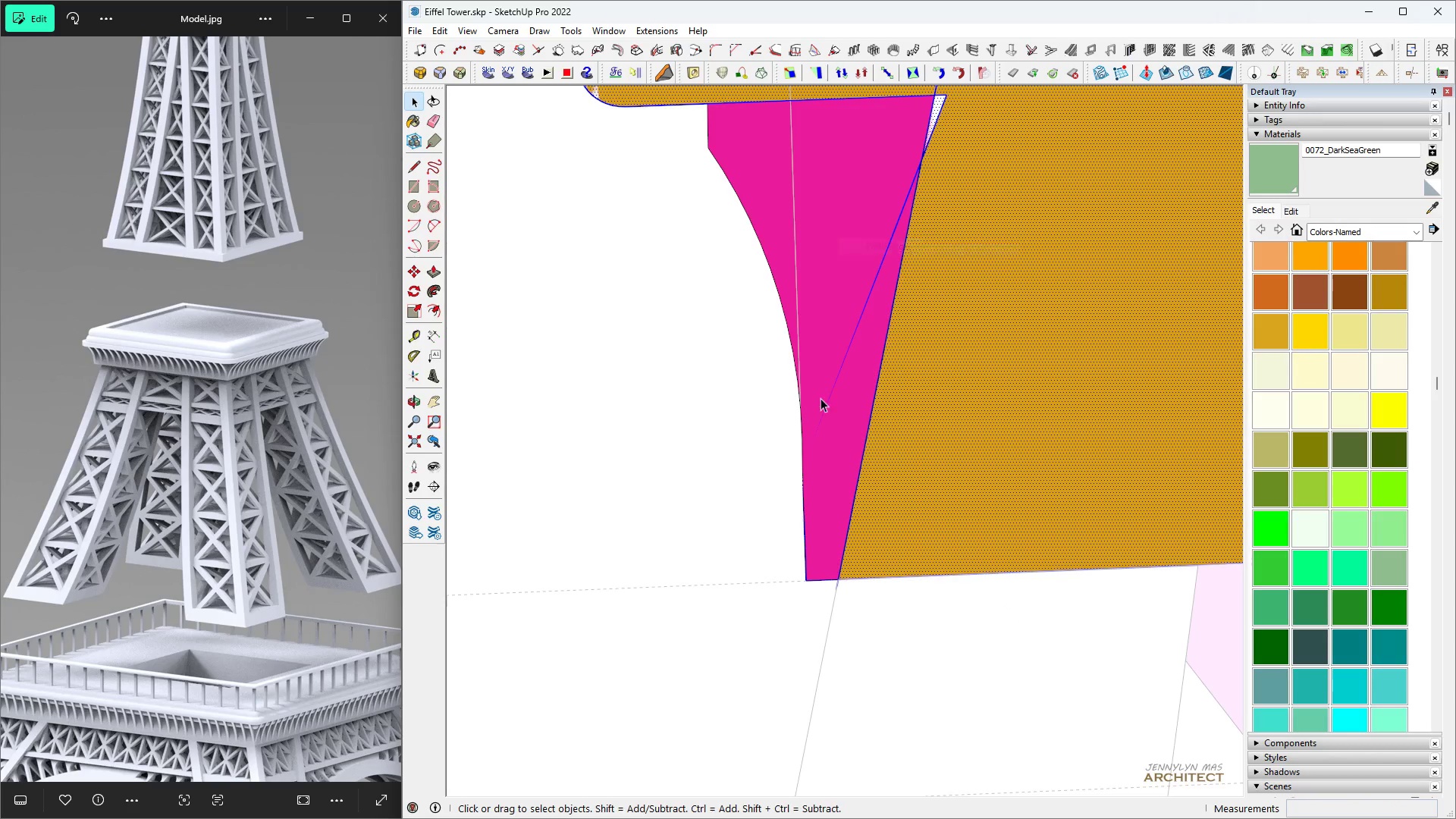 
key(E)
 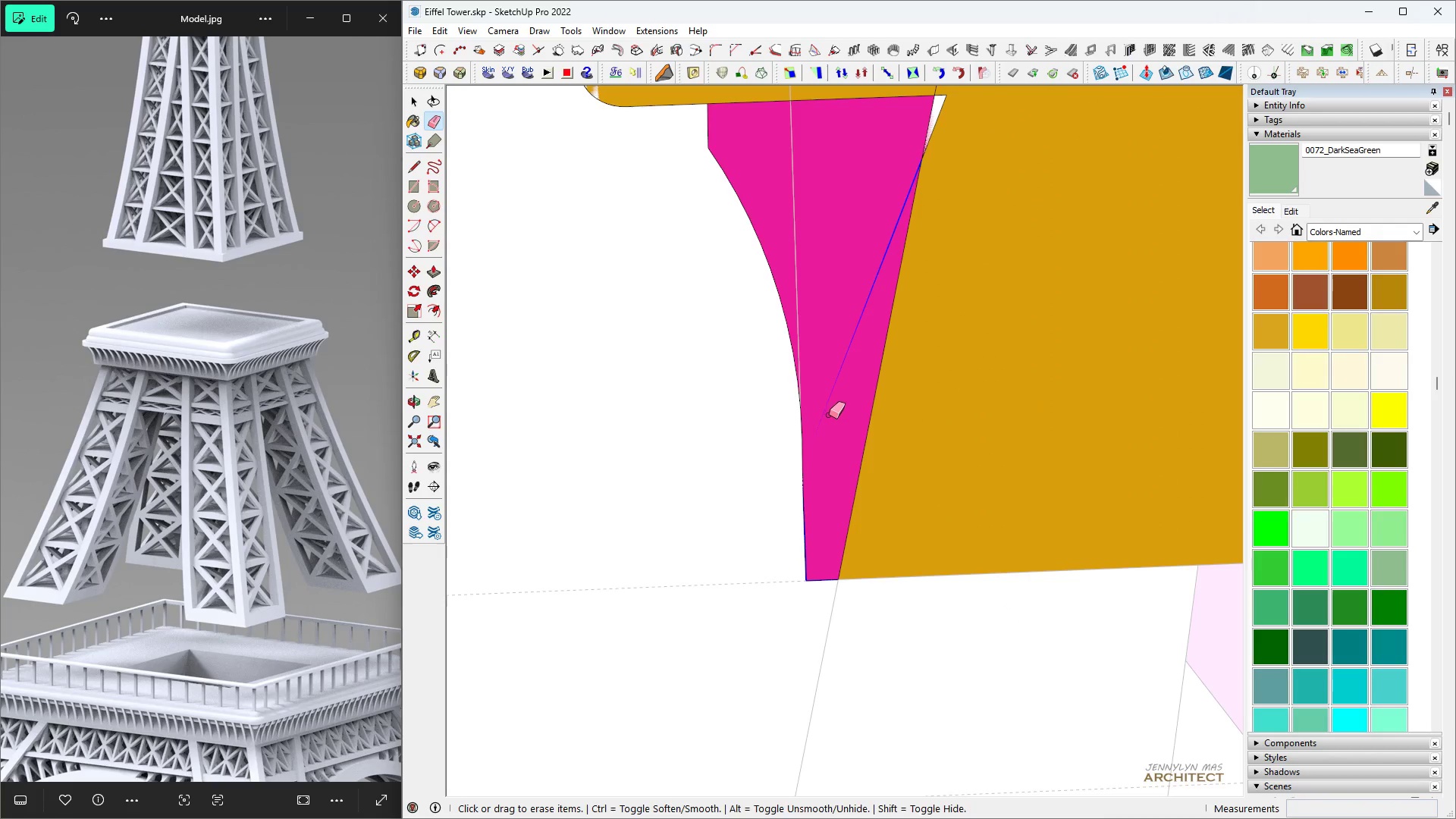 
scroll: coordinate [829, 415], scroll_direction: down, amount: 4.0
 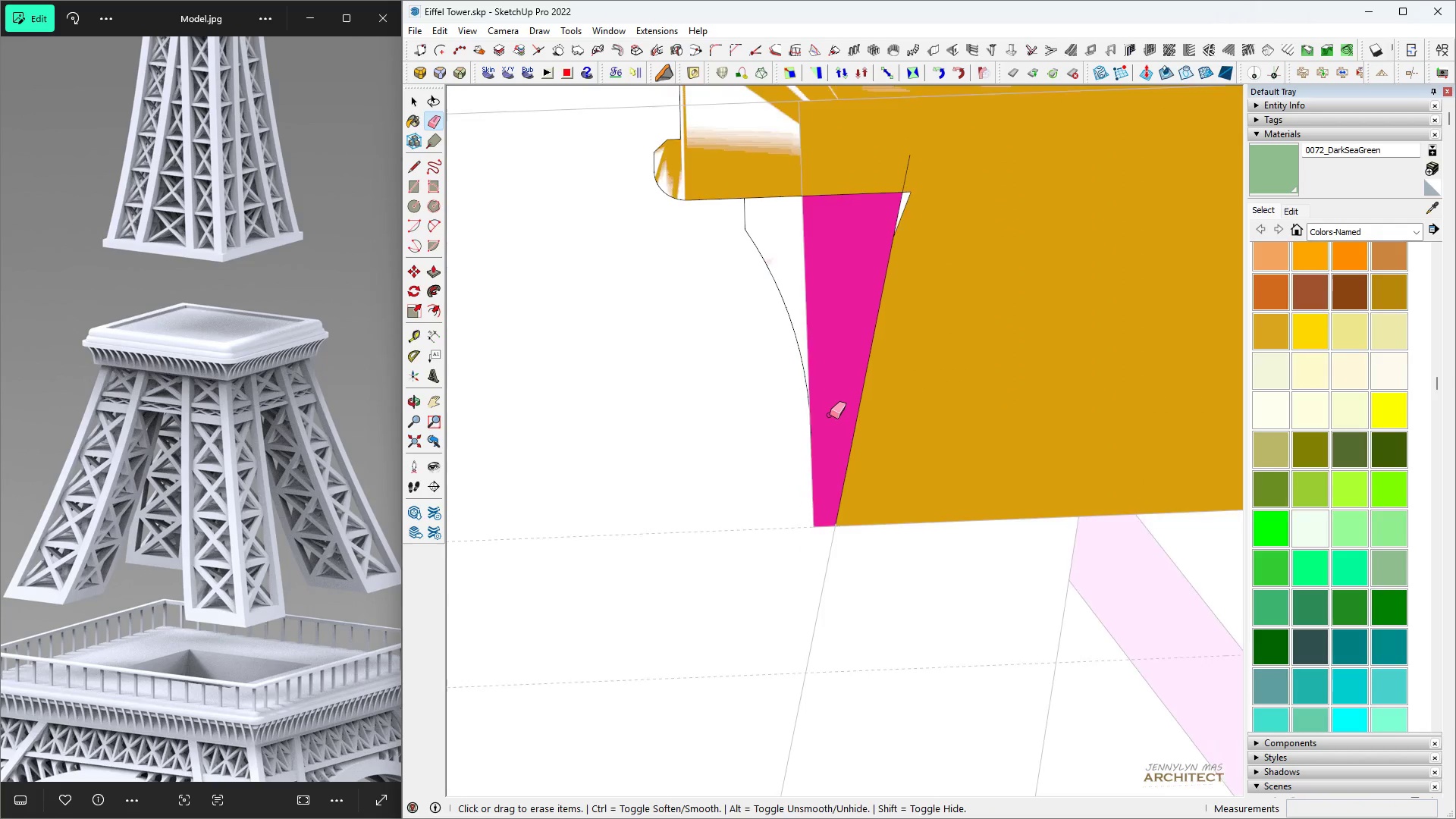 
key(Space)
 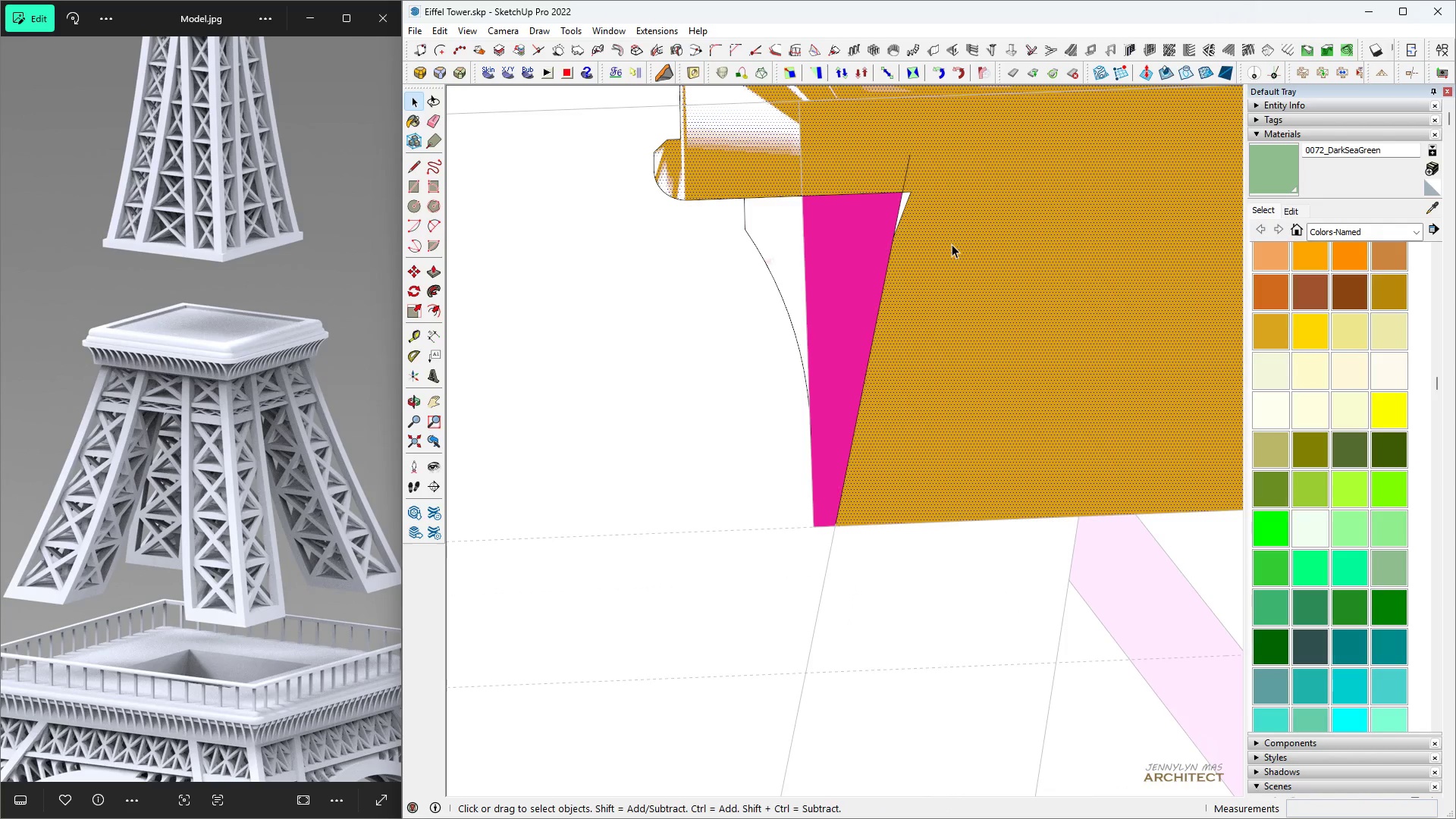 
double_click([952, 244])
 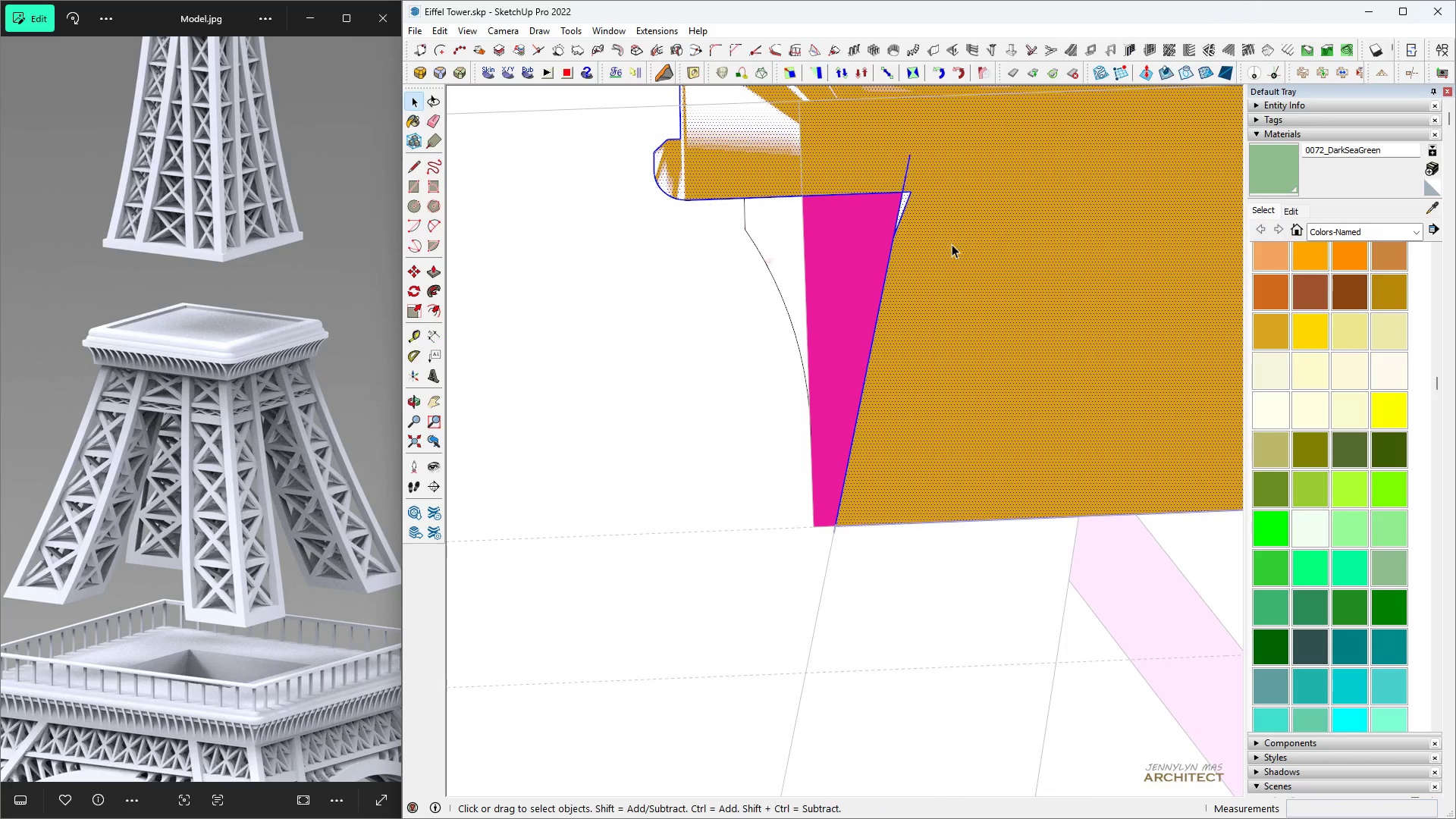 
triple_click([952, 244])
 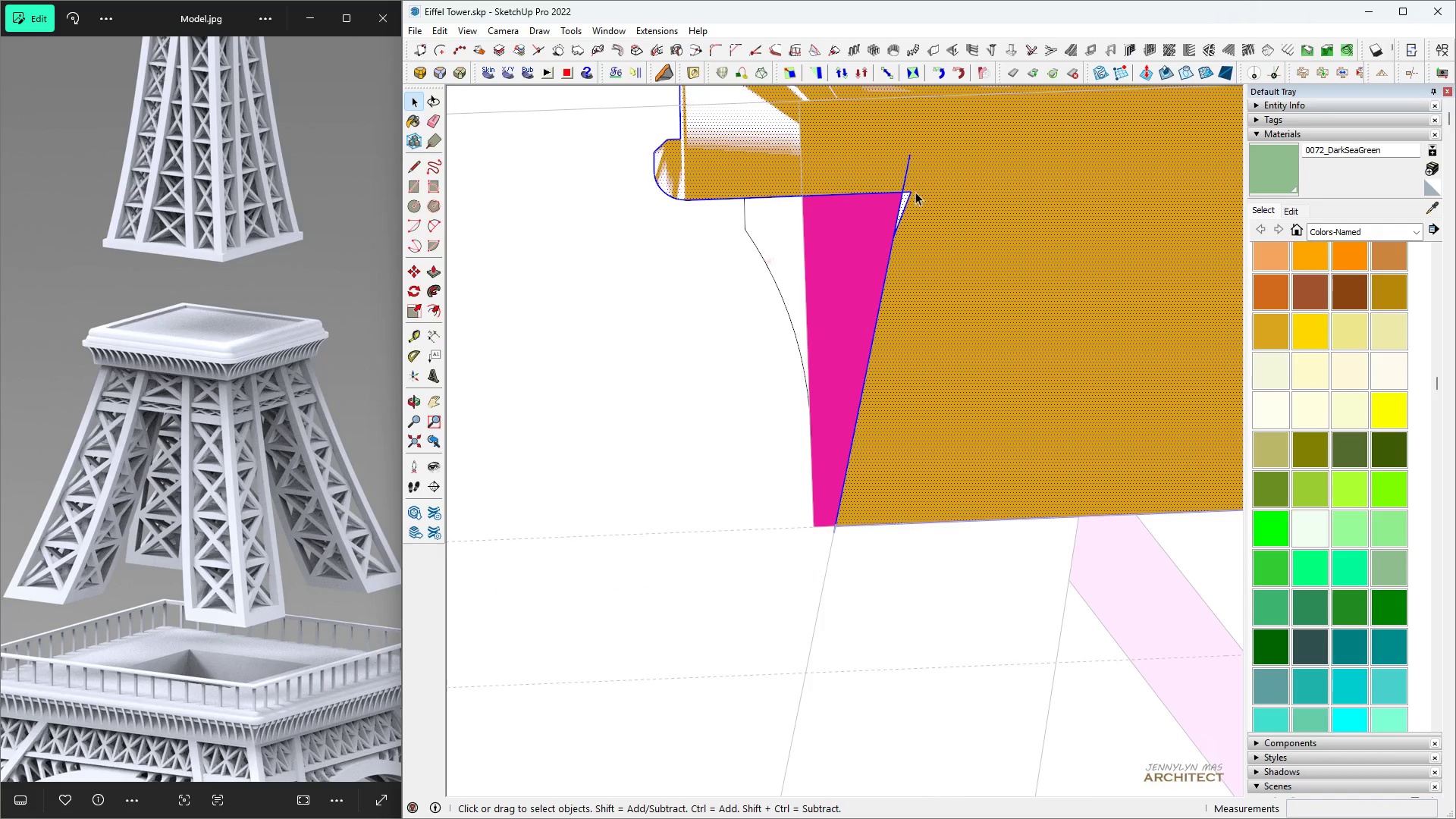 
scroll: coordinate [908, 184], scroll_direction: up, amount: 8.0
 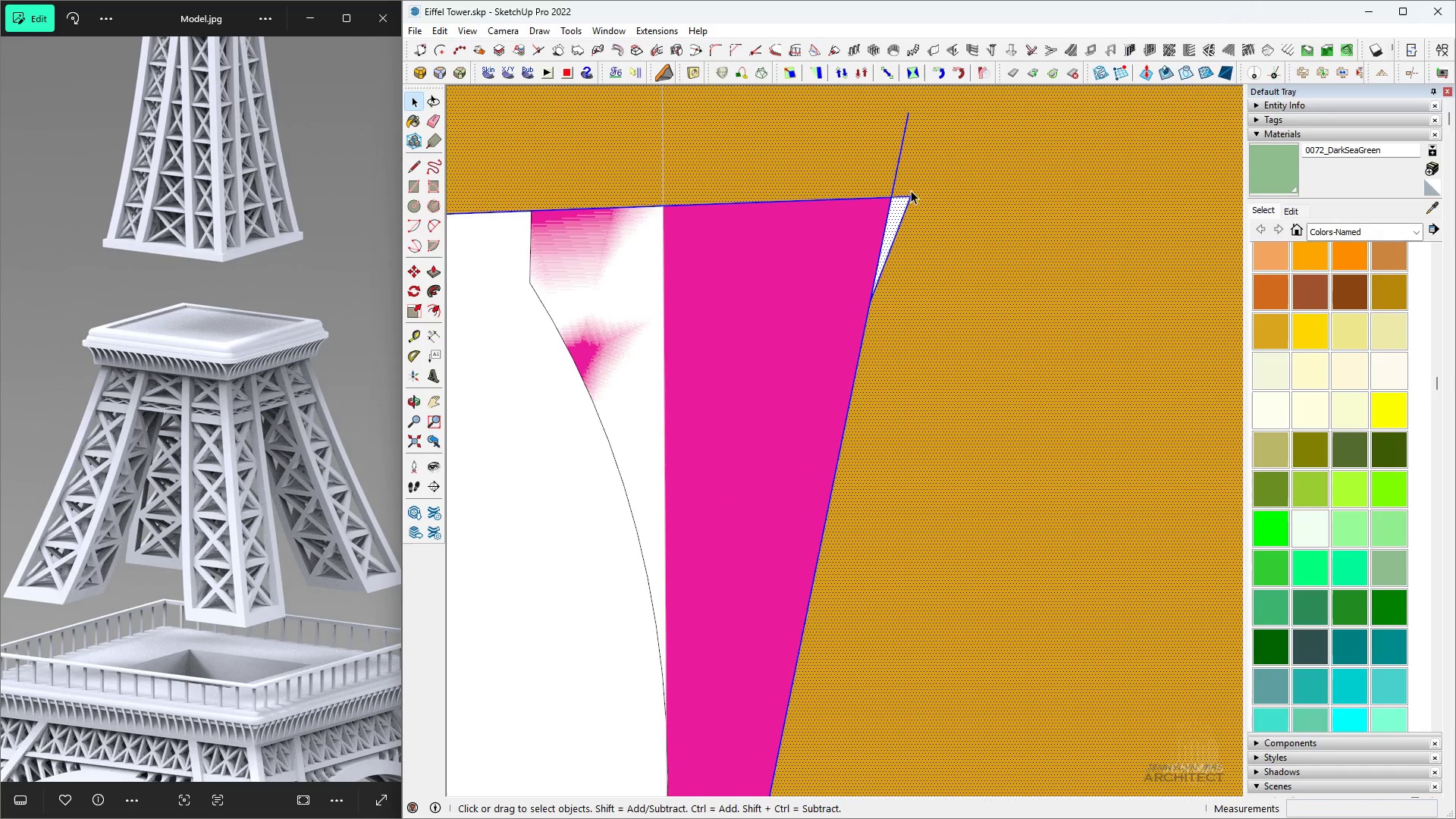 
key(Space)
 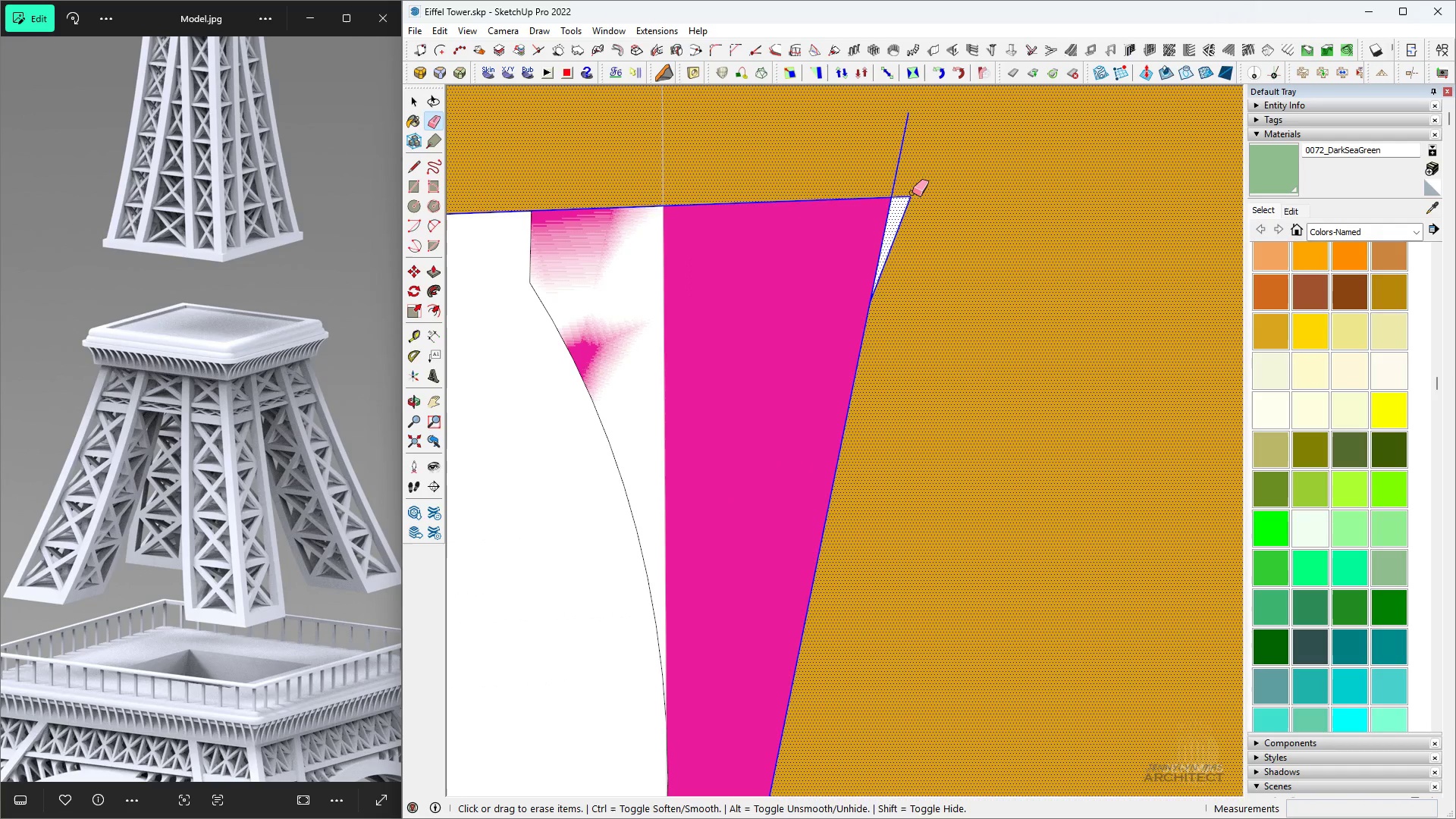 
key(E)
 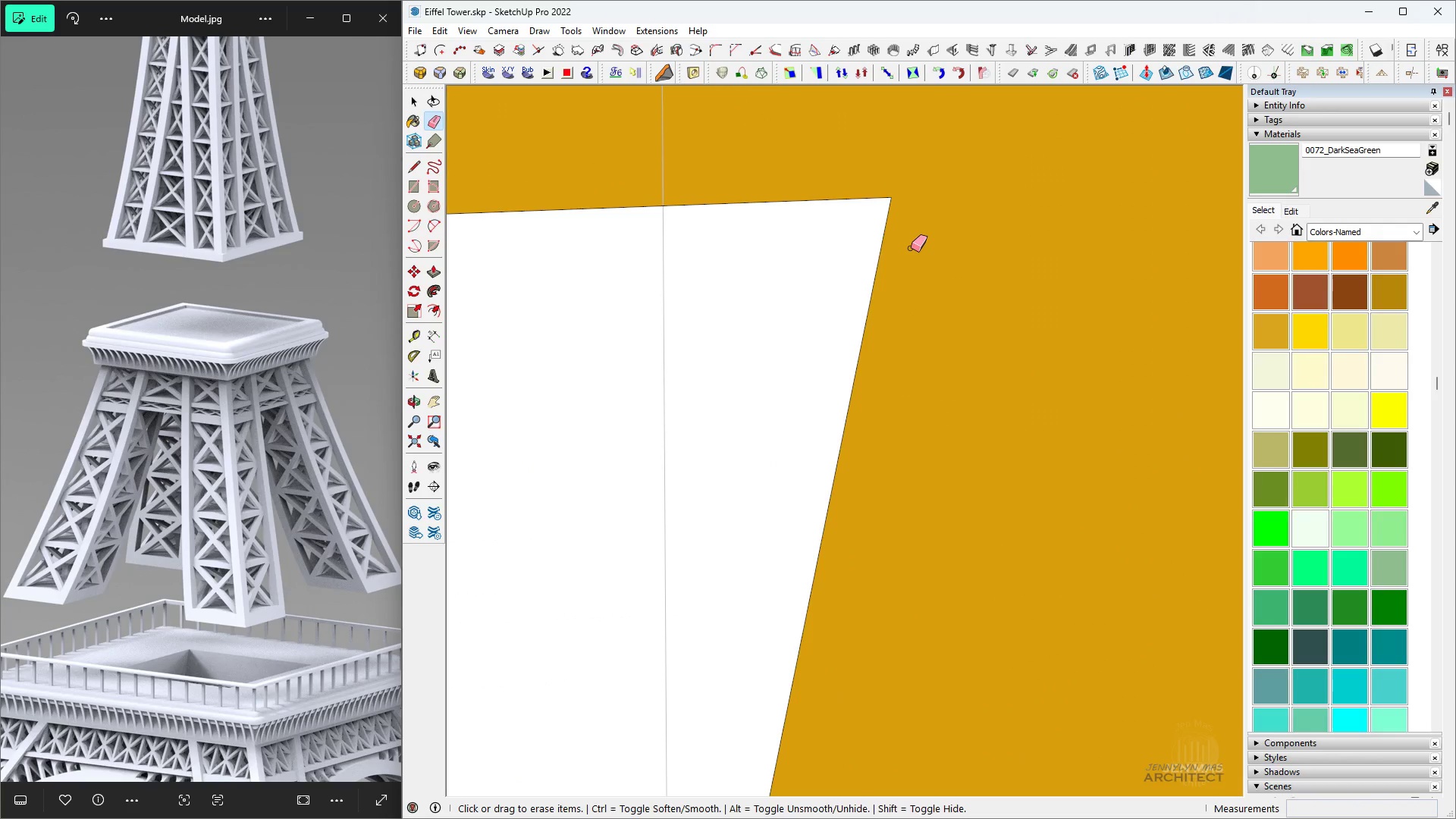 
key(Control+Z)
 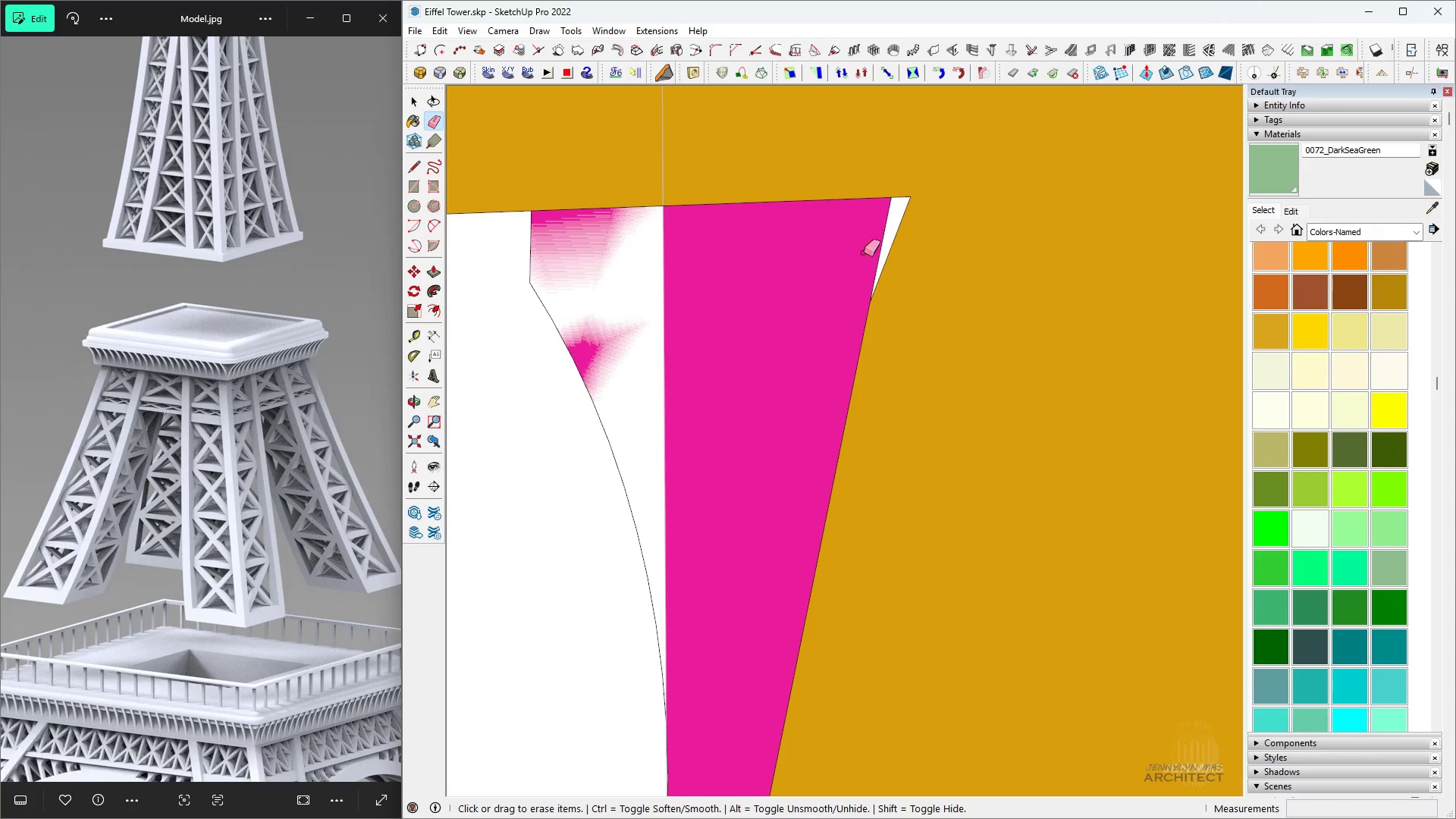 
key(Space)
 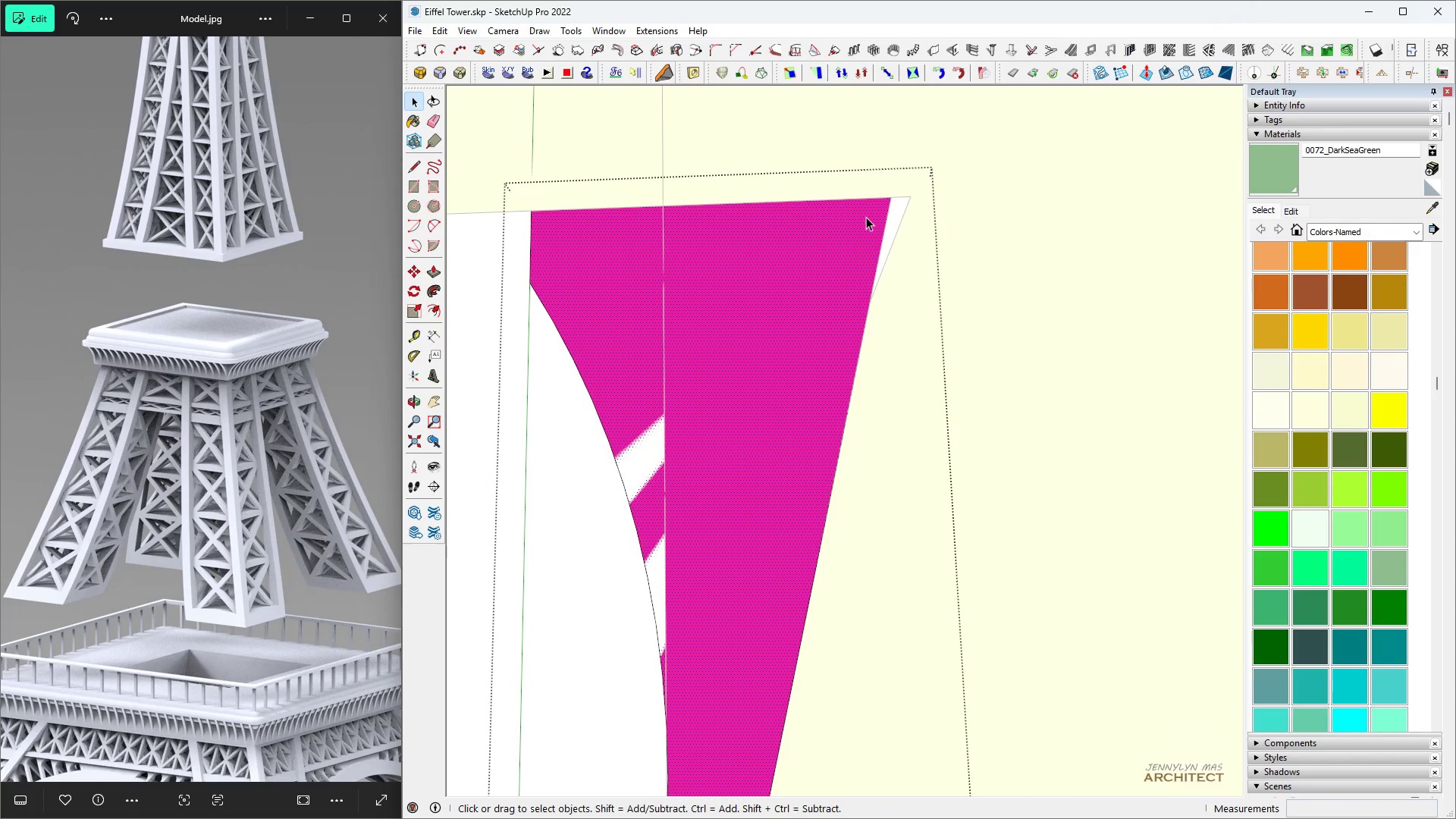 
left_click([865, 217])
 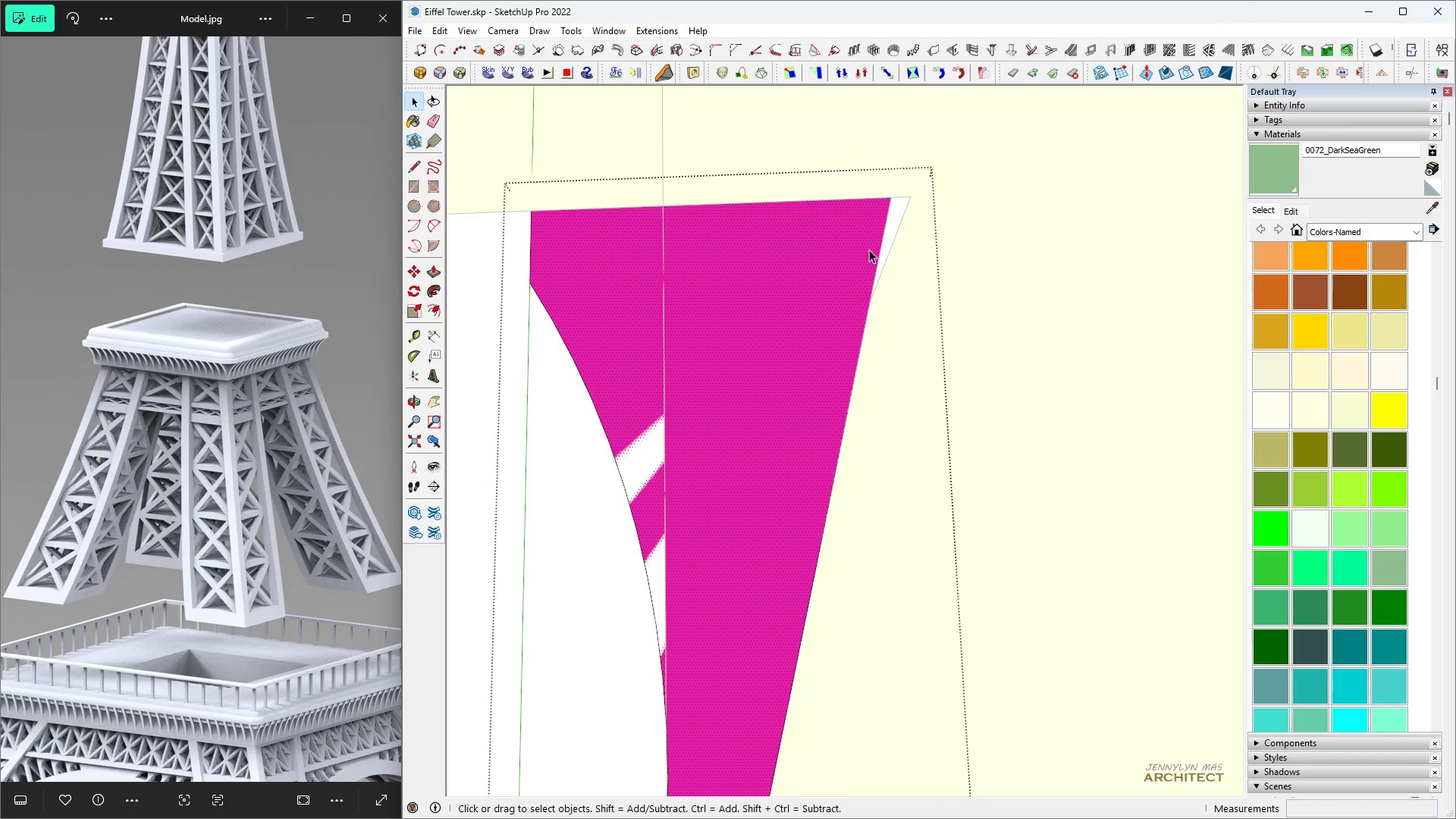 
key(L)
 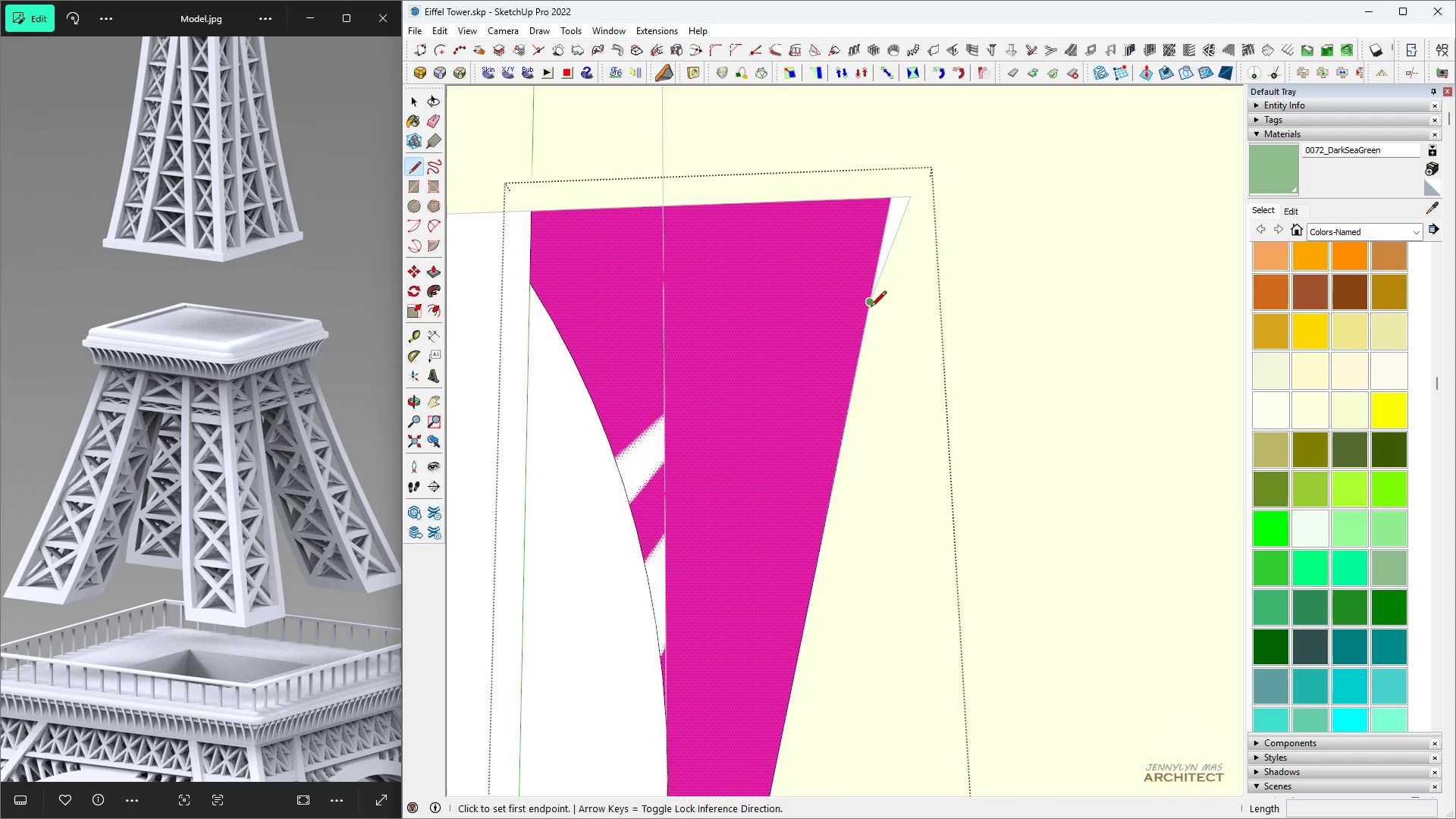 
left_click([871, 308])
 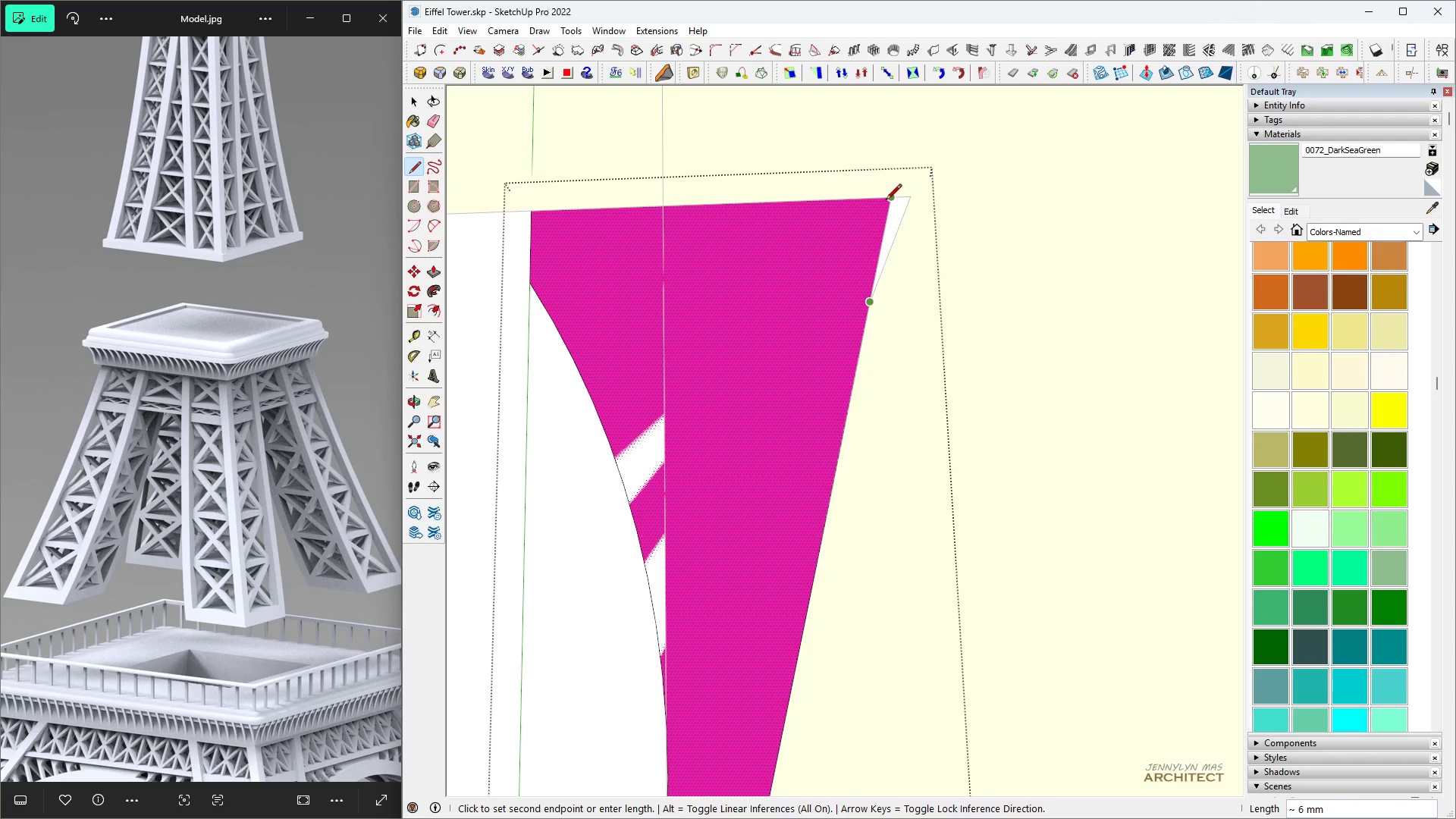 
key(Space)
 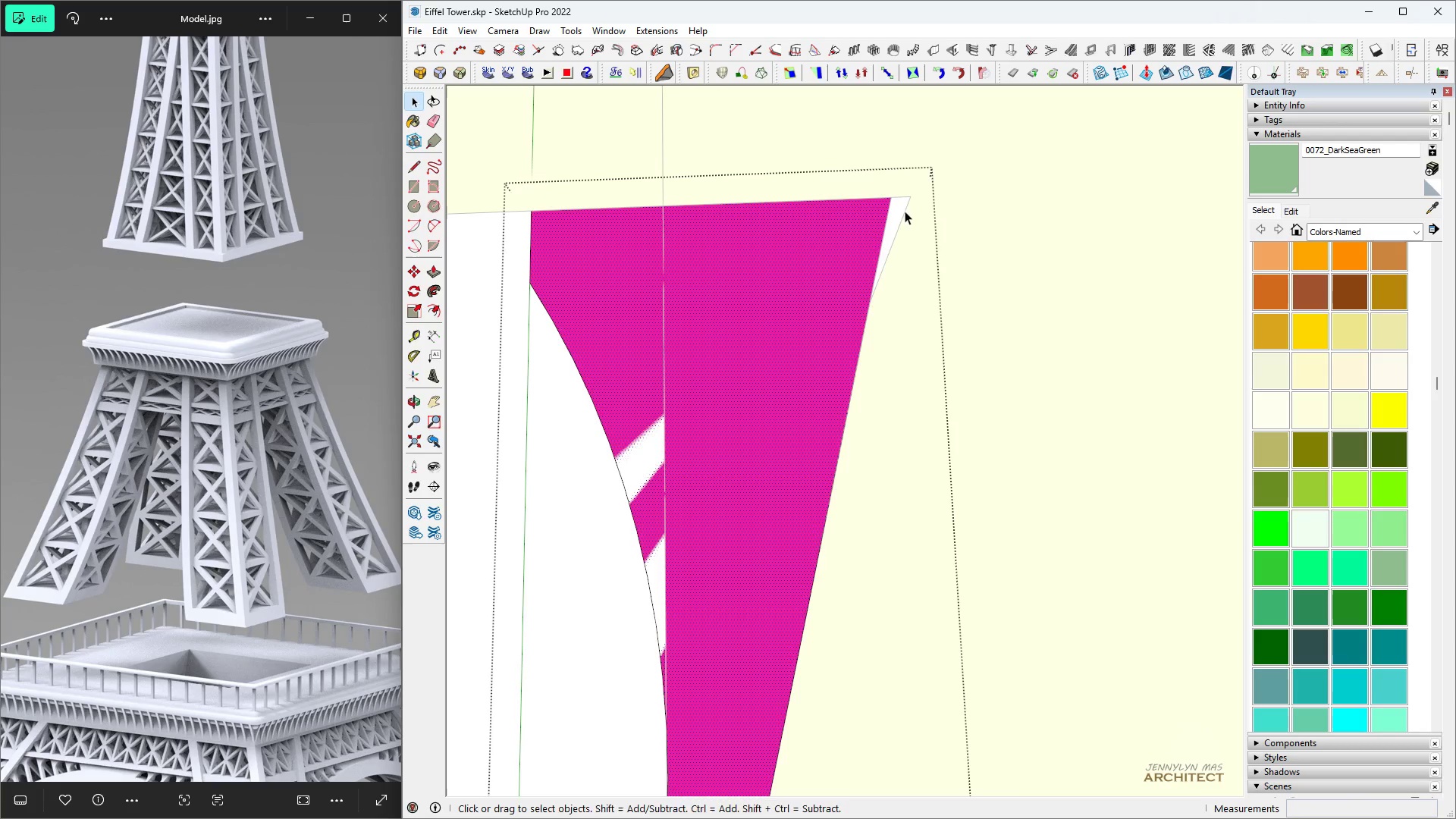 
key(E)
 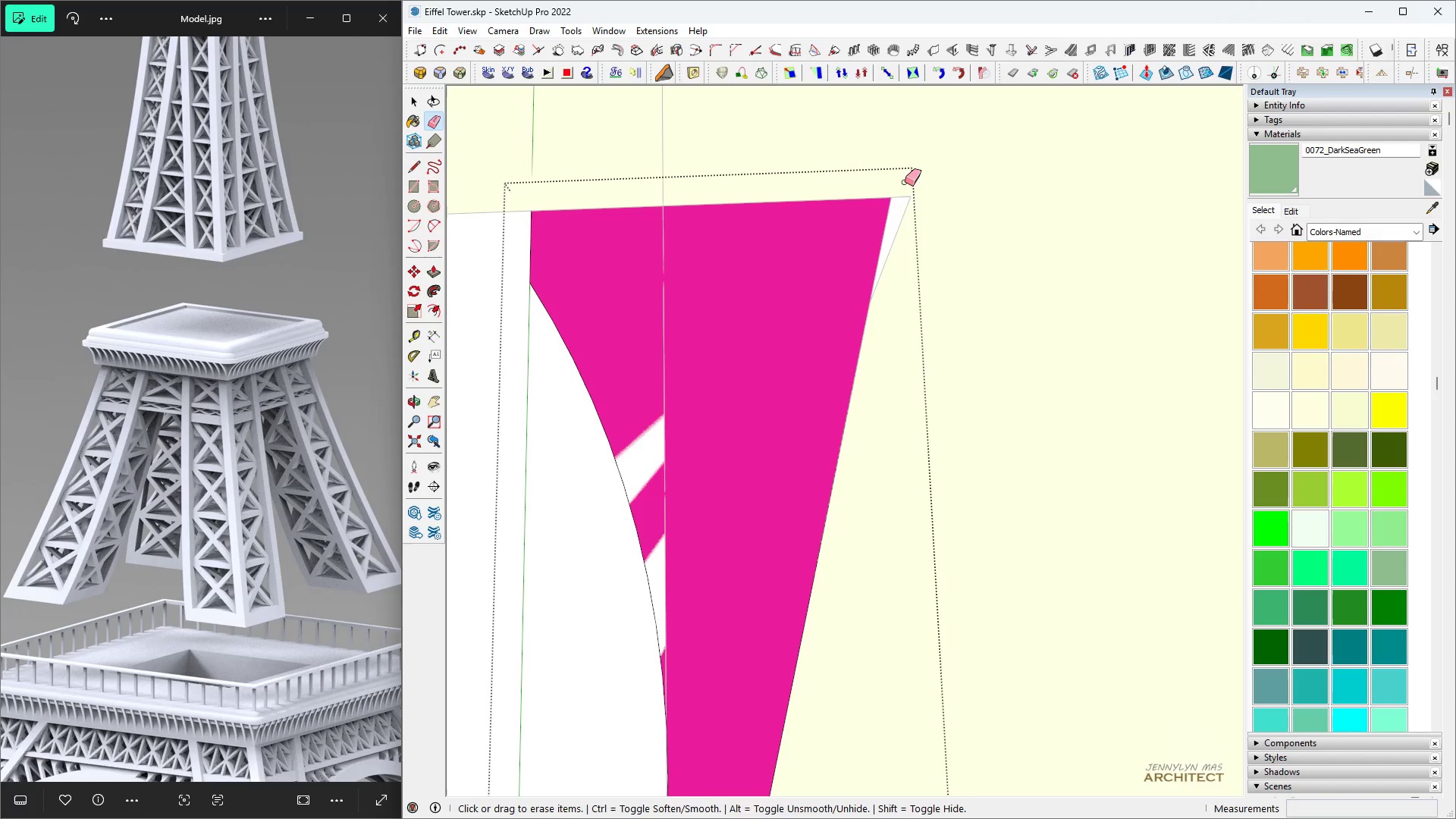 
key(Space)
 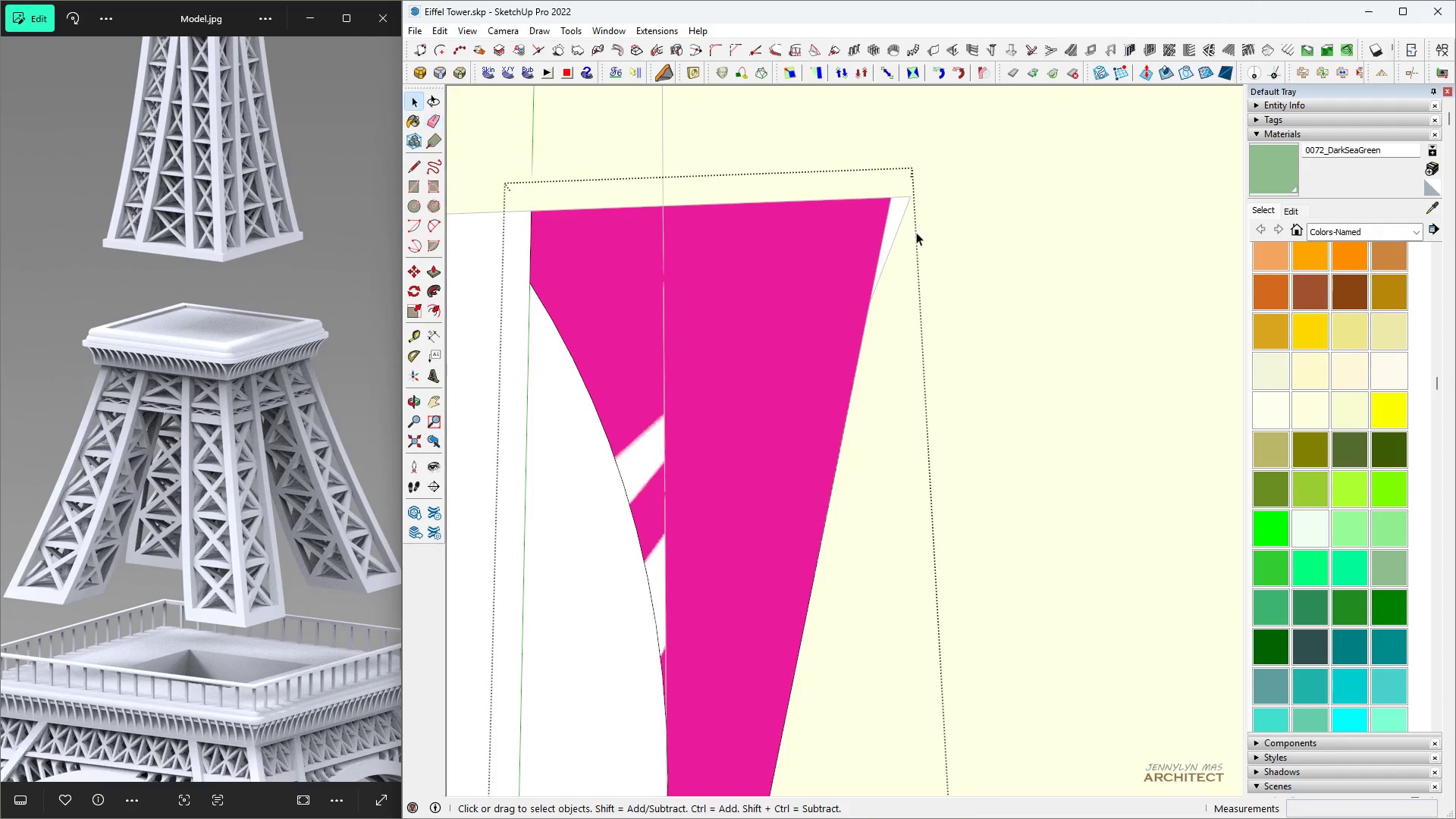 
key(Escape)
 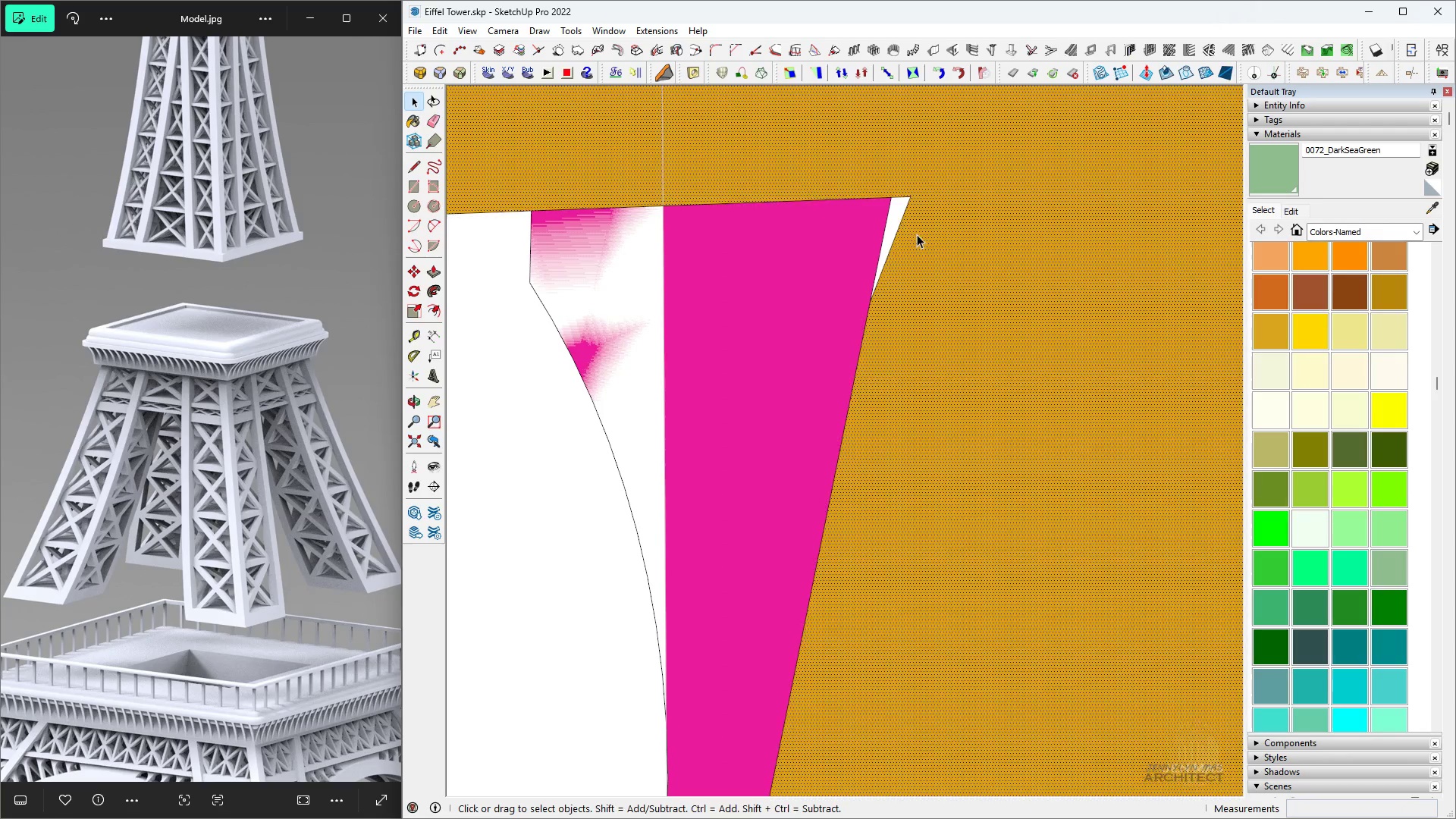 
double_click([917, 234])
 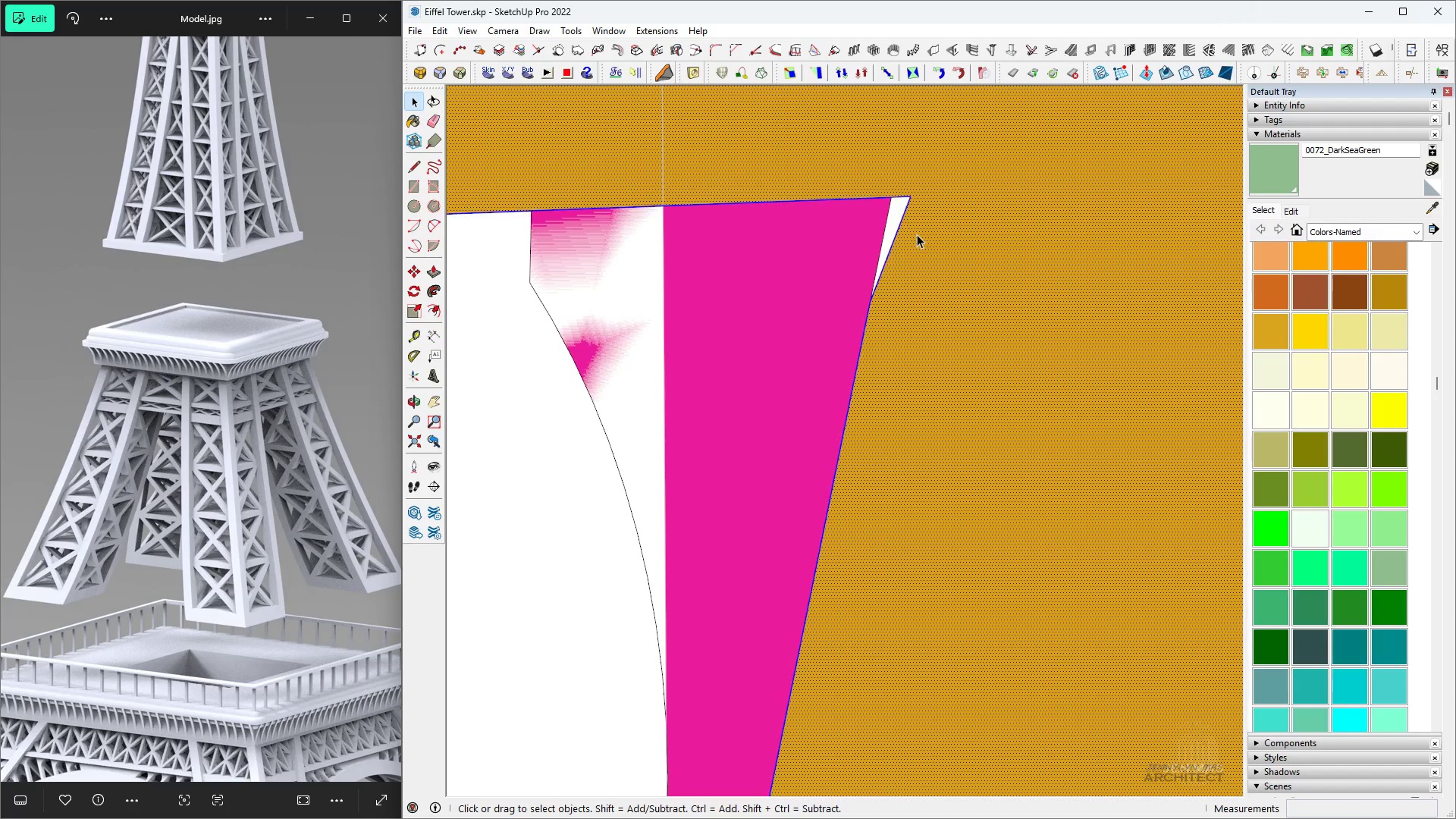 
triple_click([917, 234])
 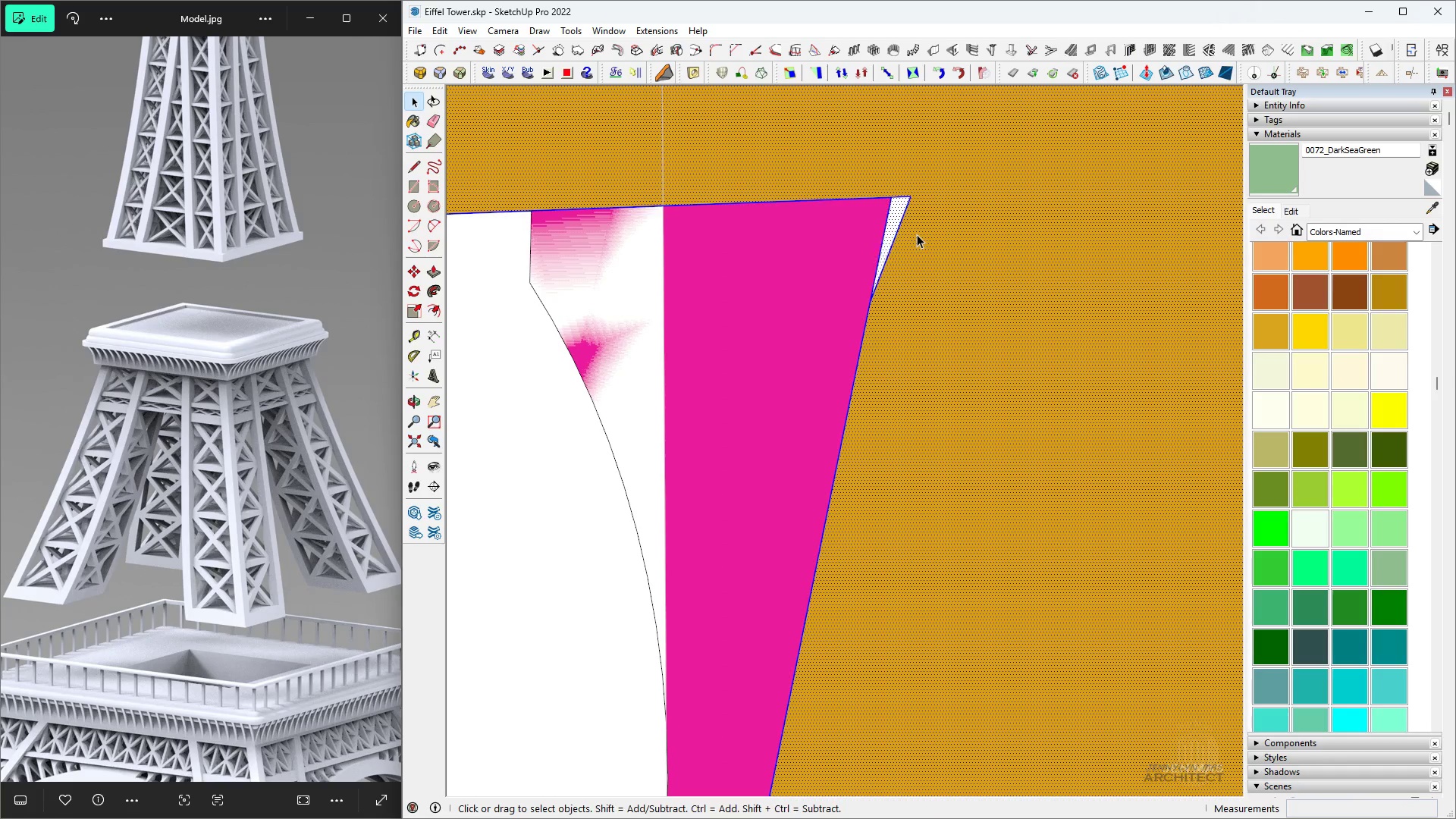 
triple_click([917, 234])
 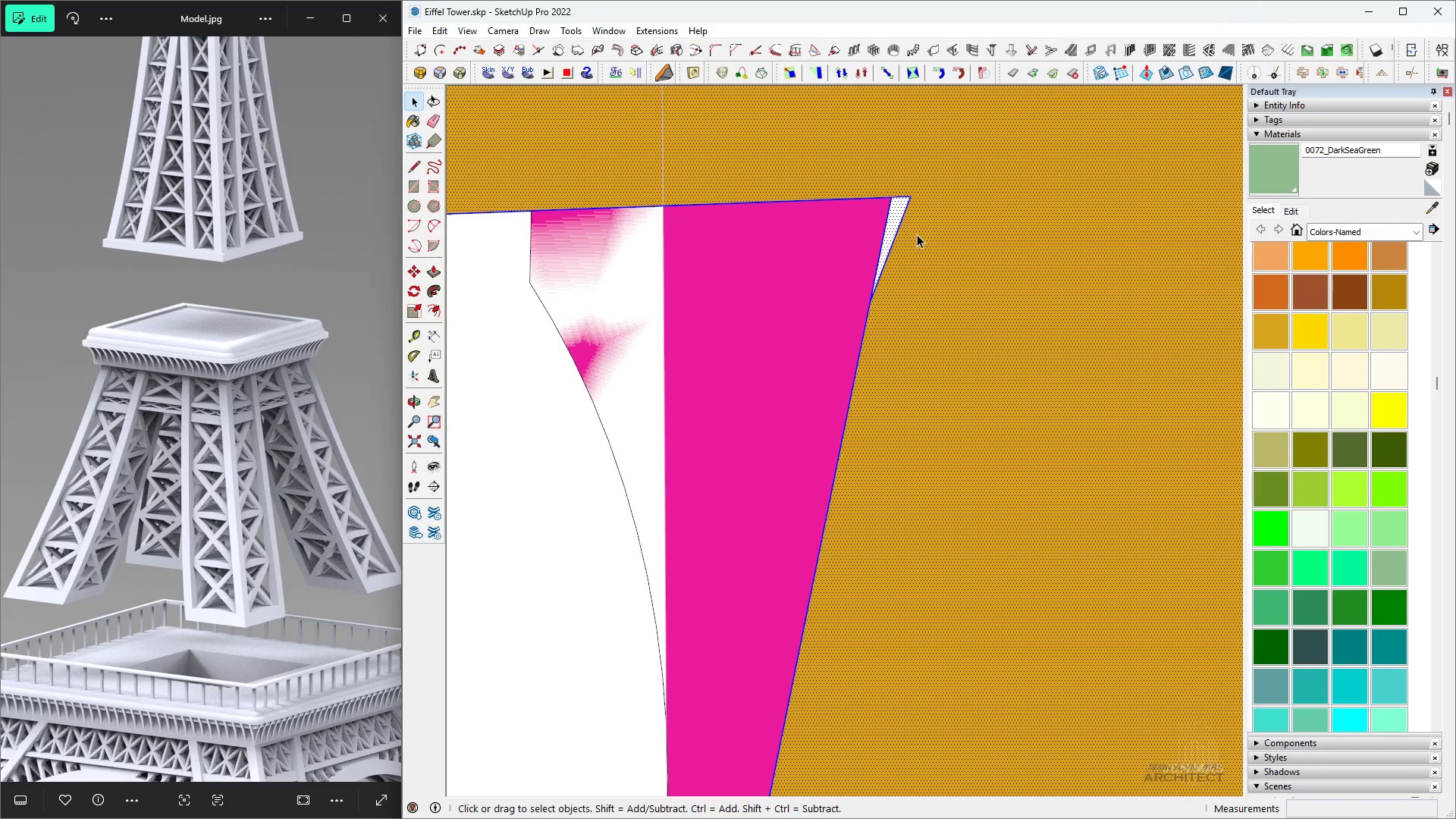 
key(Space)
 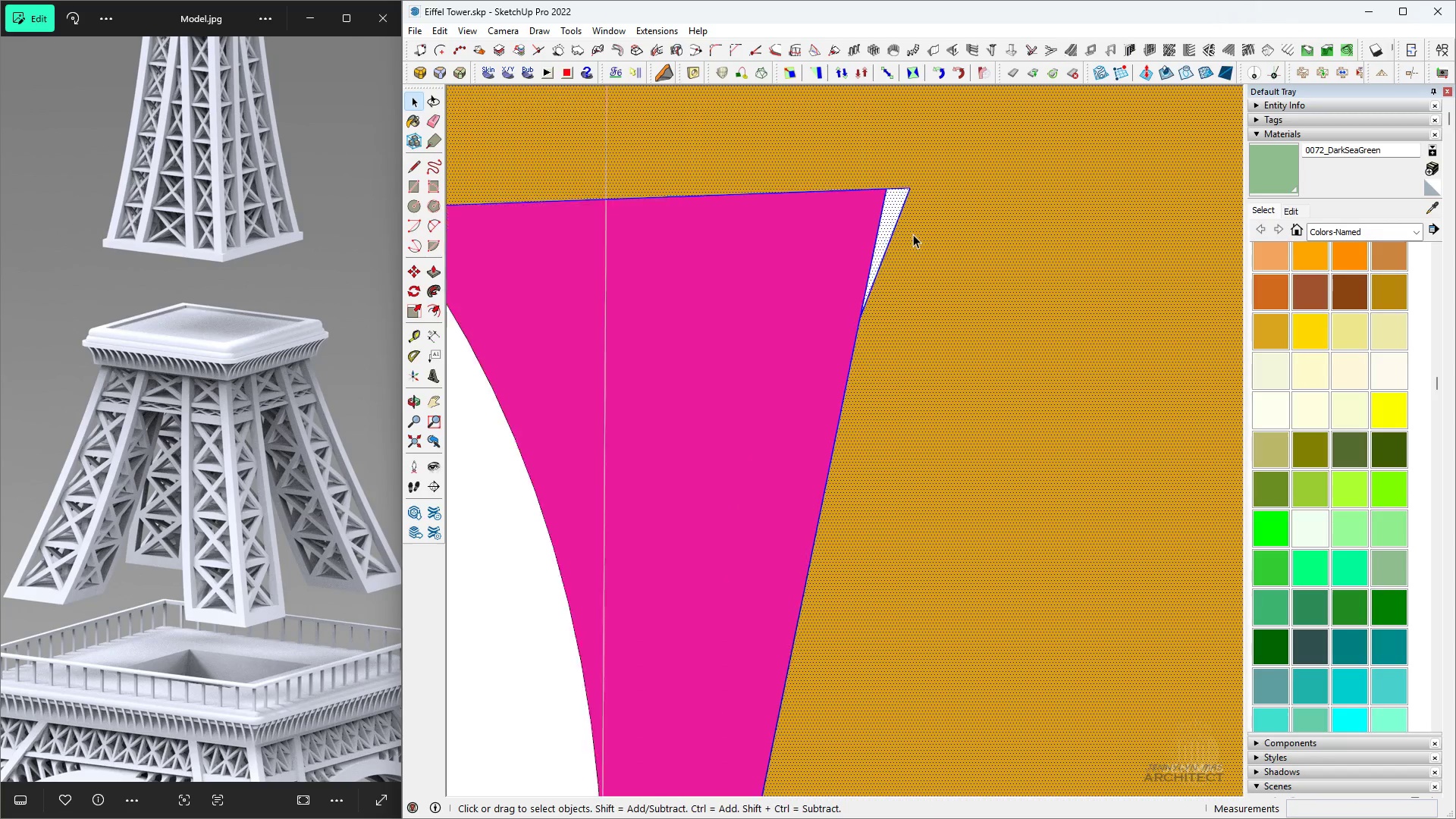 
scroll: coordinate [913, 234], scroll_direction: up, amount: 5.0
 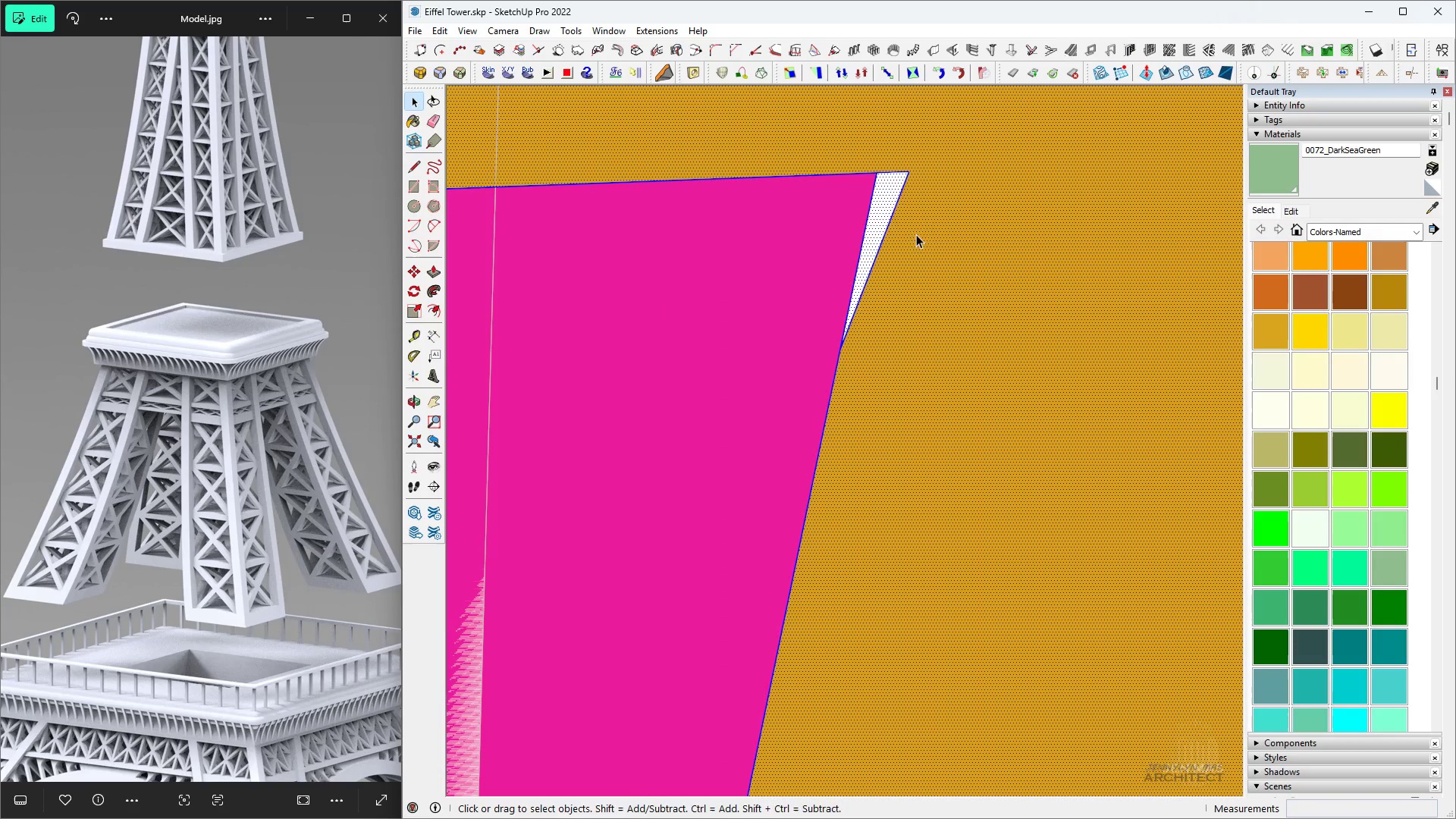 
key(E)
 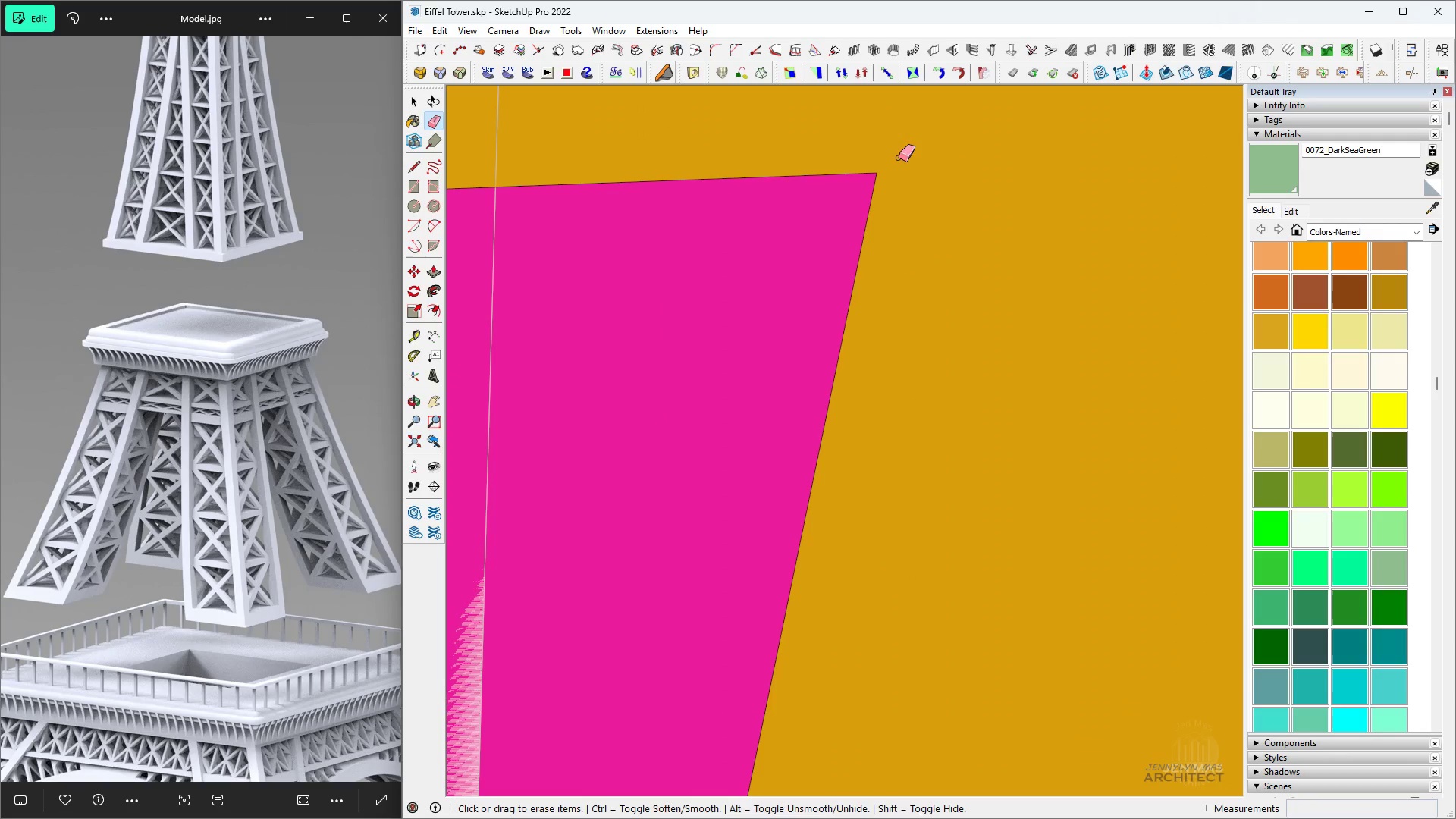 
key(Space)
 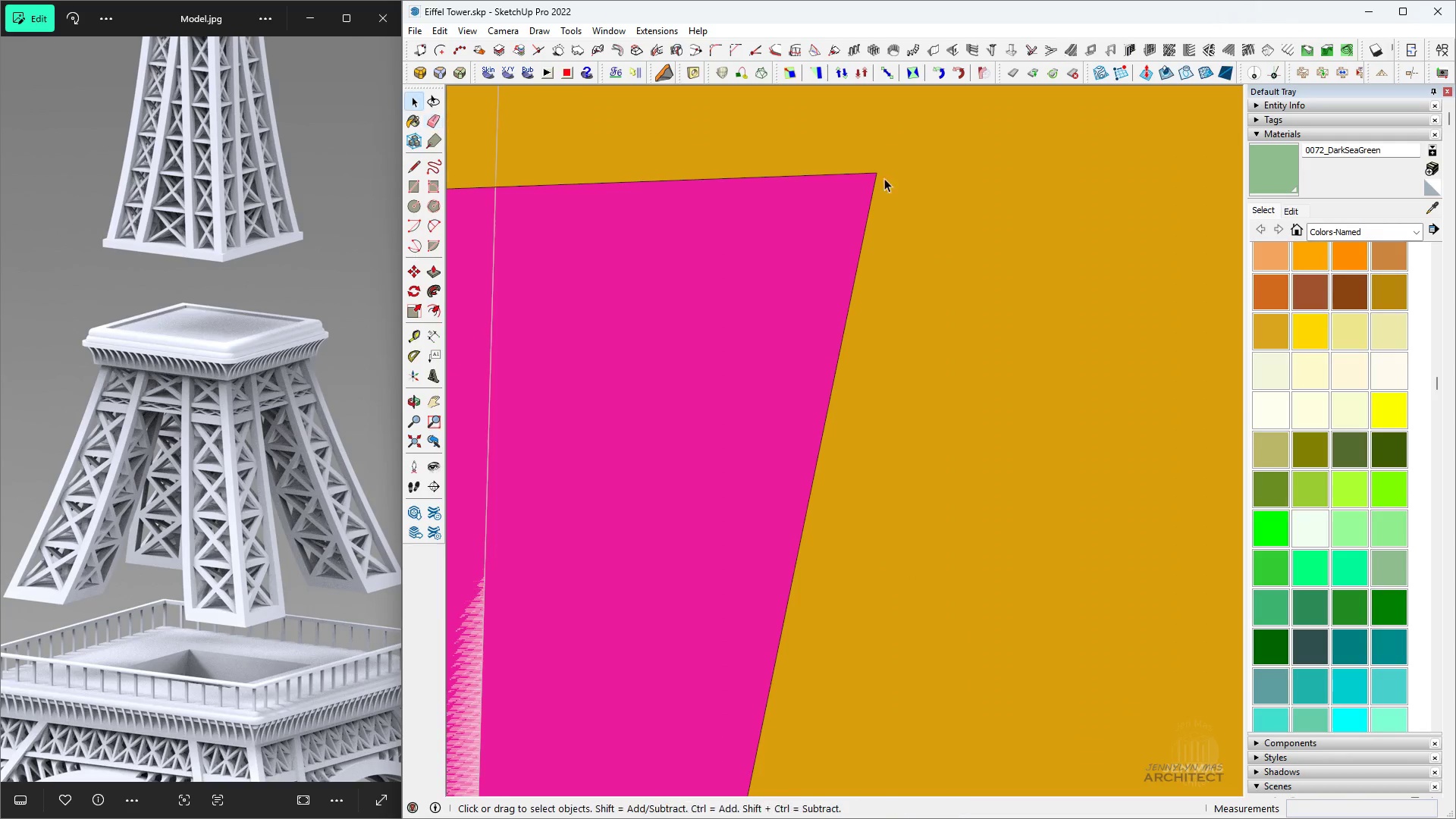 
scroll: coordinate [648, 277], scroll_direction: down, amount: 27.0
 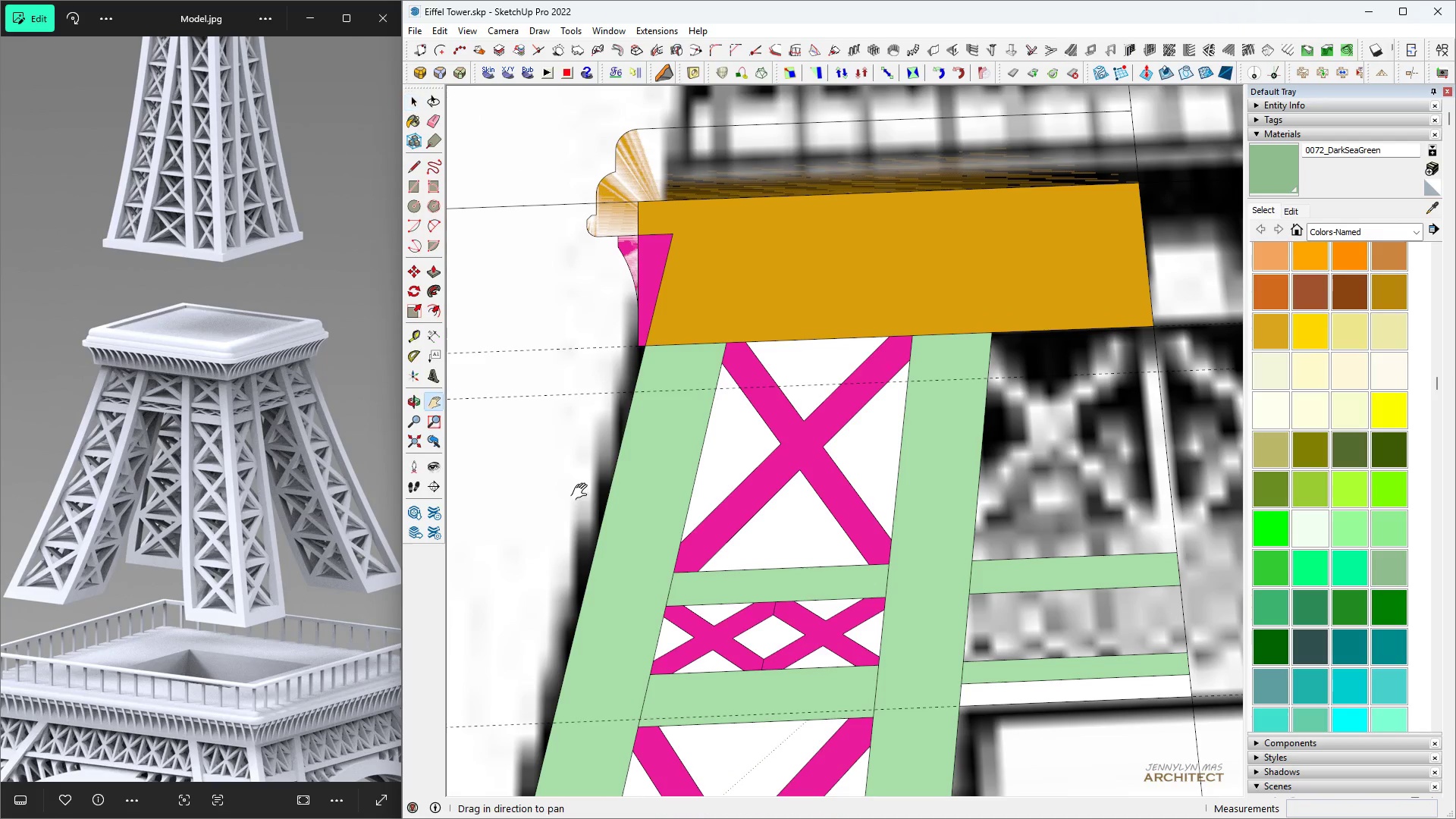 
key(Escape)
 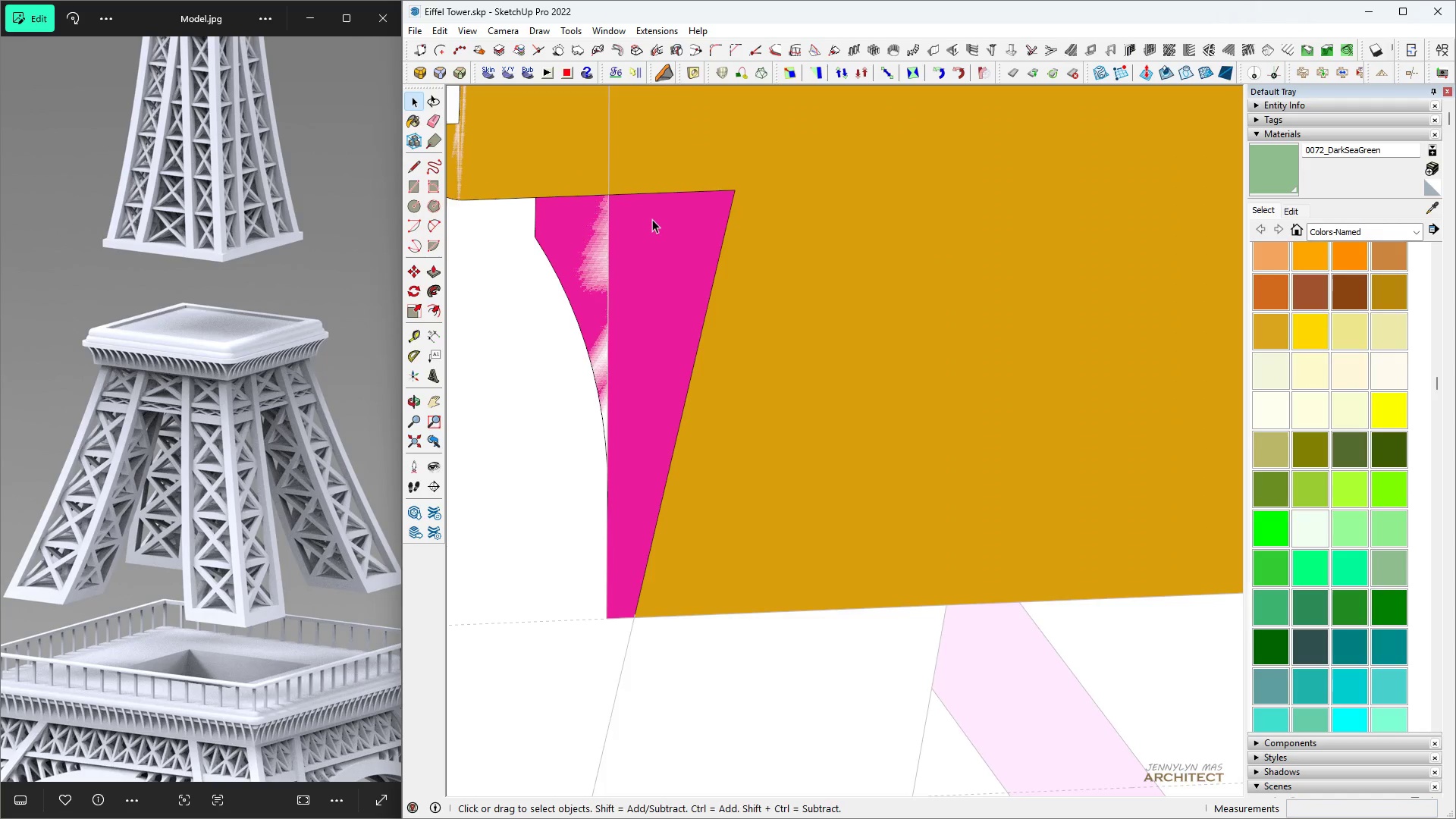 
key(Escape)
 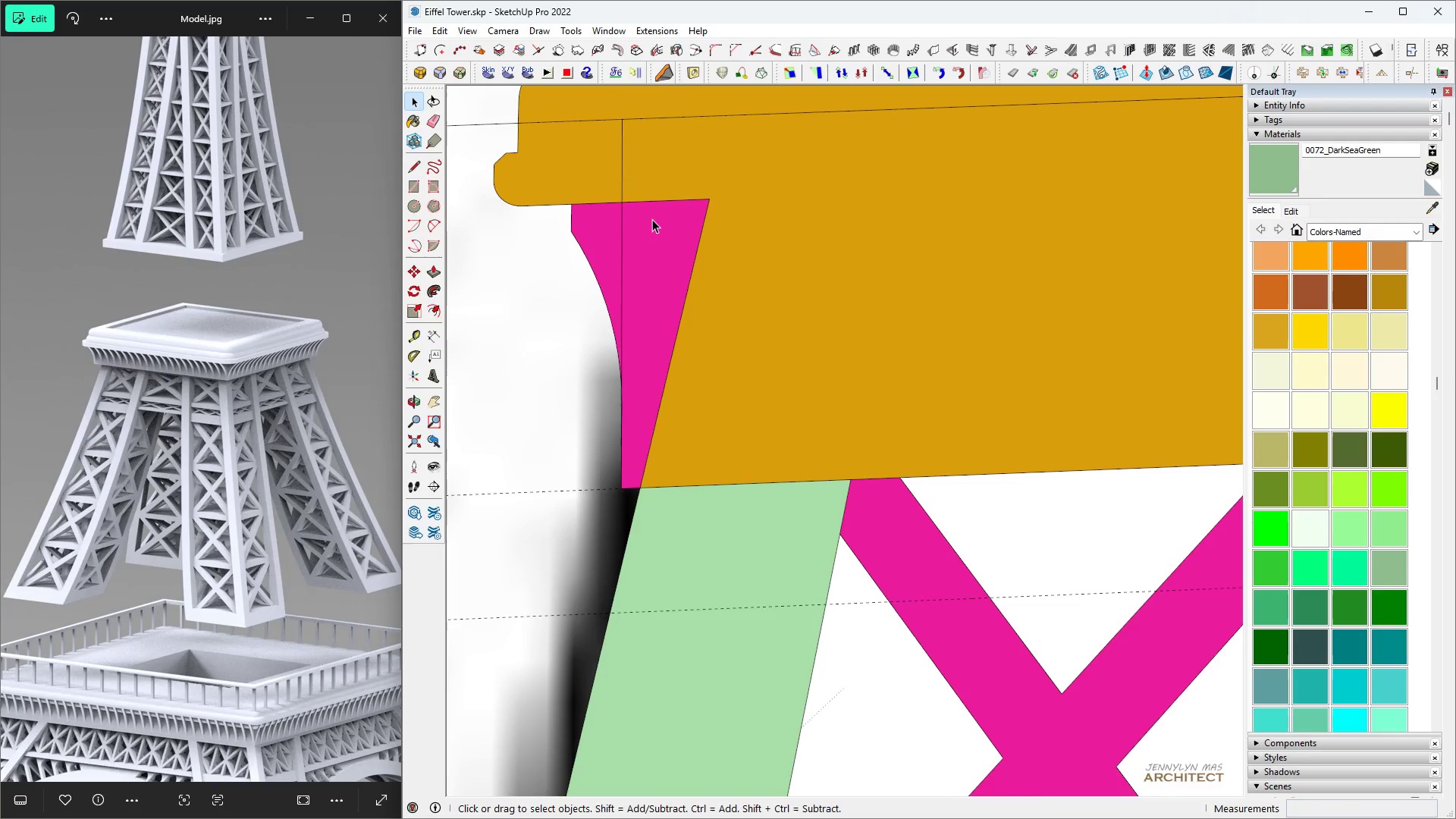 
key(Escape)
 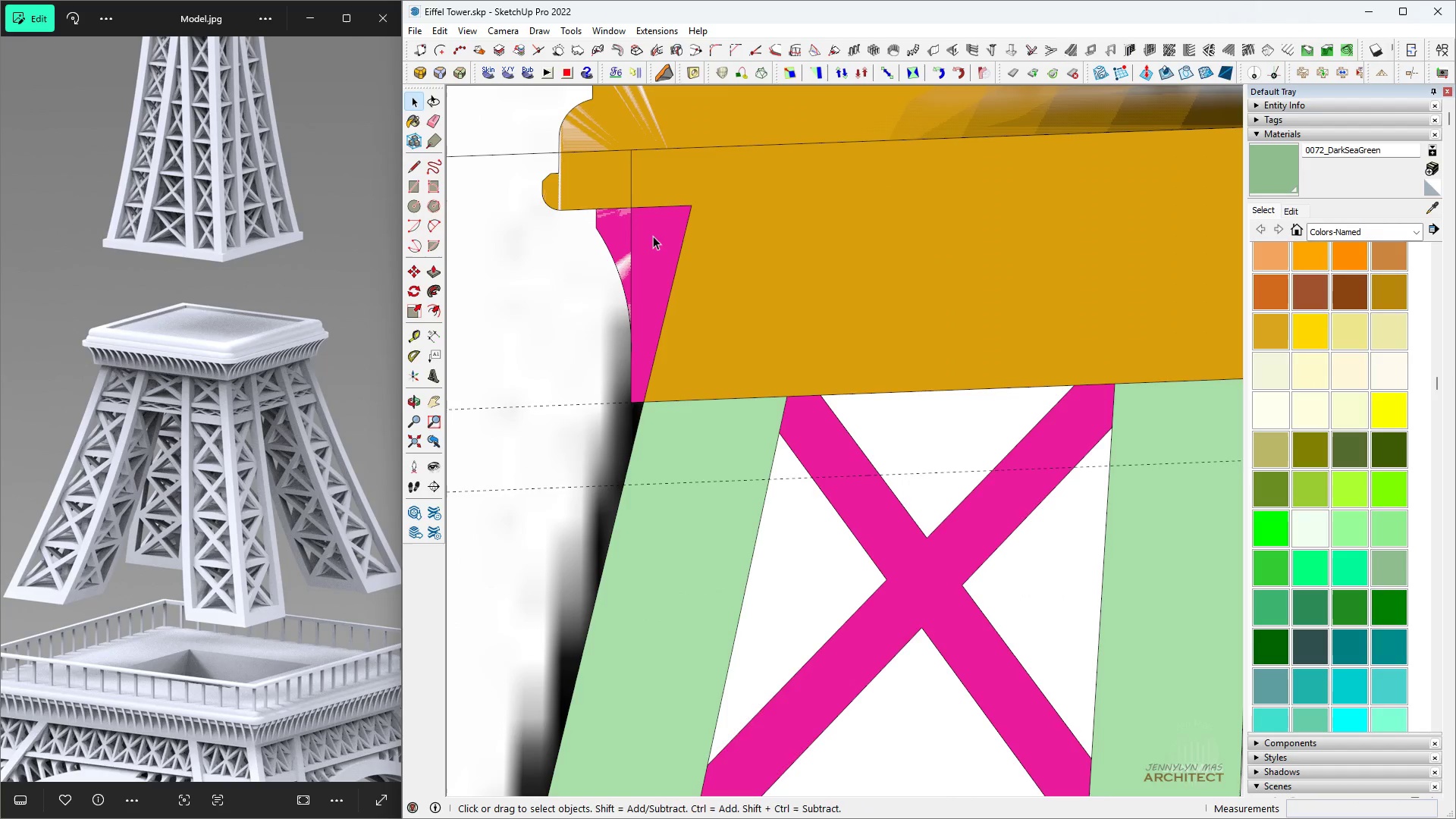 
key(Escape)
 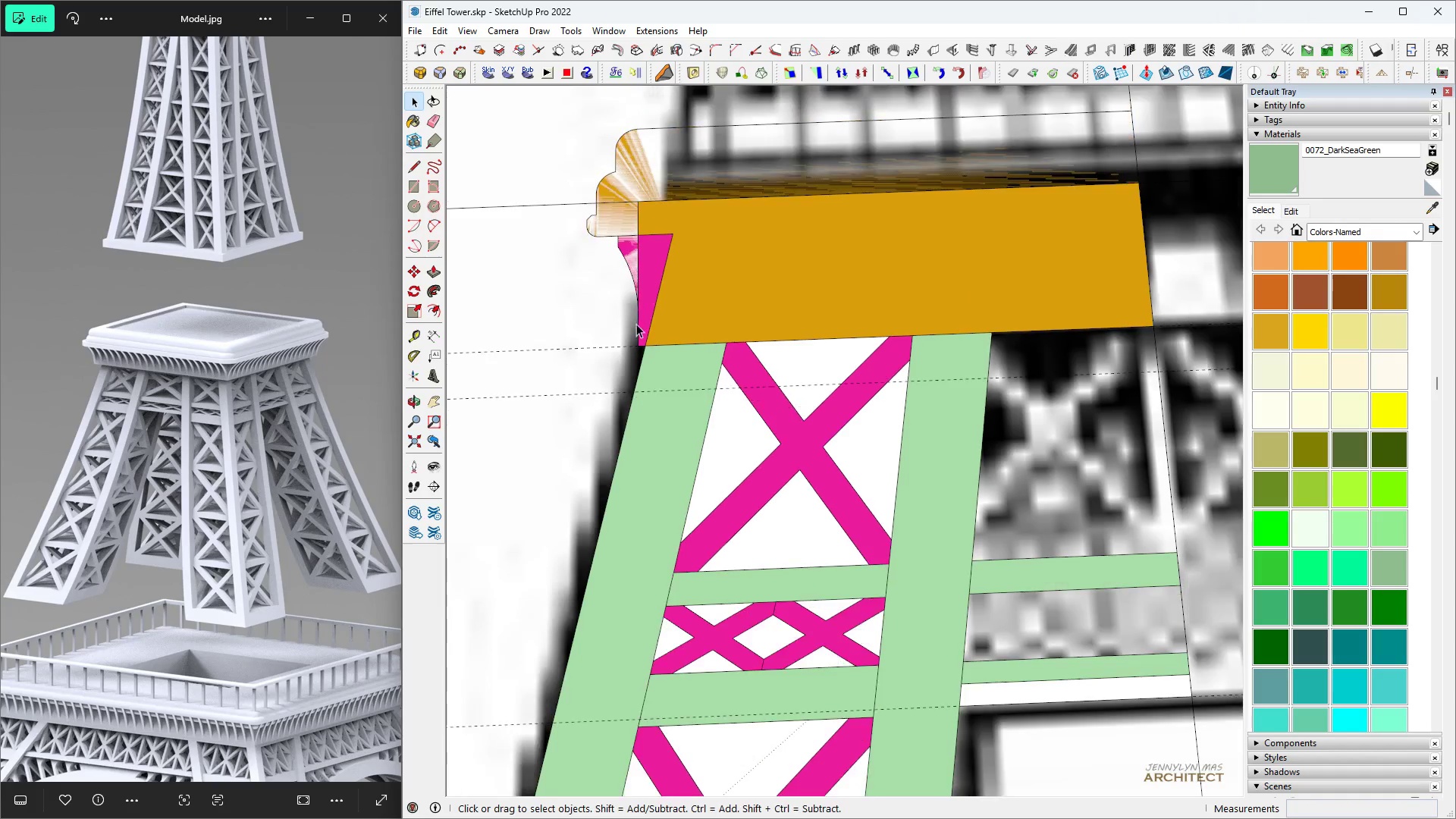 
key(Space)
 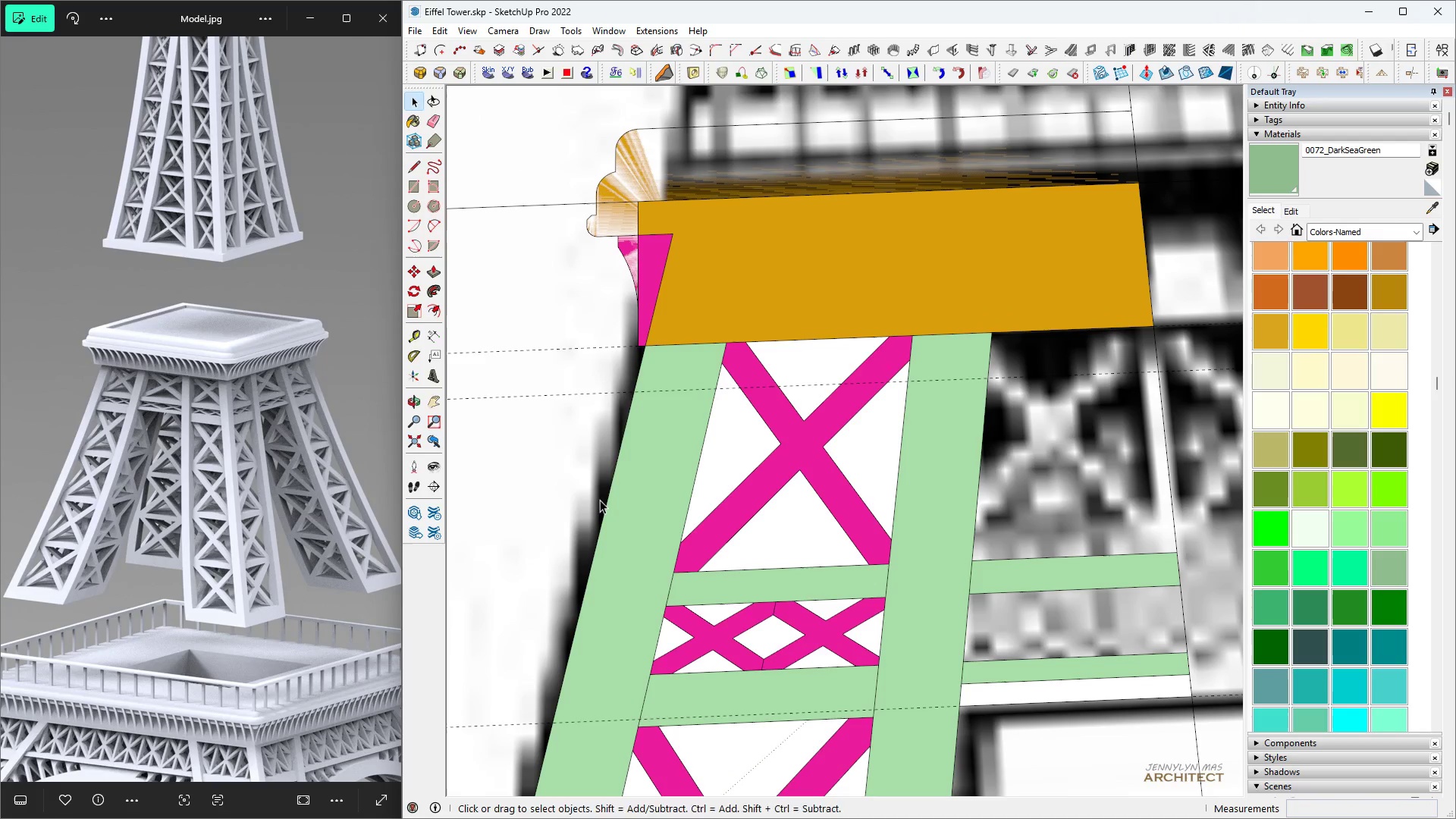 
key(H)
 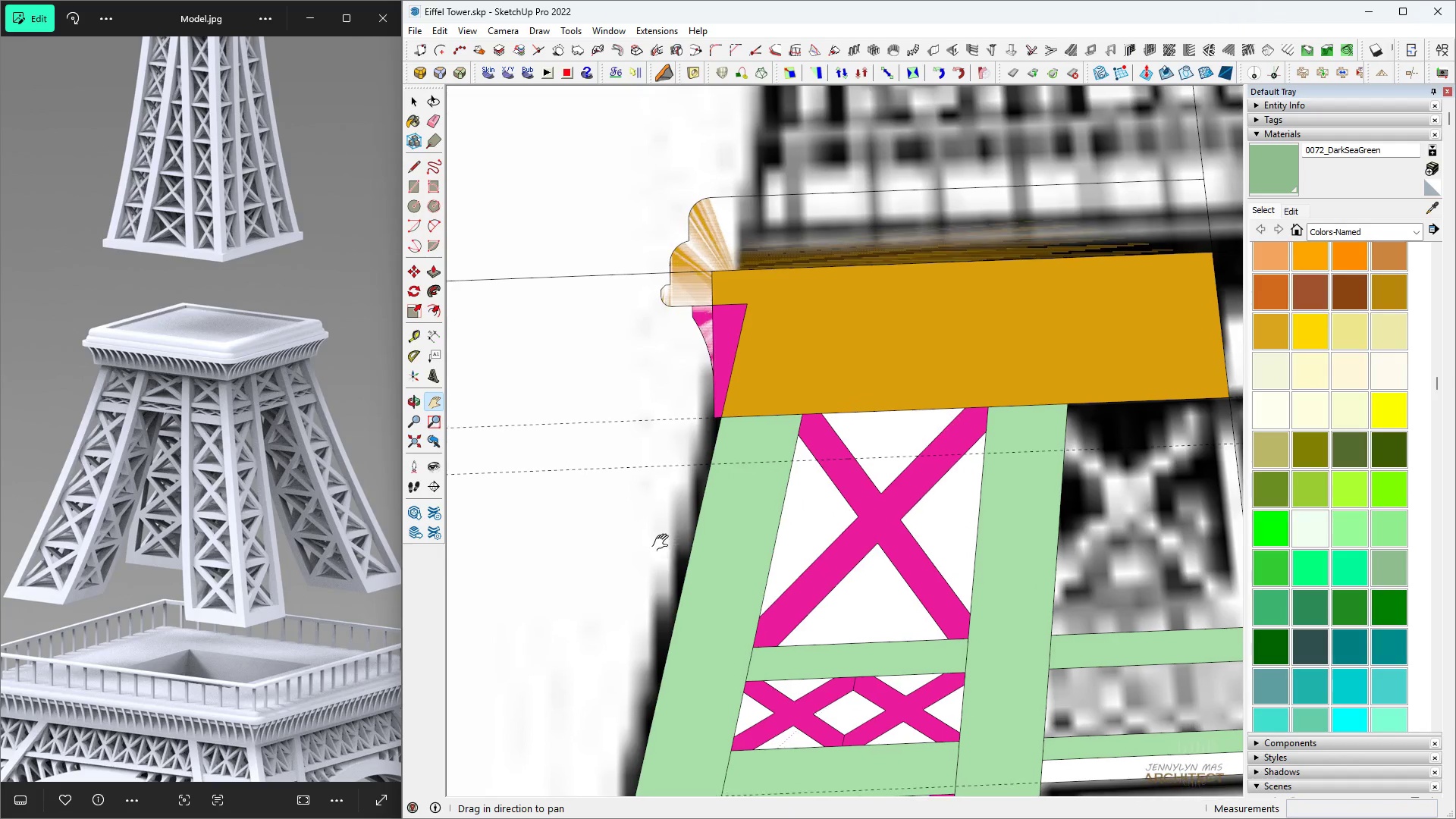 
key(Space)
 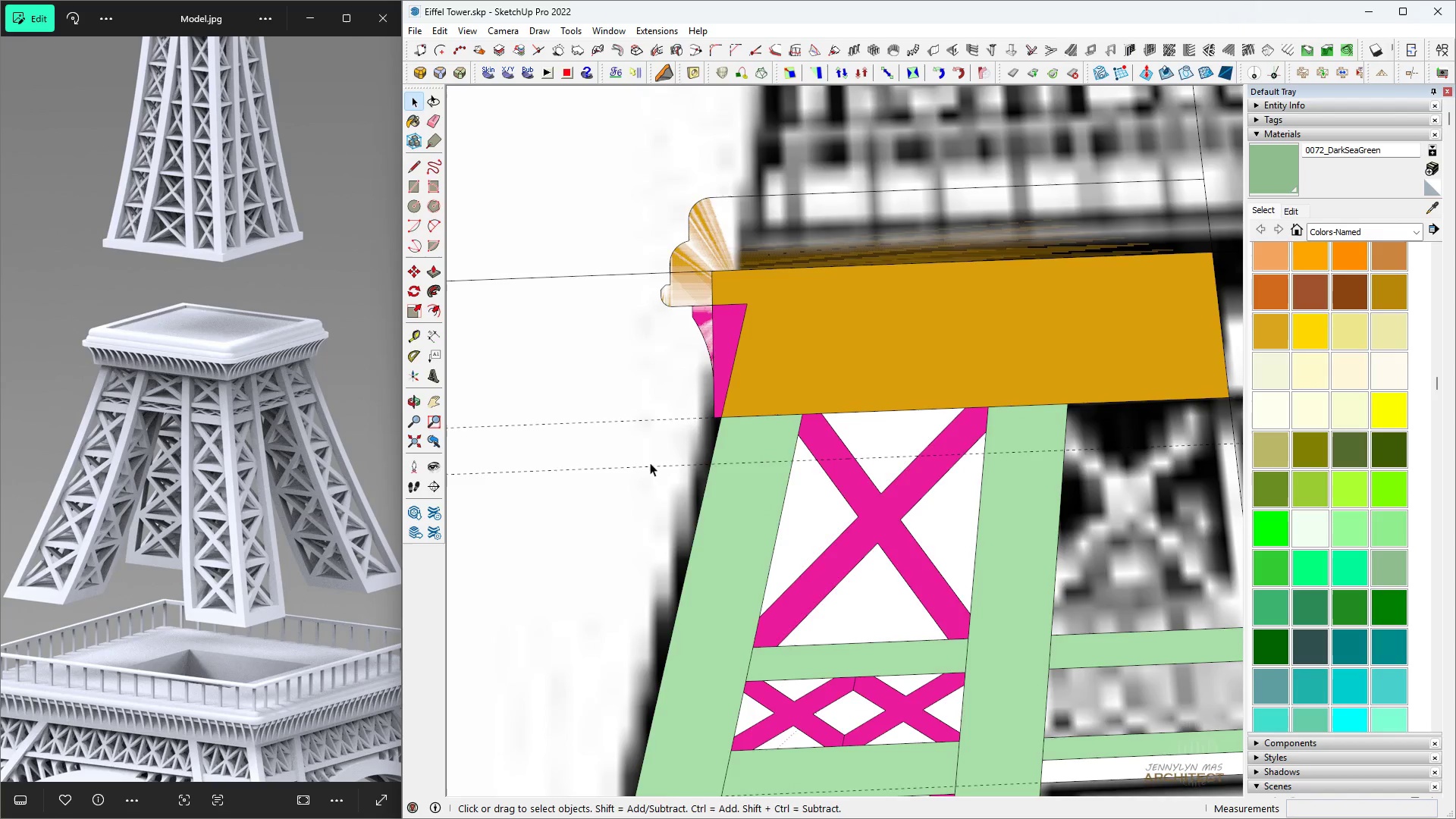 
scroll: coordinate [670, 323], scroll_direction: down, amount: 9.0
 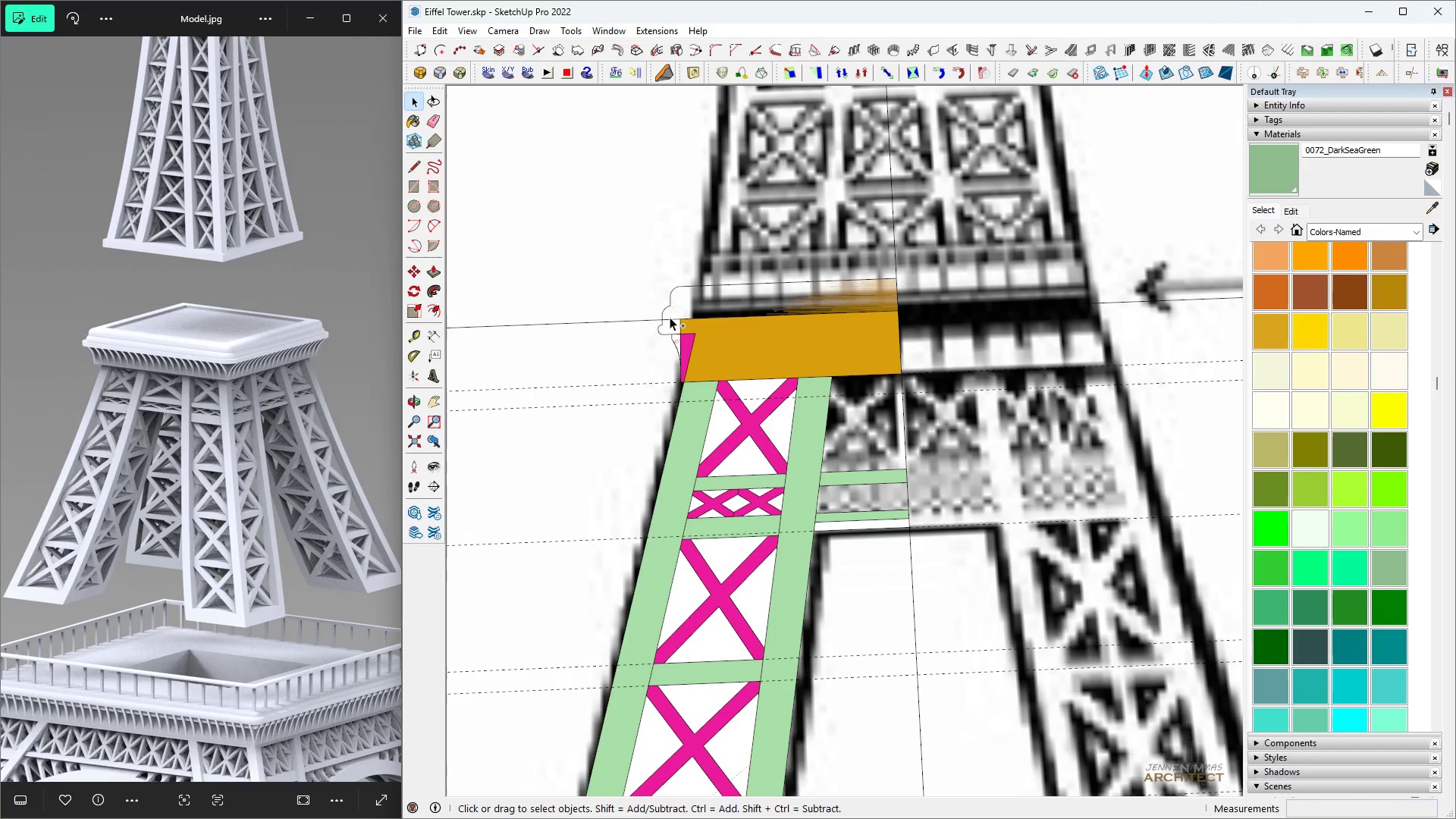 
key(Control+S)
 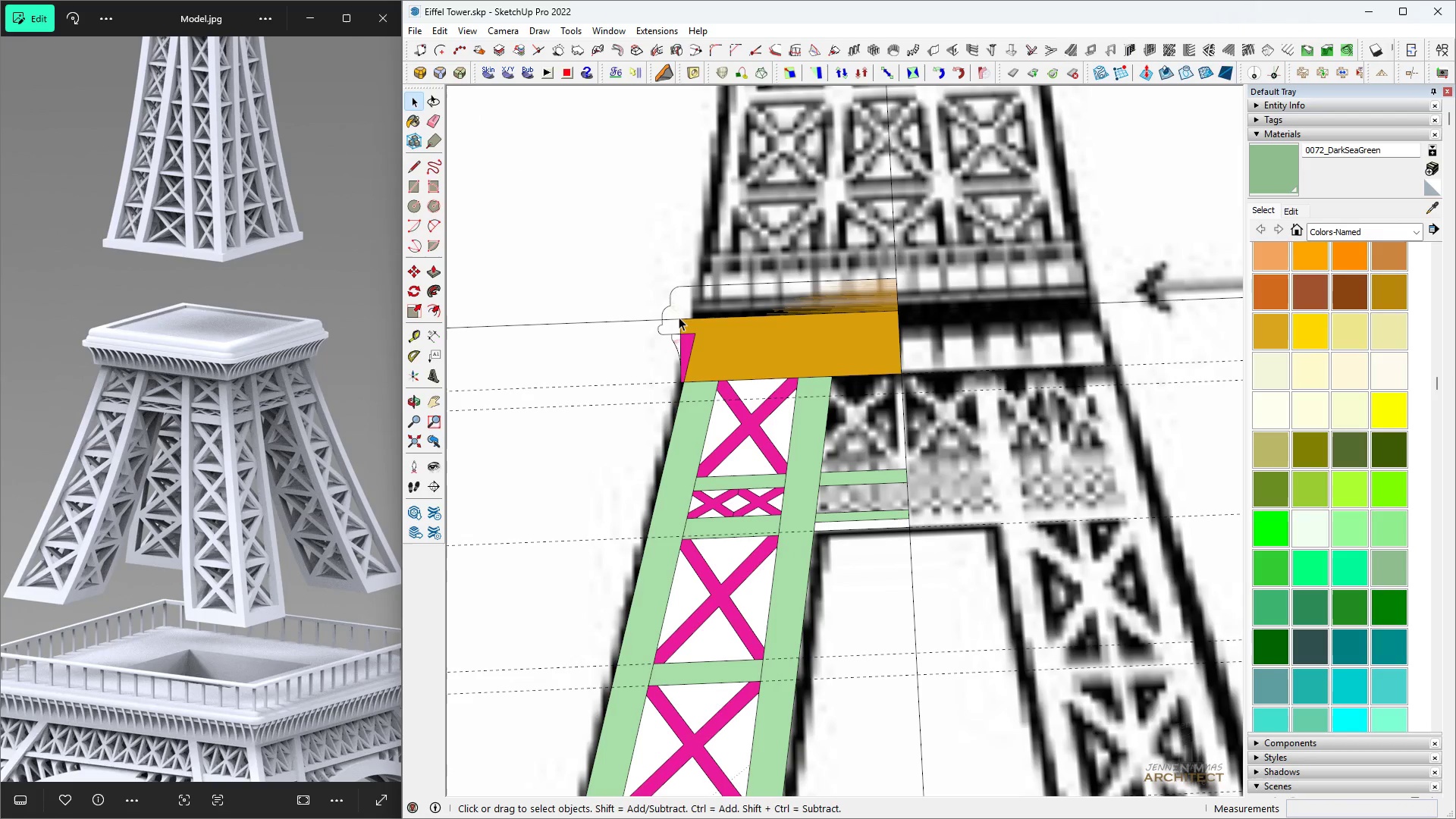 
type( hhhhhhhhh hh h)
 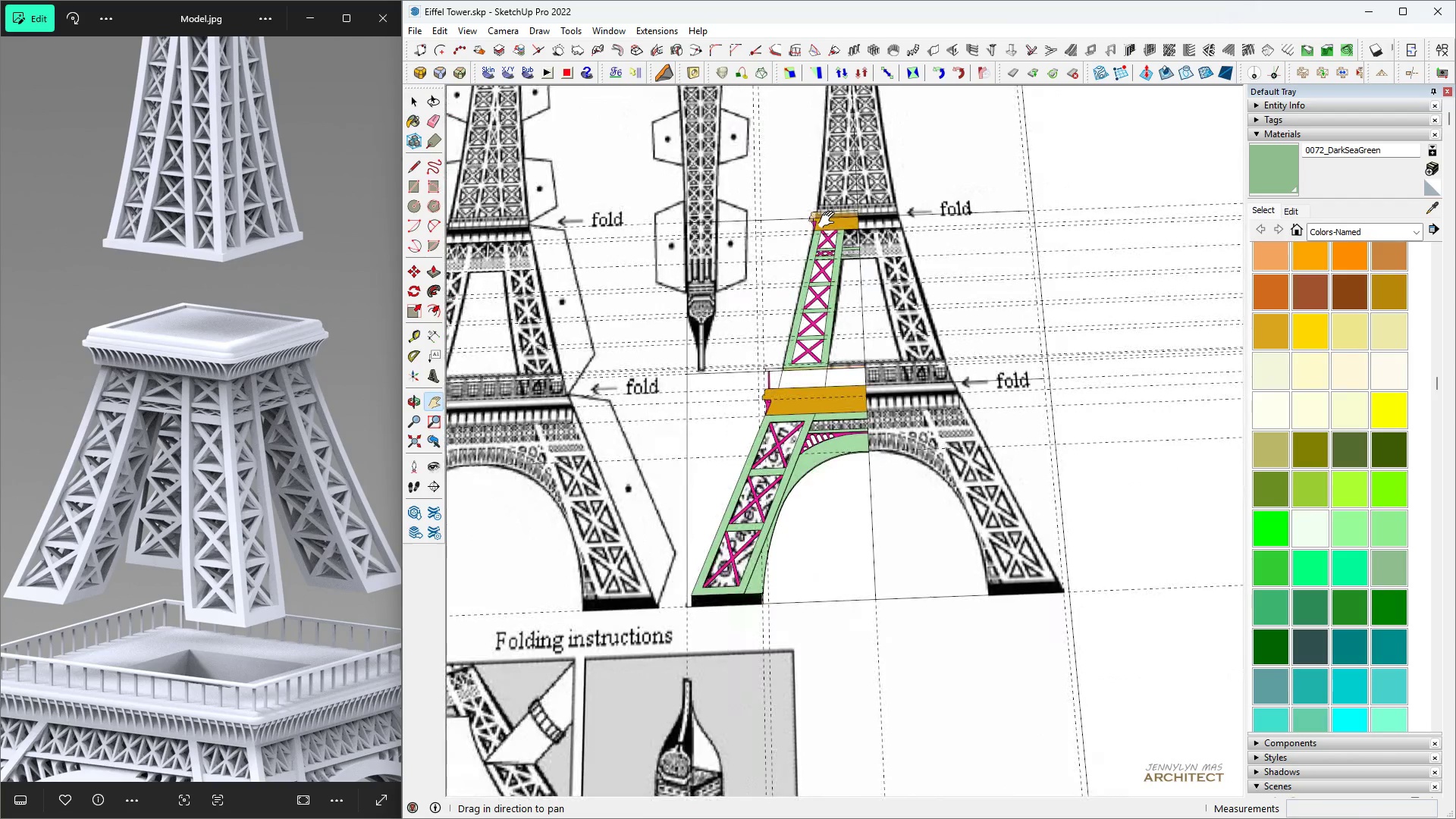 
scroll: coordinate [665, 284], scroll_direction: down, amount: 22.0
 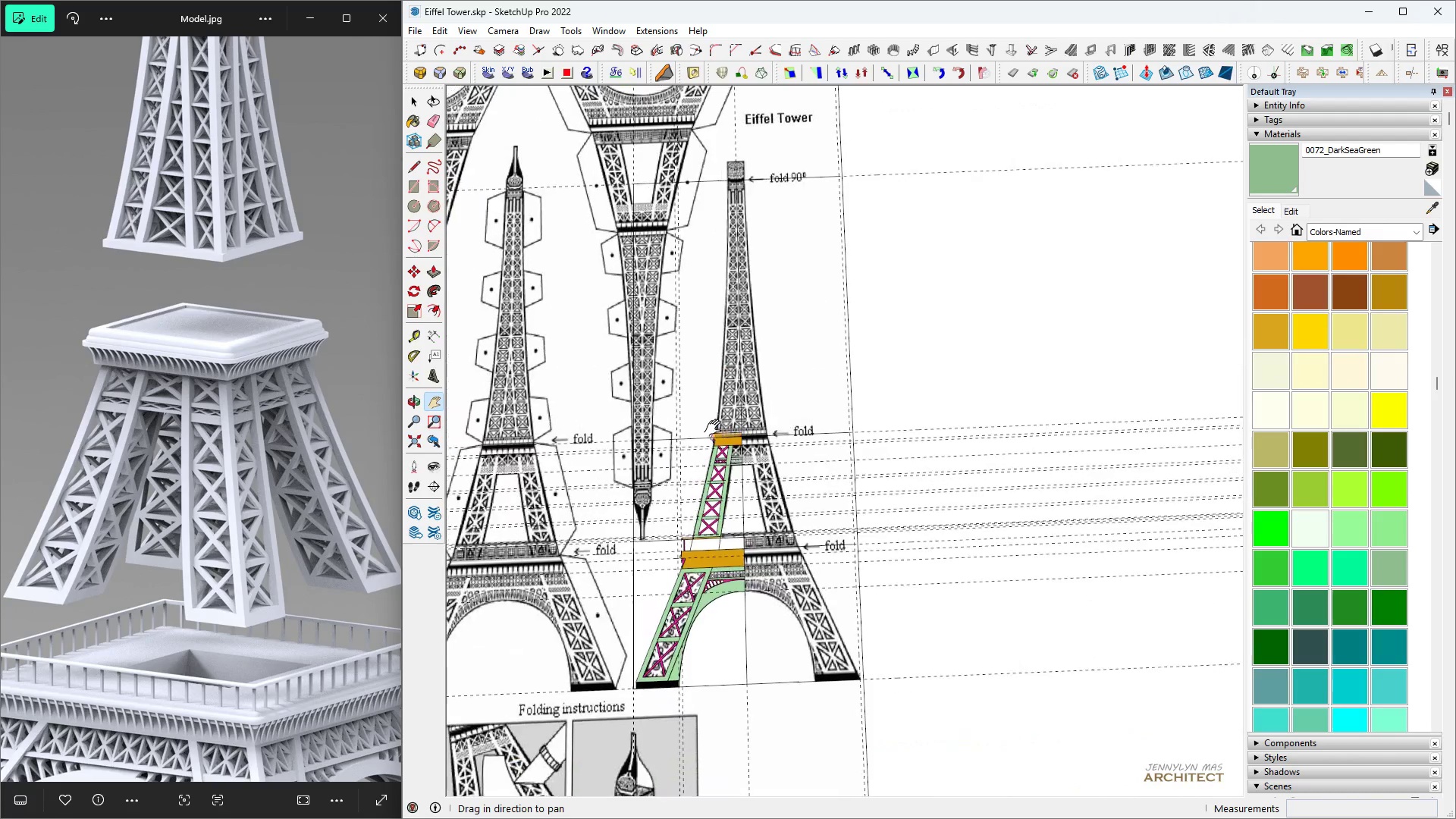 
scroll: coordinate [830, 220], scroll_direction: up, amount: 4.0
 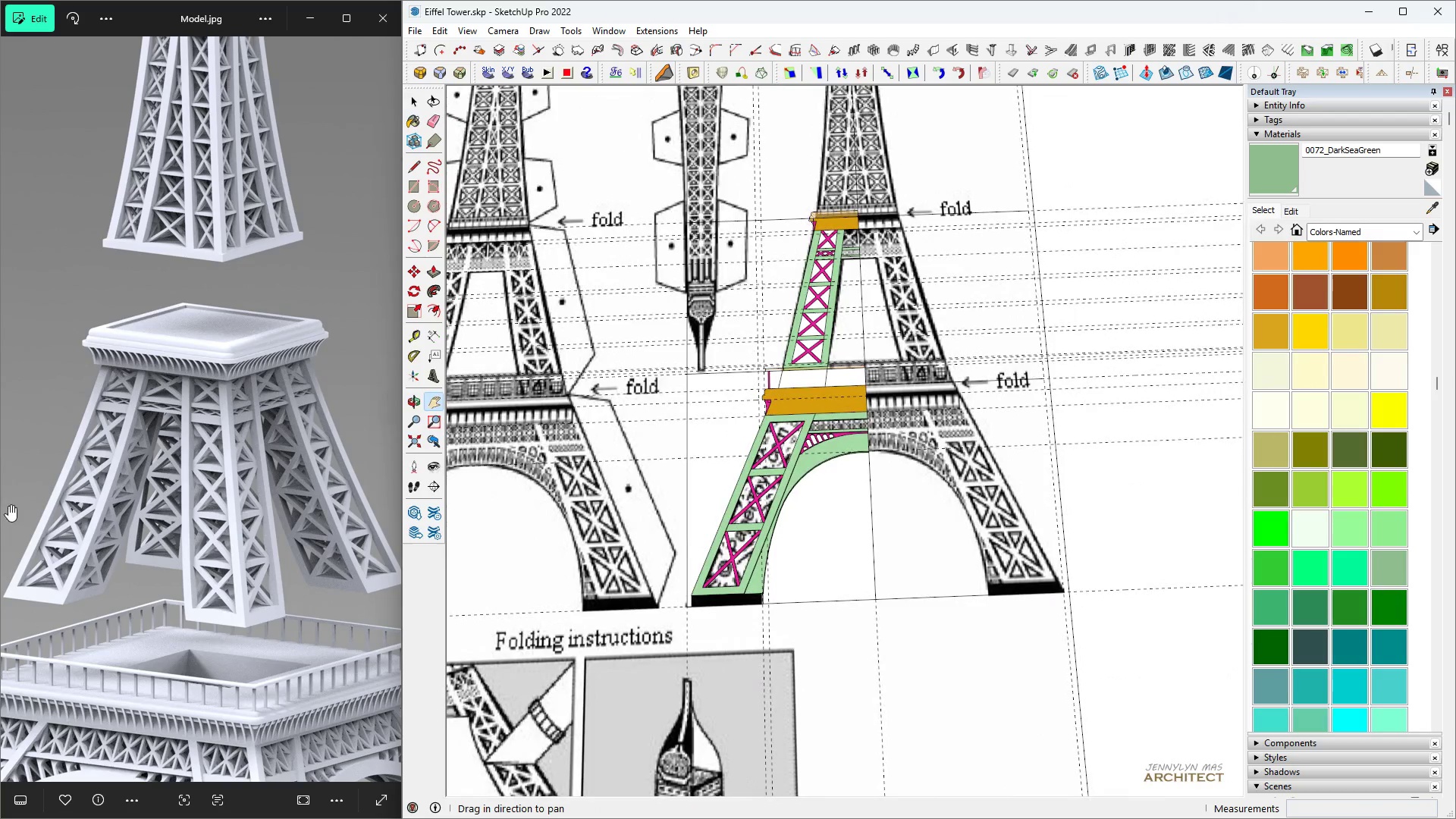 
scroll: coordinate [202, 488], scroll_direction: down, amount: 4.0
 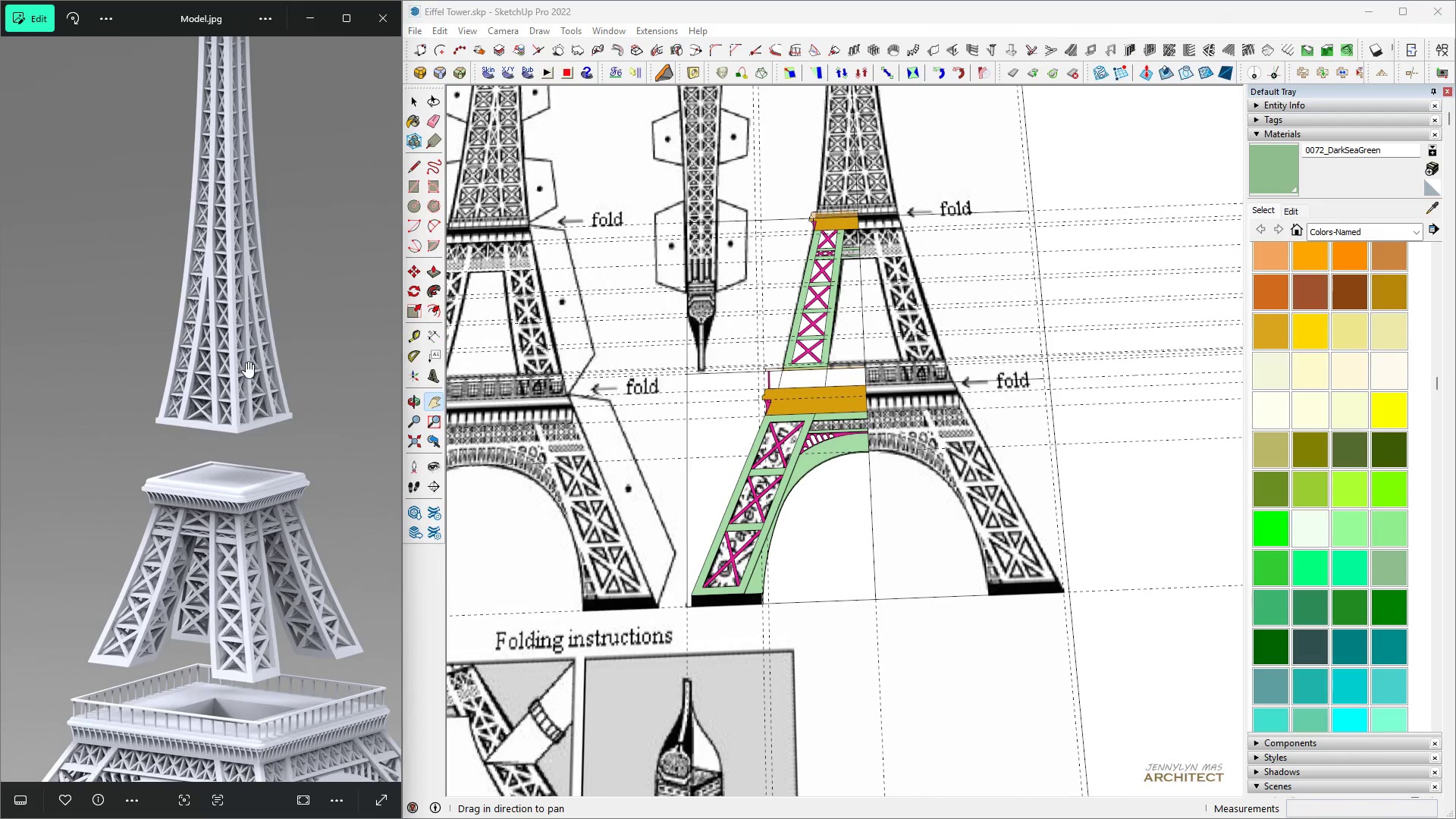 
scroll: coordinate [247, 274], scroll_direction: up, amount: 6.0
 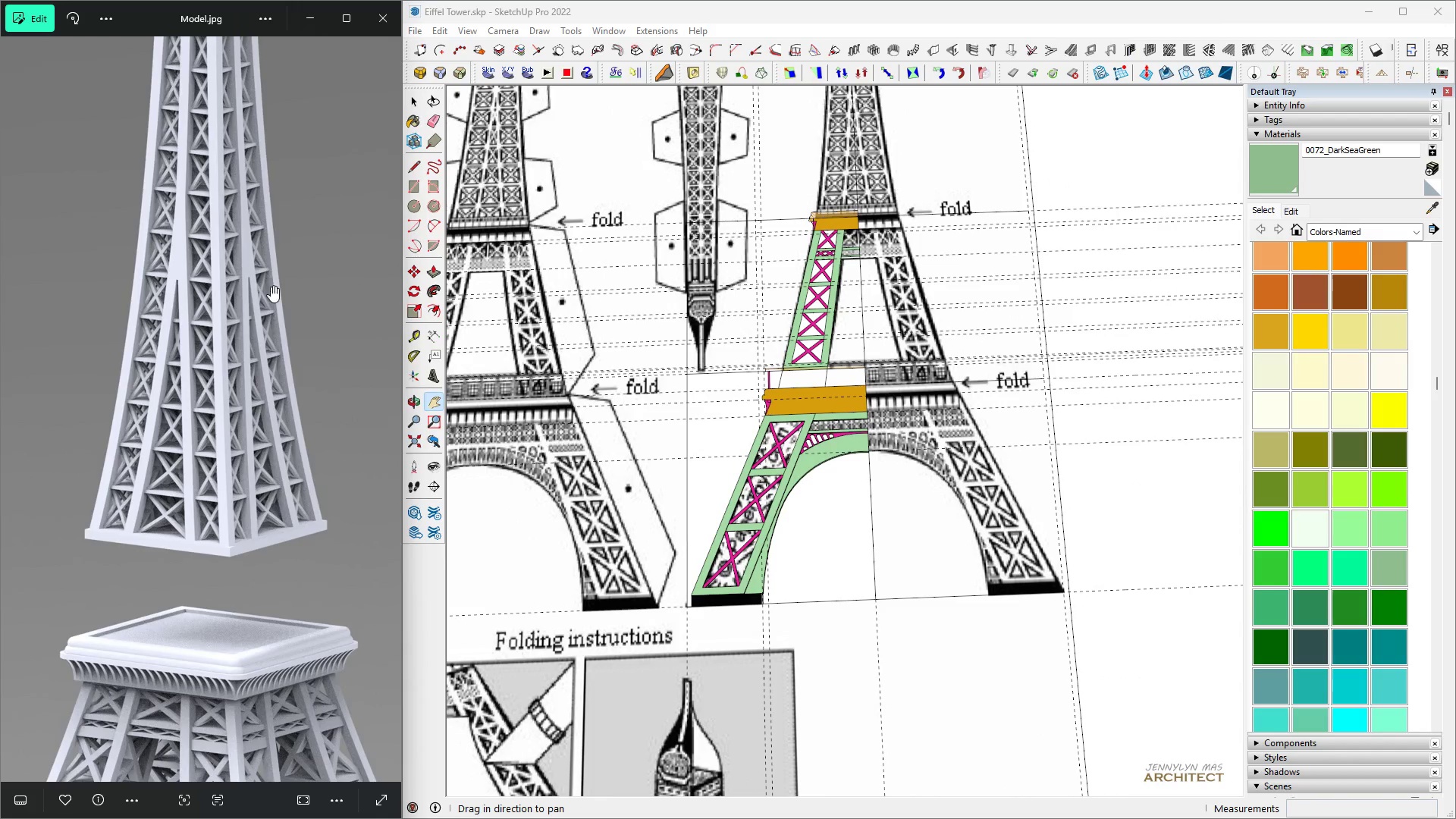 
scroll: coordinate [275, 419], scroll_direction: down, amount: 5.0
 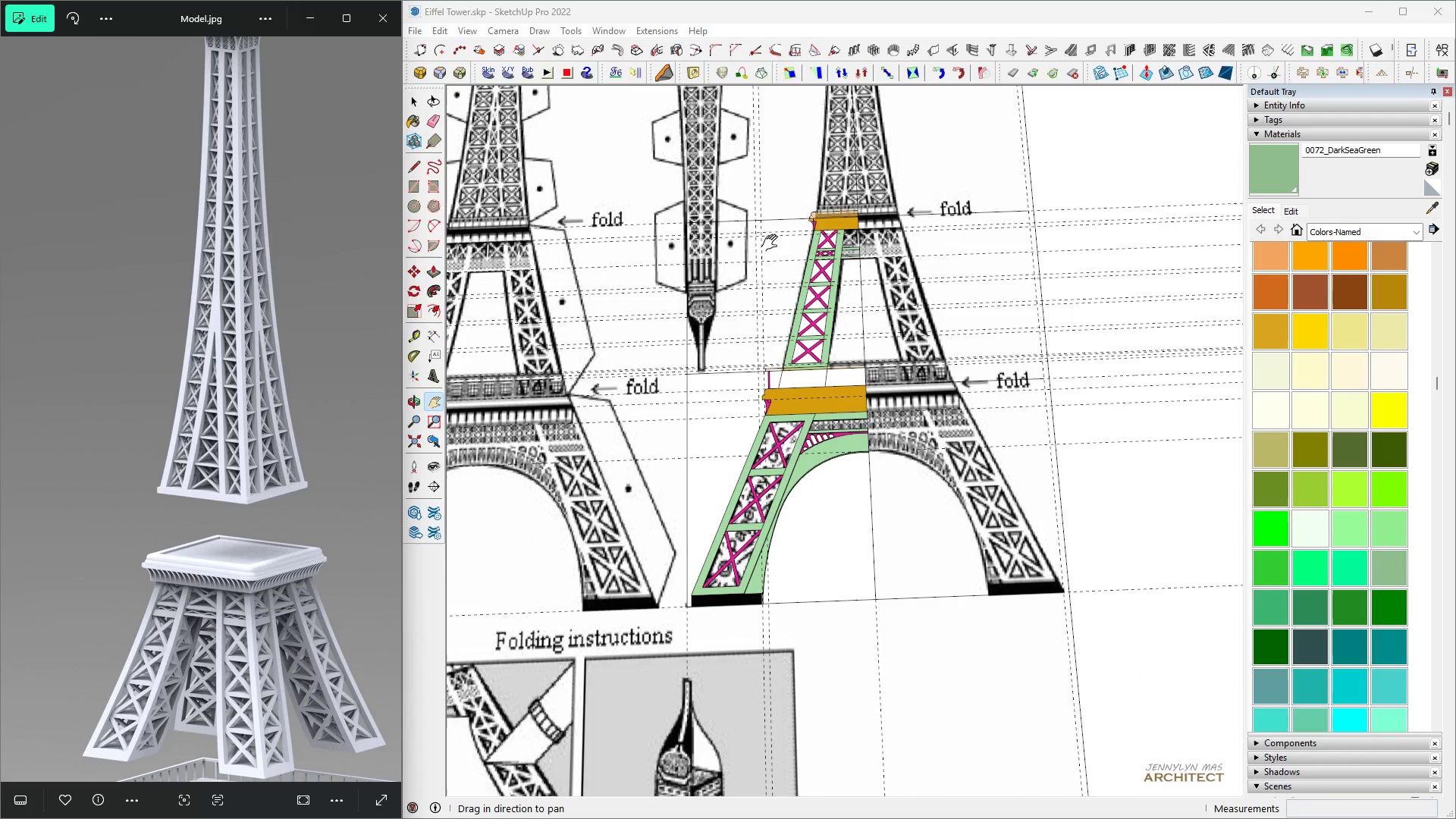 
key(H)
 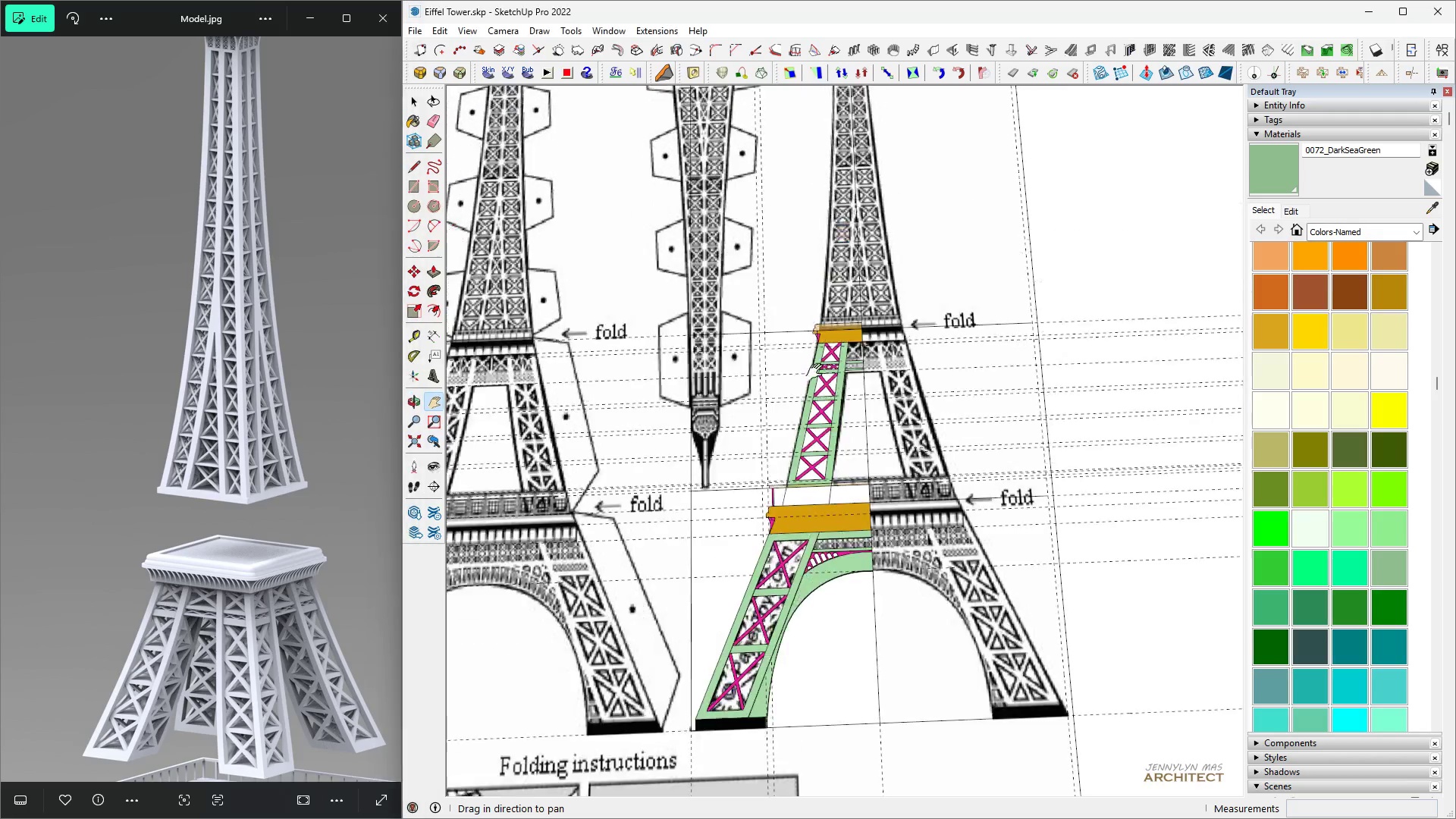 
key(Space)
 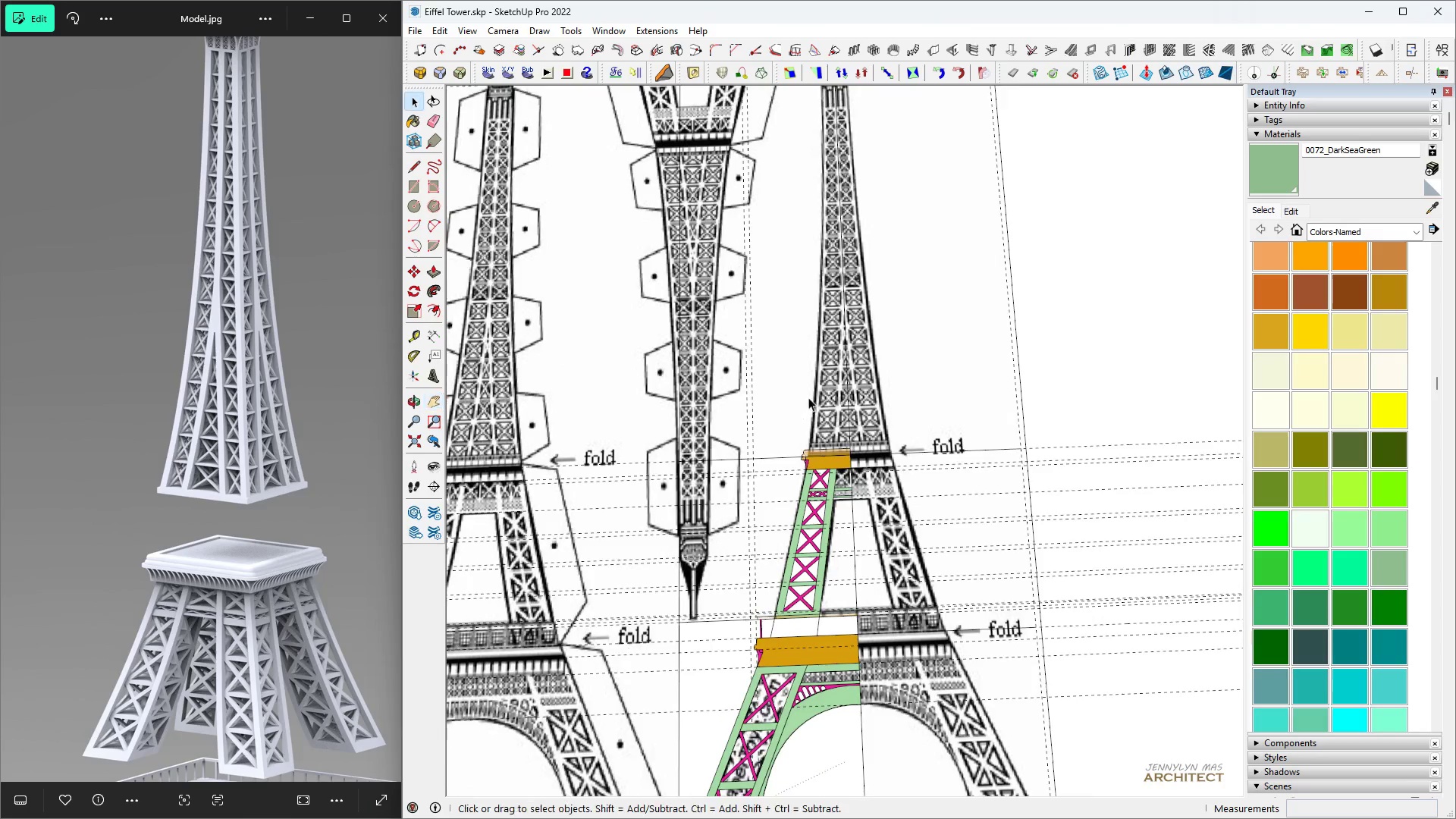 
scroll: coordinate [174, 316], scroll_direction: down, amount: 4.0
 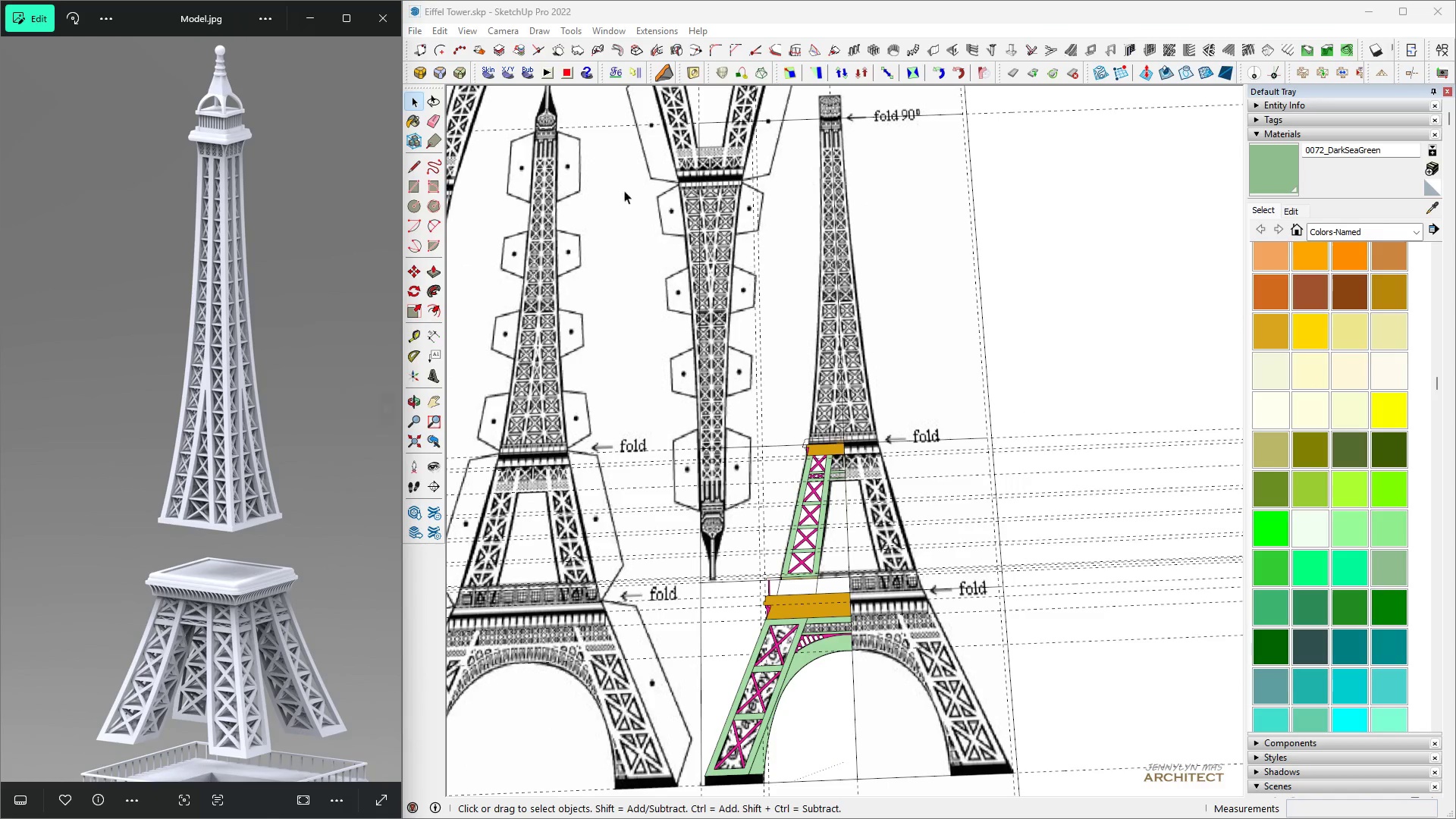 
scroll: coordinate [796, 115], scroll_direction: up, amount: 2.0
 